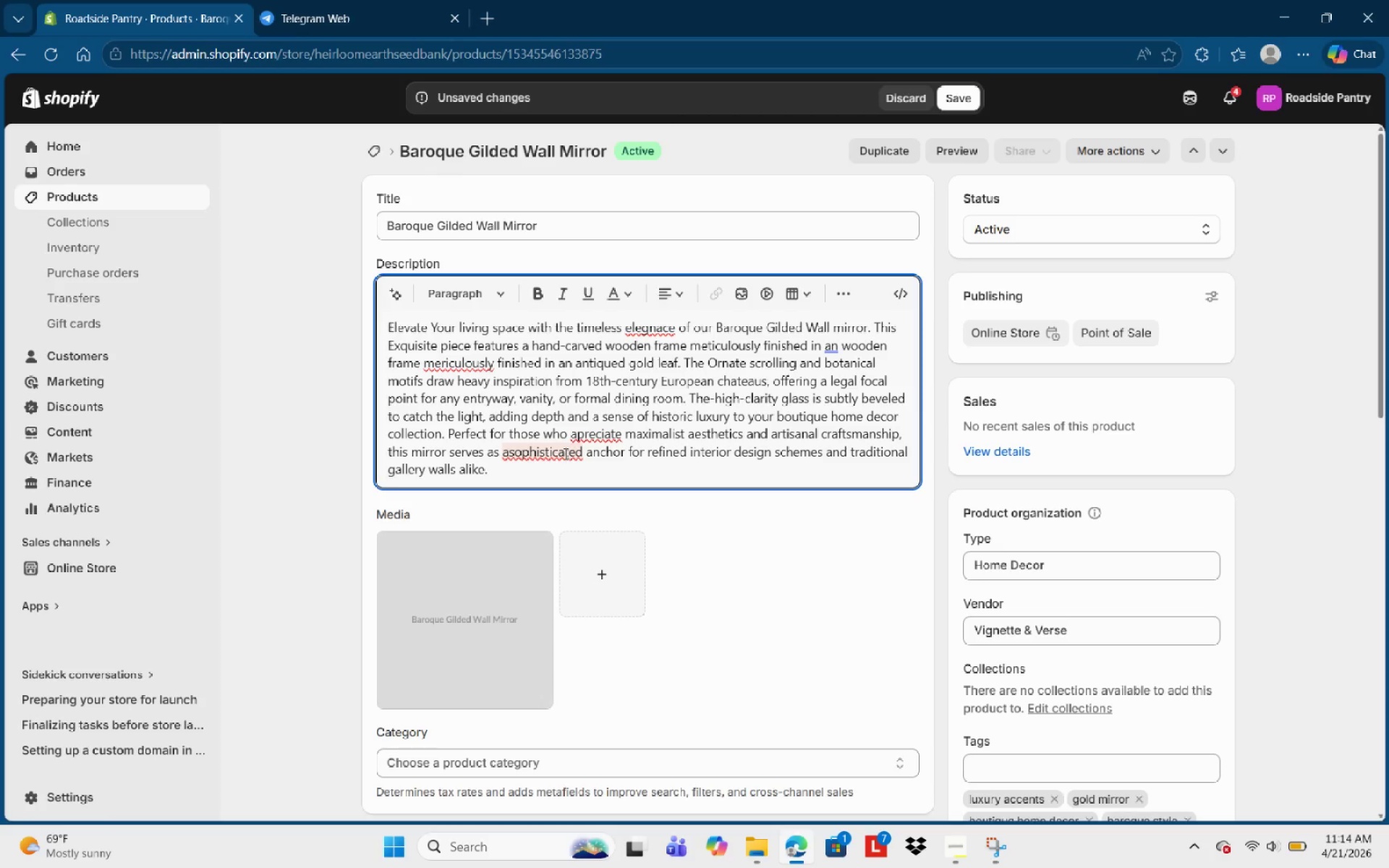 
left_click([564, 452])
 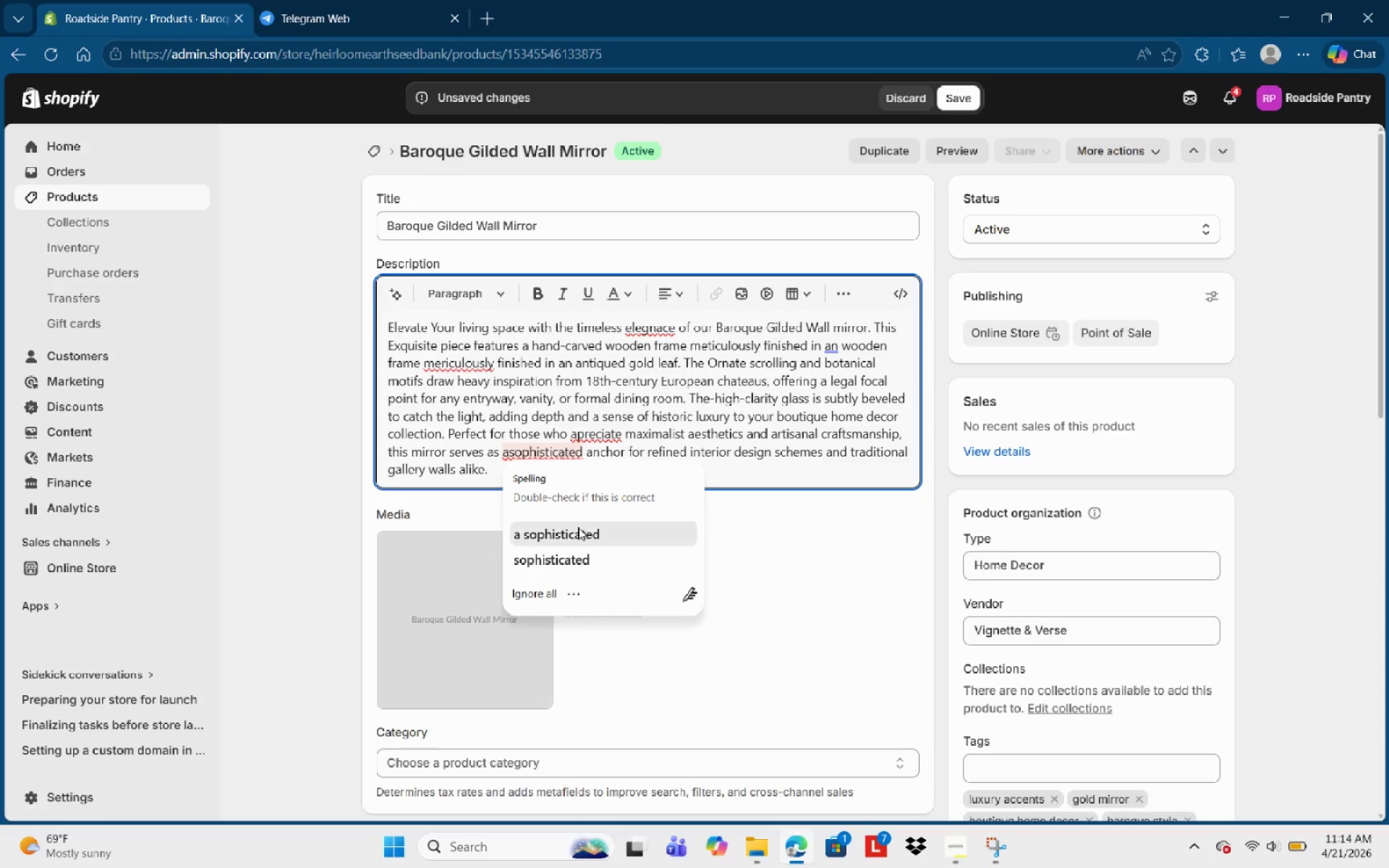 
double_click([578, 528])
 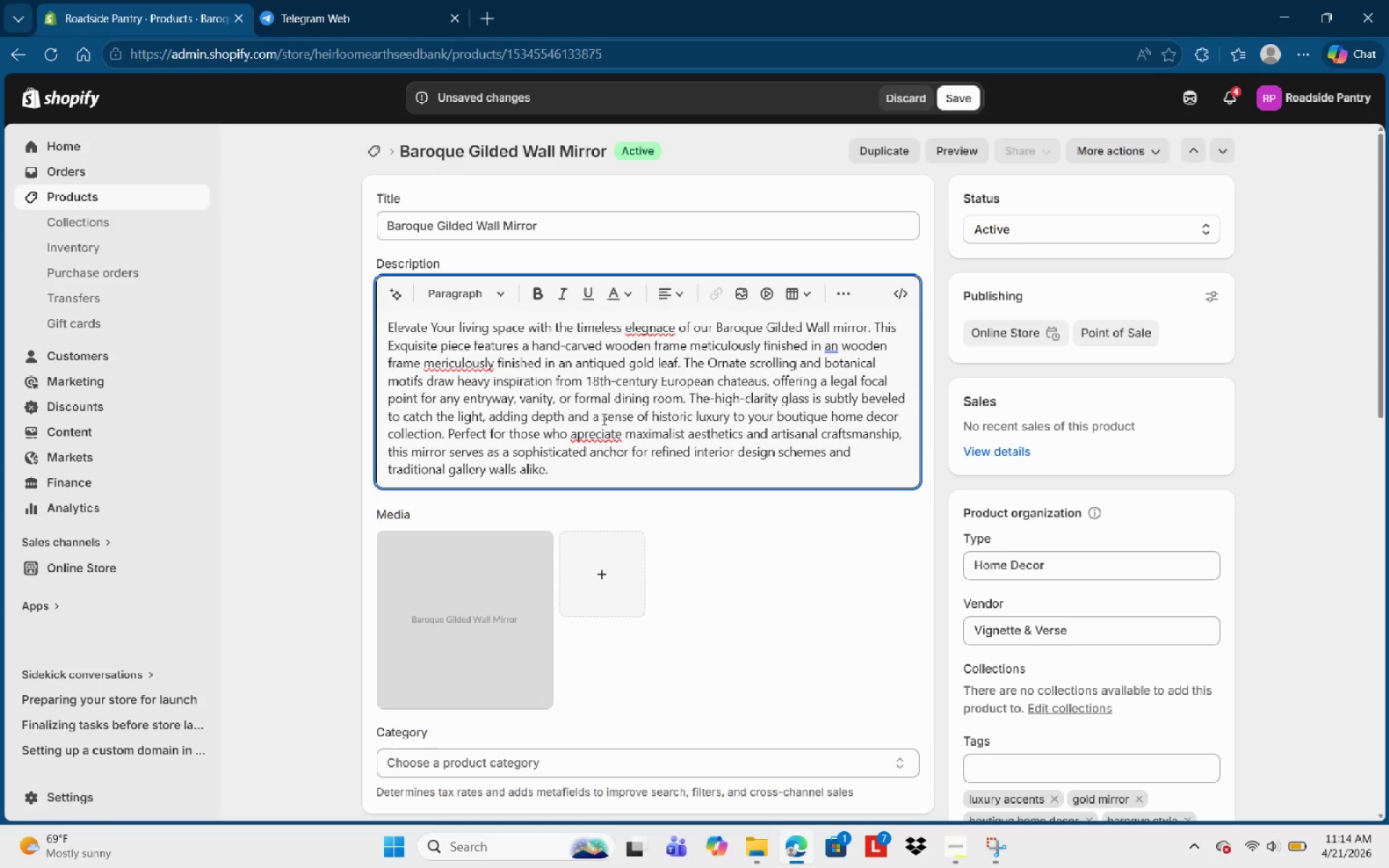 
left_click([602, 422])
 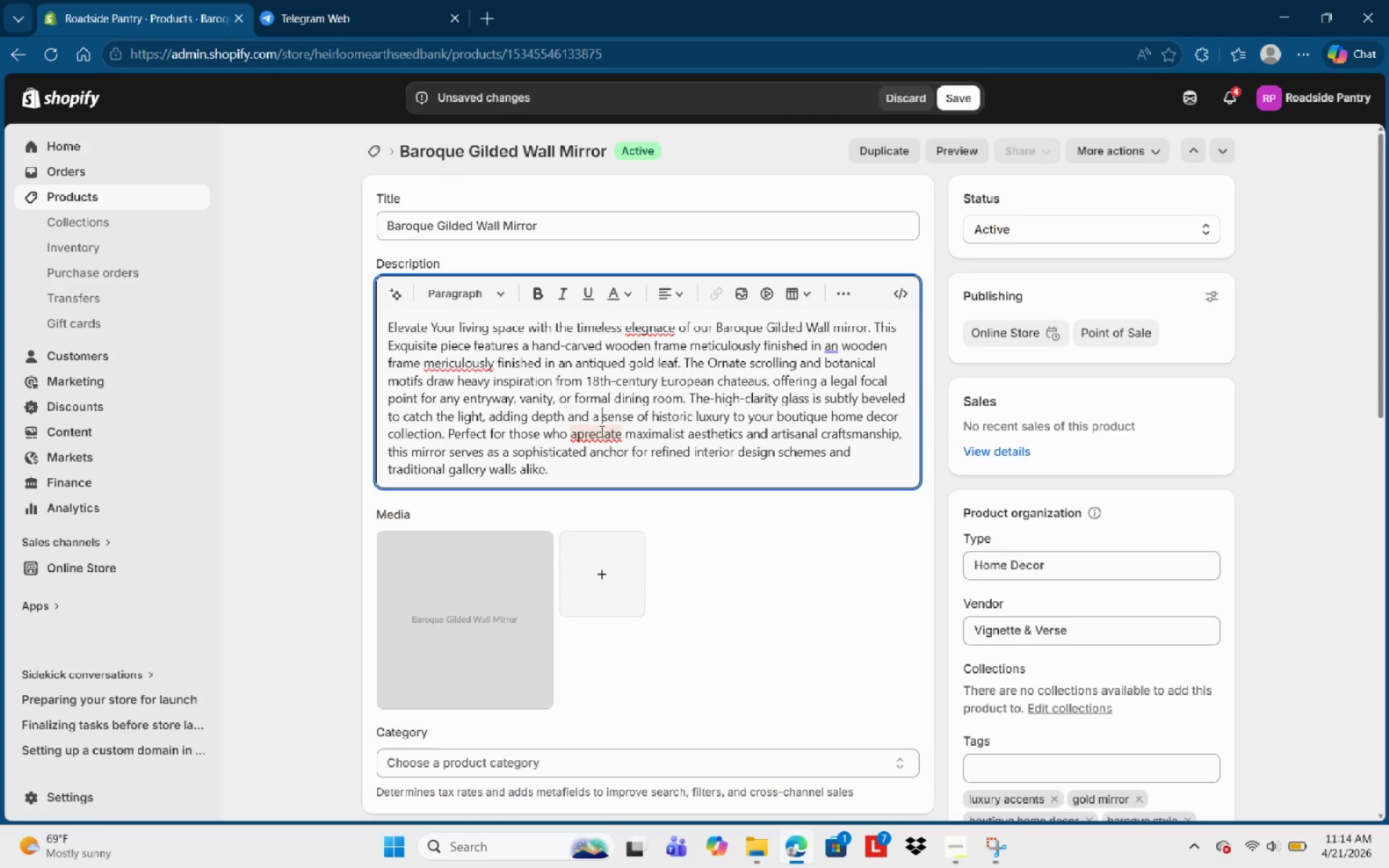 
left_click([598, 435])
 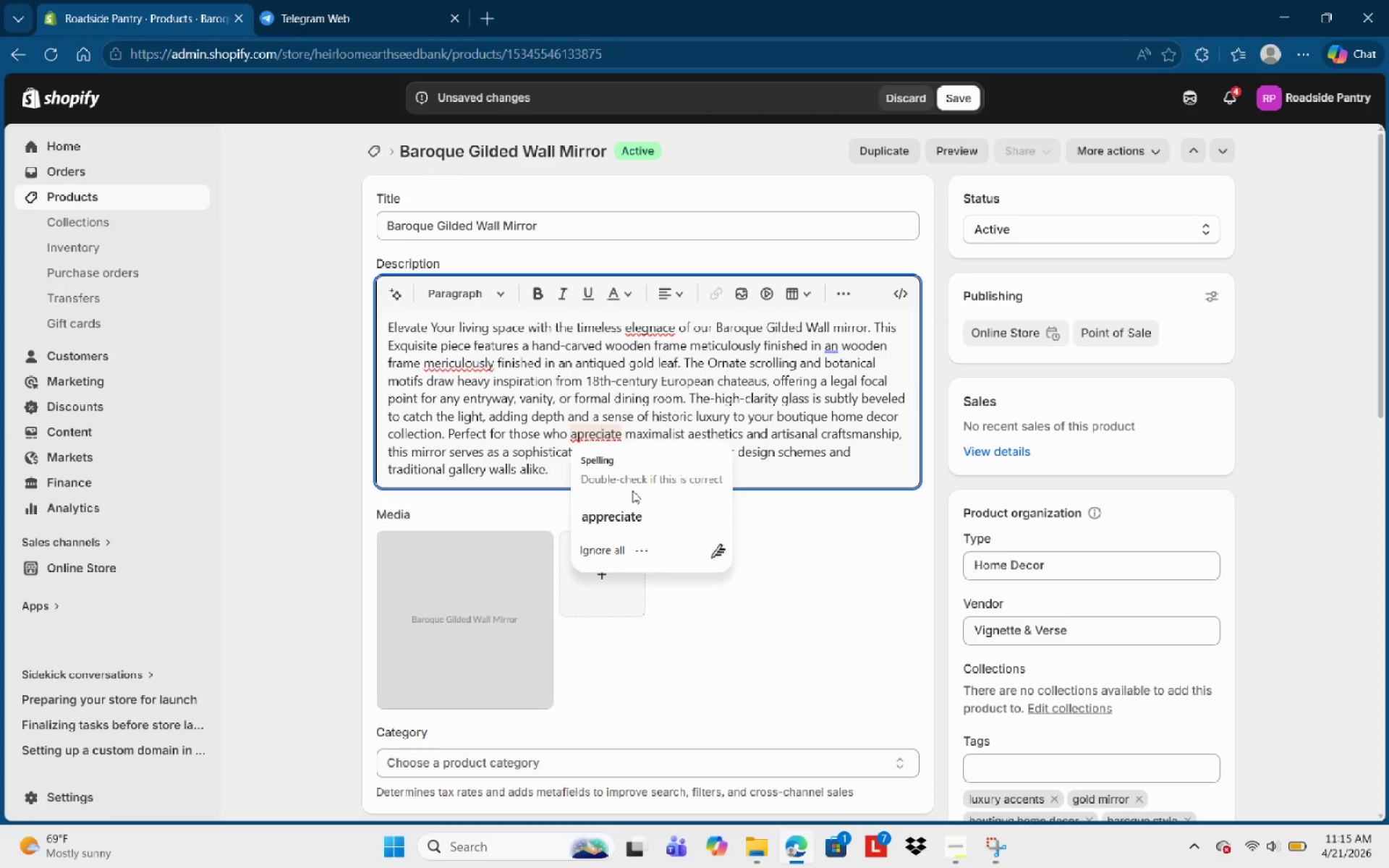 
left_click([632, 506])
 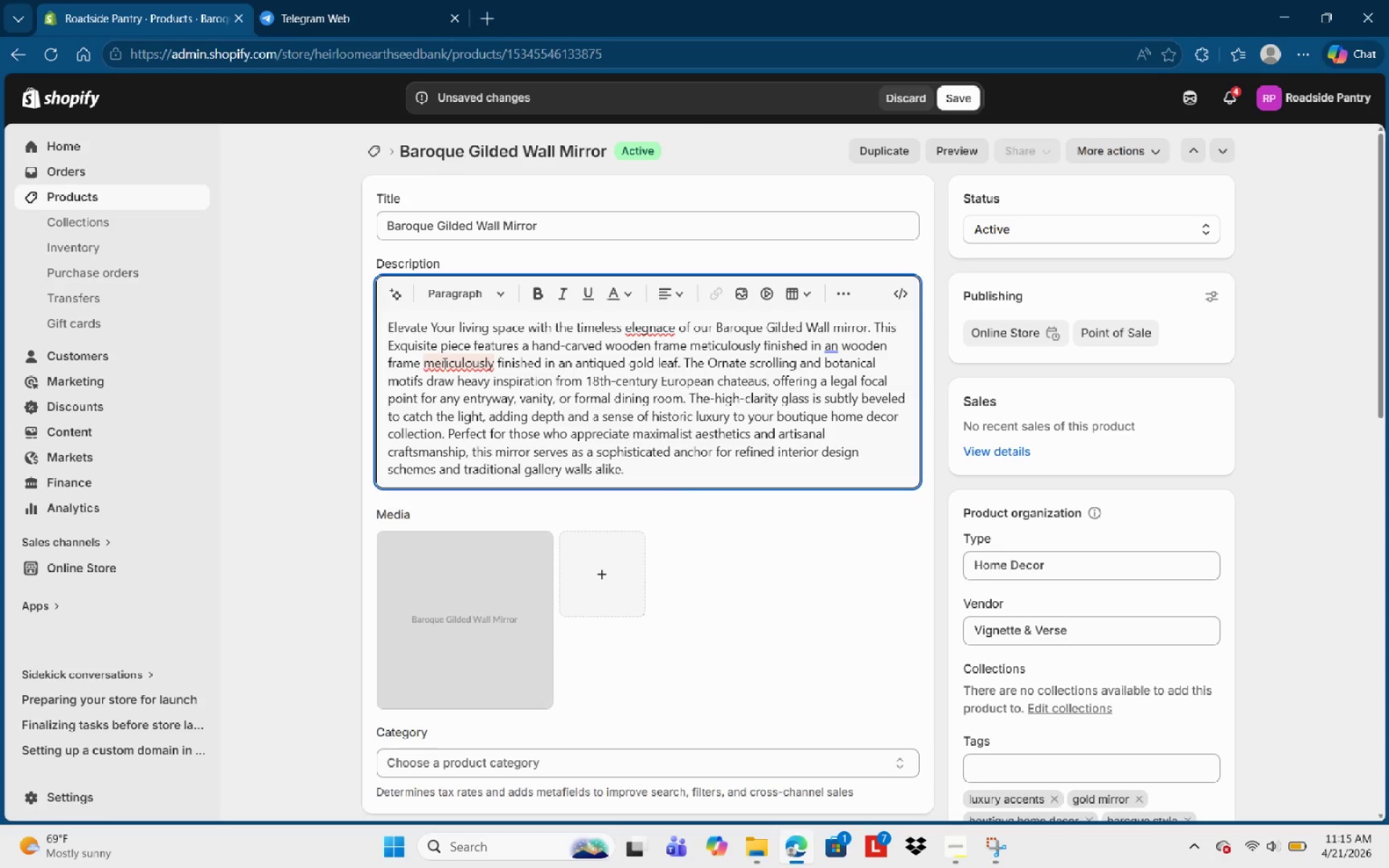 
left_click([461, 373])
 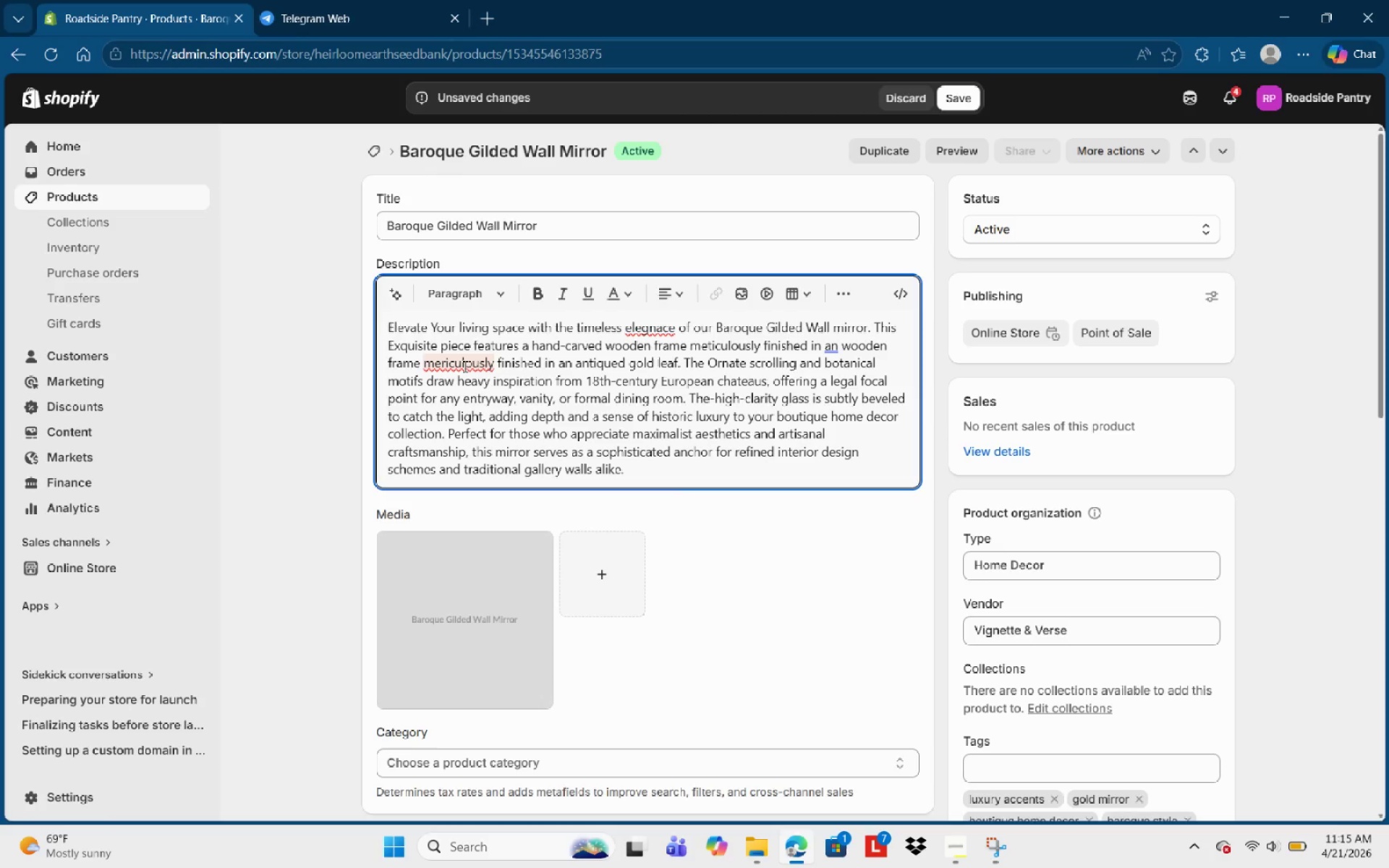 
left_click([464, 366])
 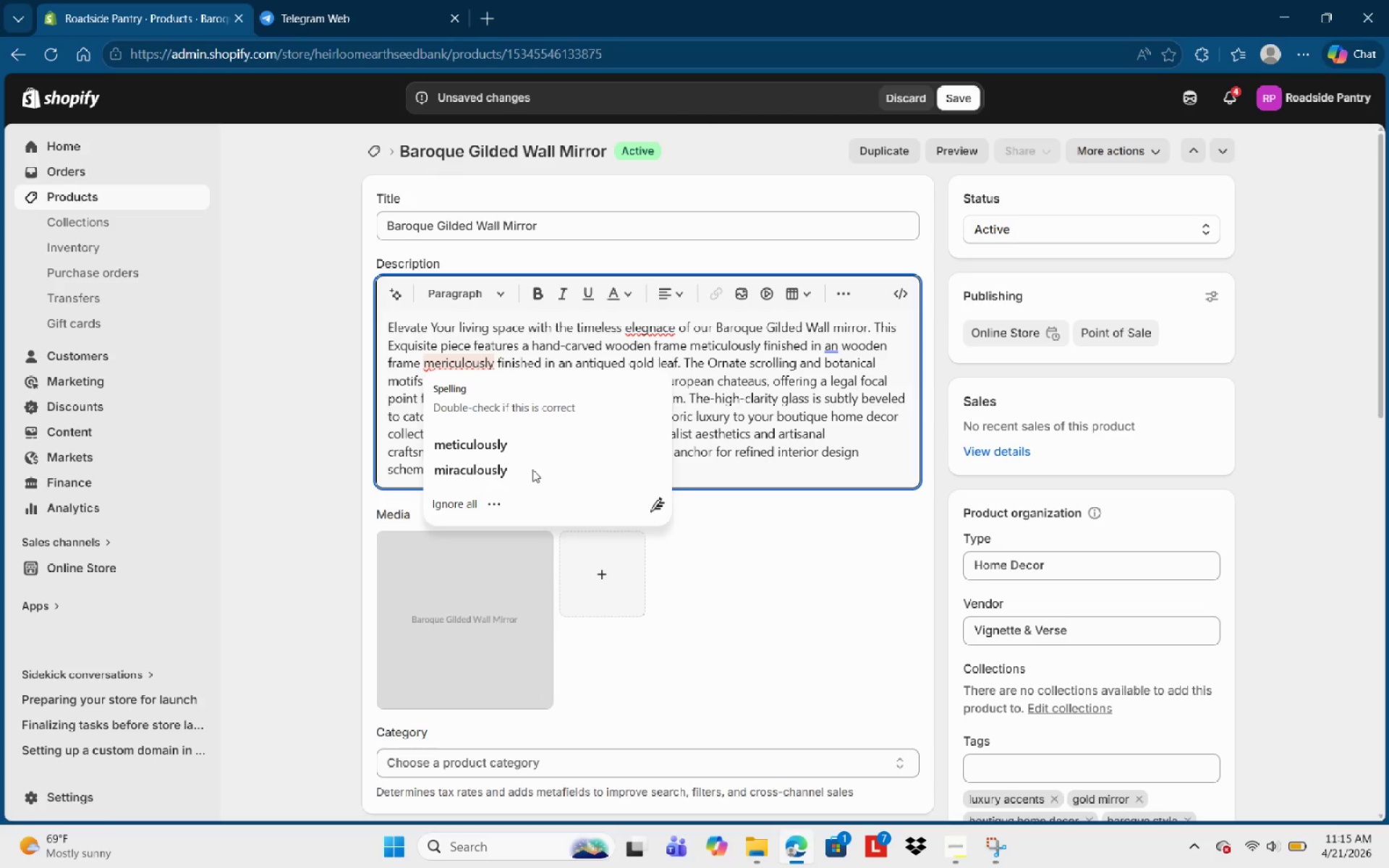 
left_click([520, 454])
 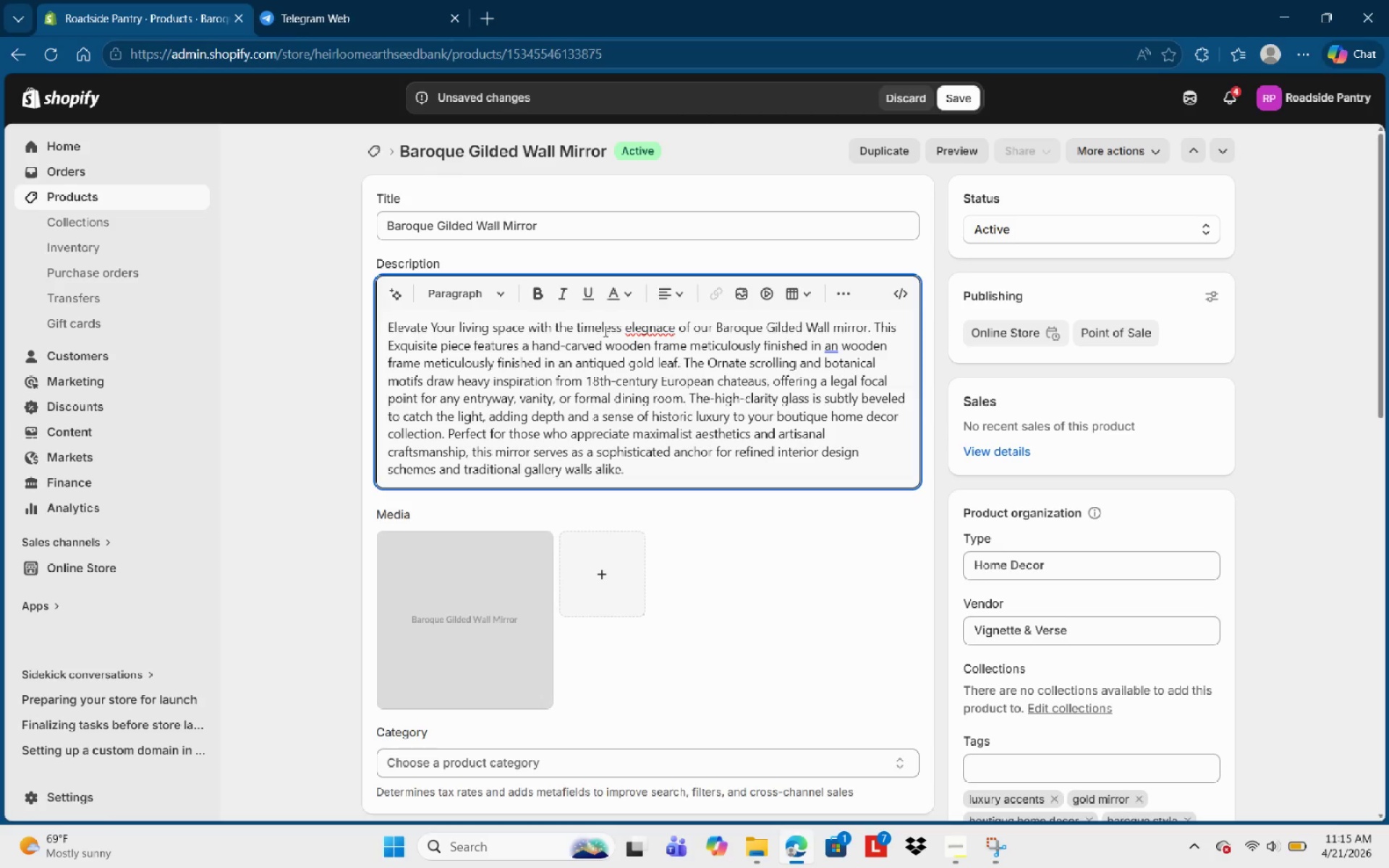 
left_click([663, 328])
 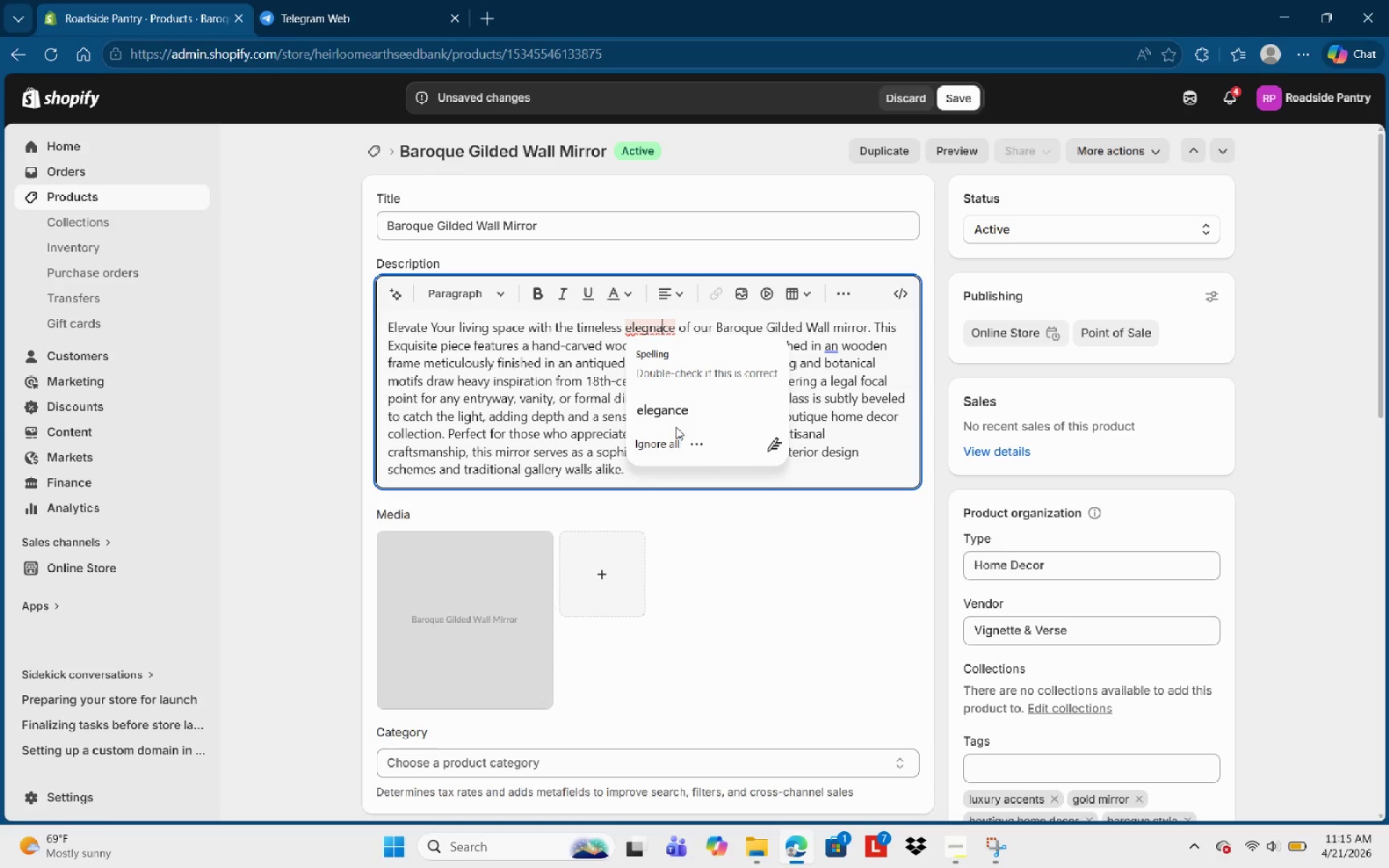 
left_click([676, 413])
 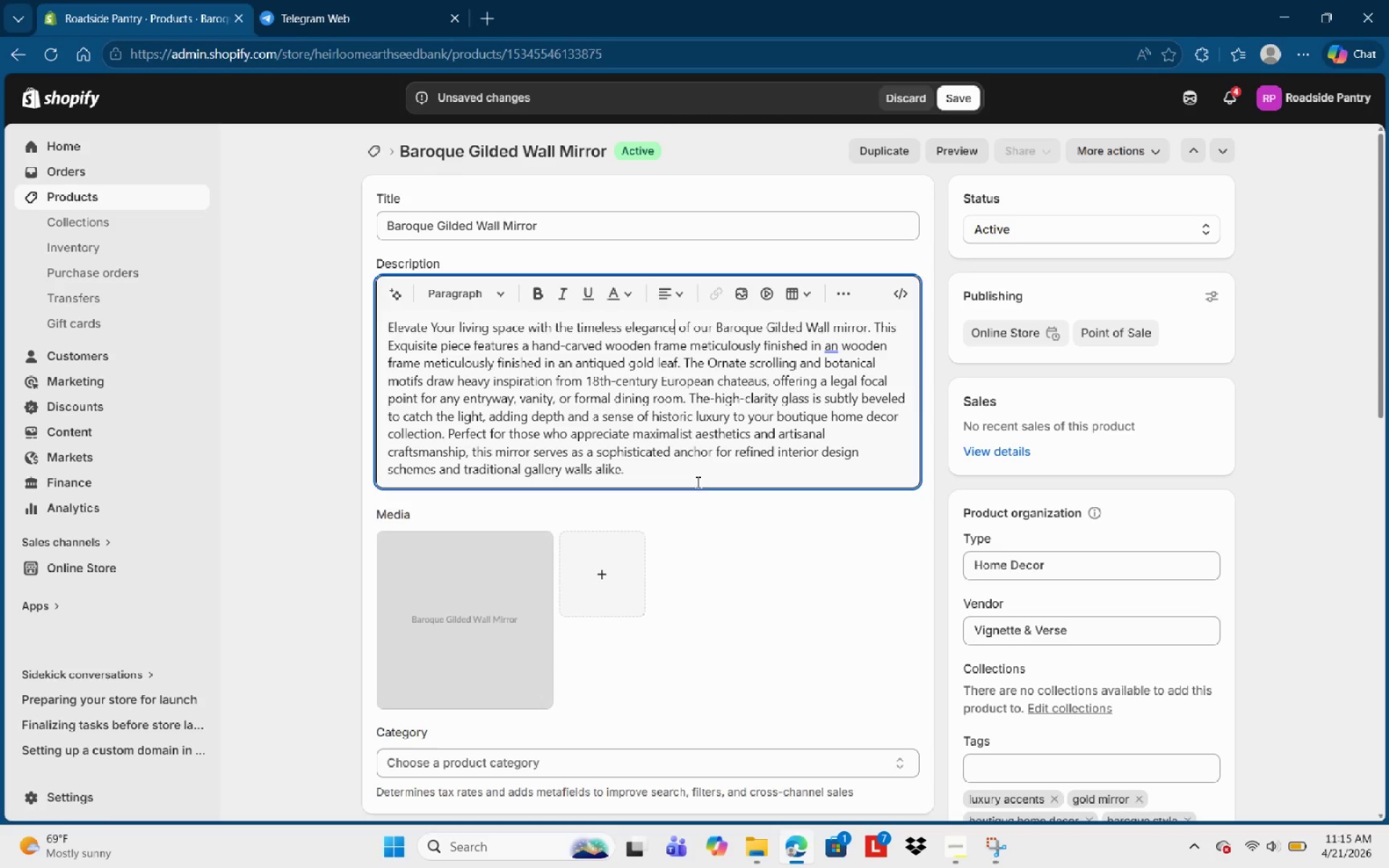 
left_click([697, 488])
 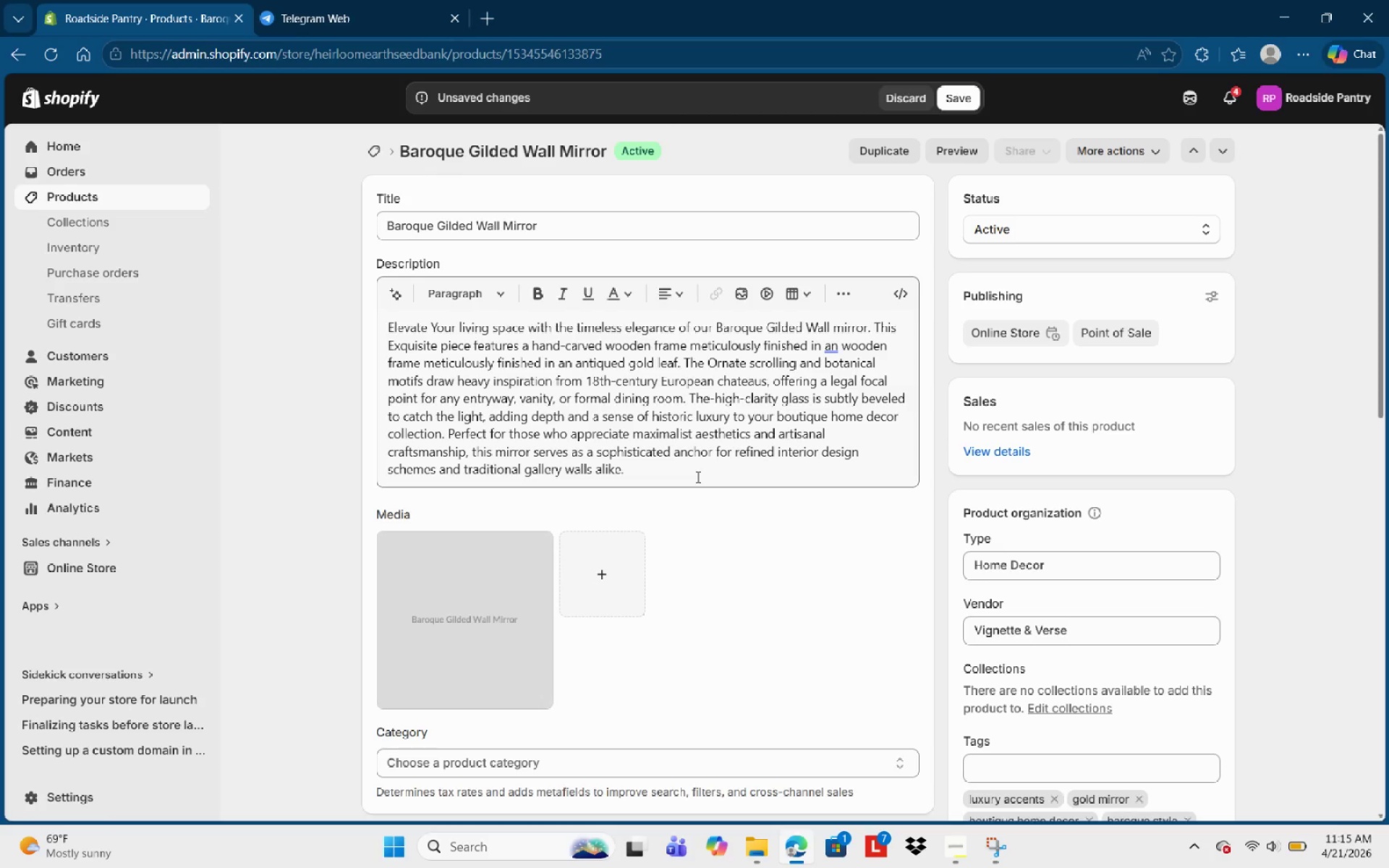 
left_click([697, 477])
 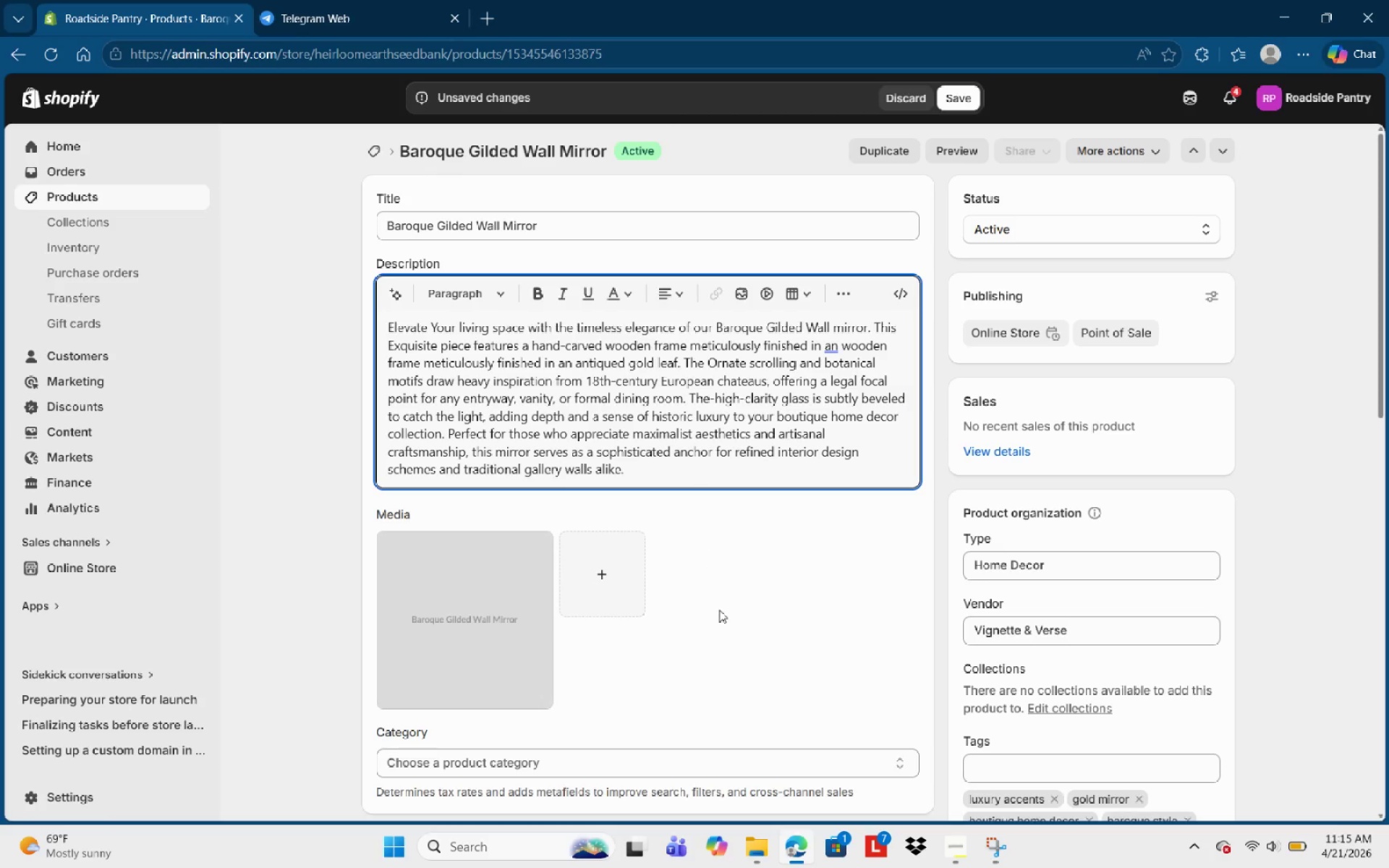 
left_click([719, 610])
 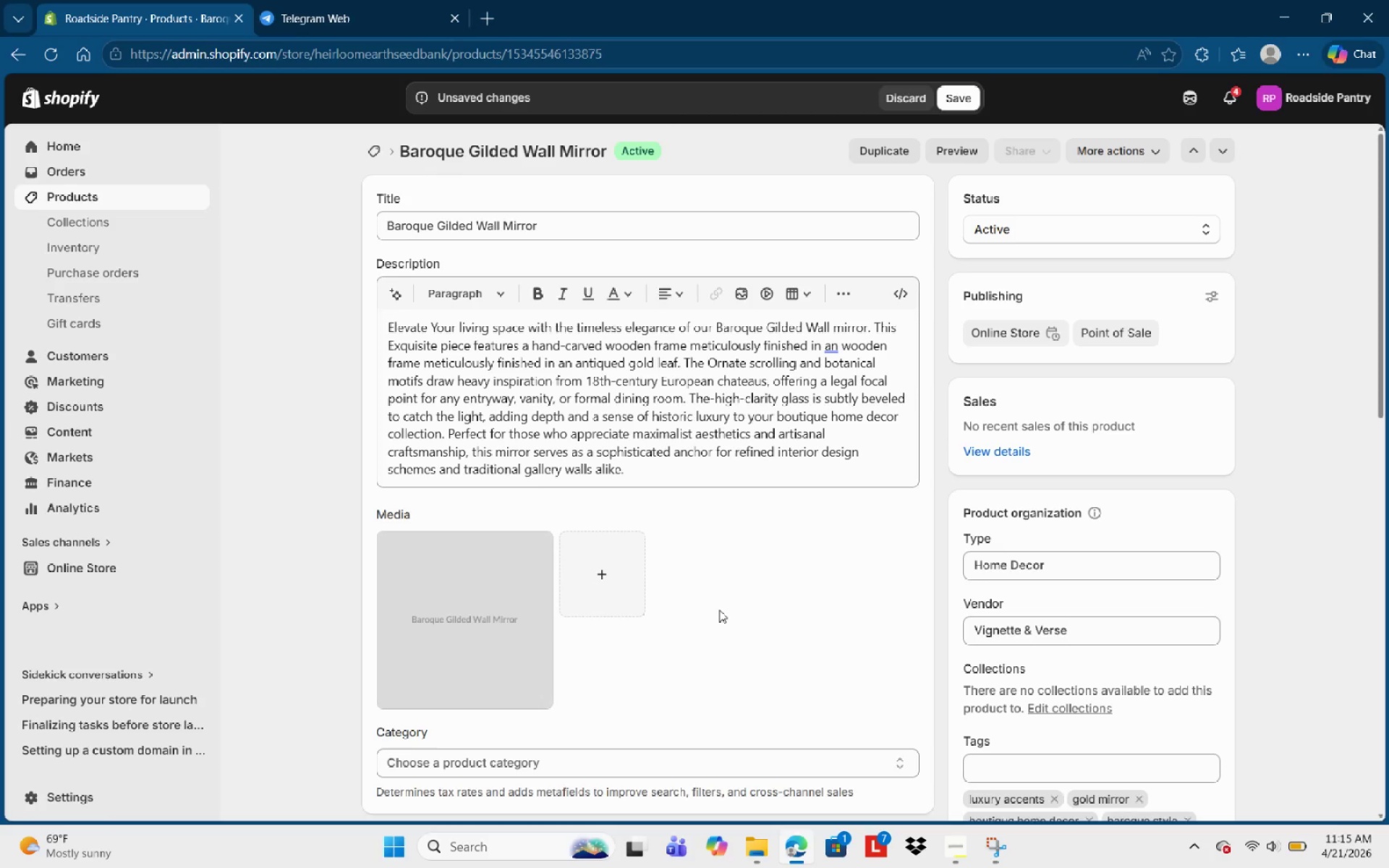 
key(Control+S)
 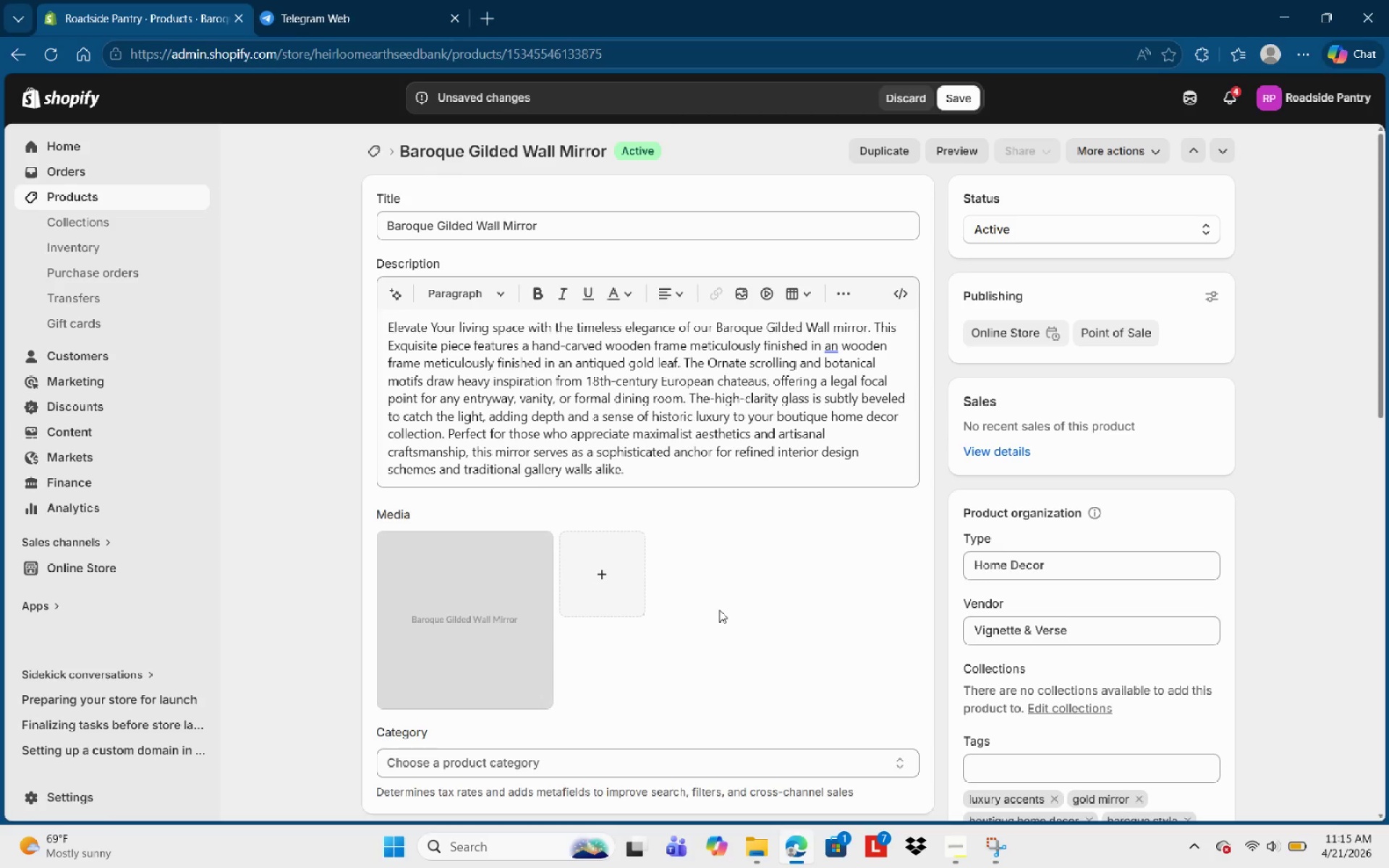 
key(Control+S)
 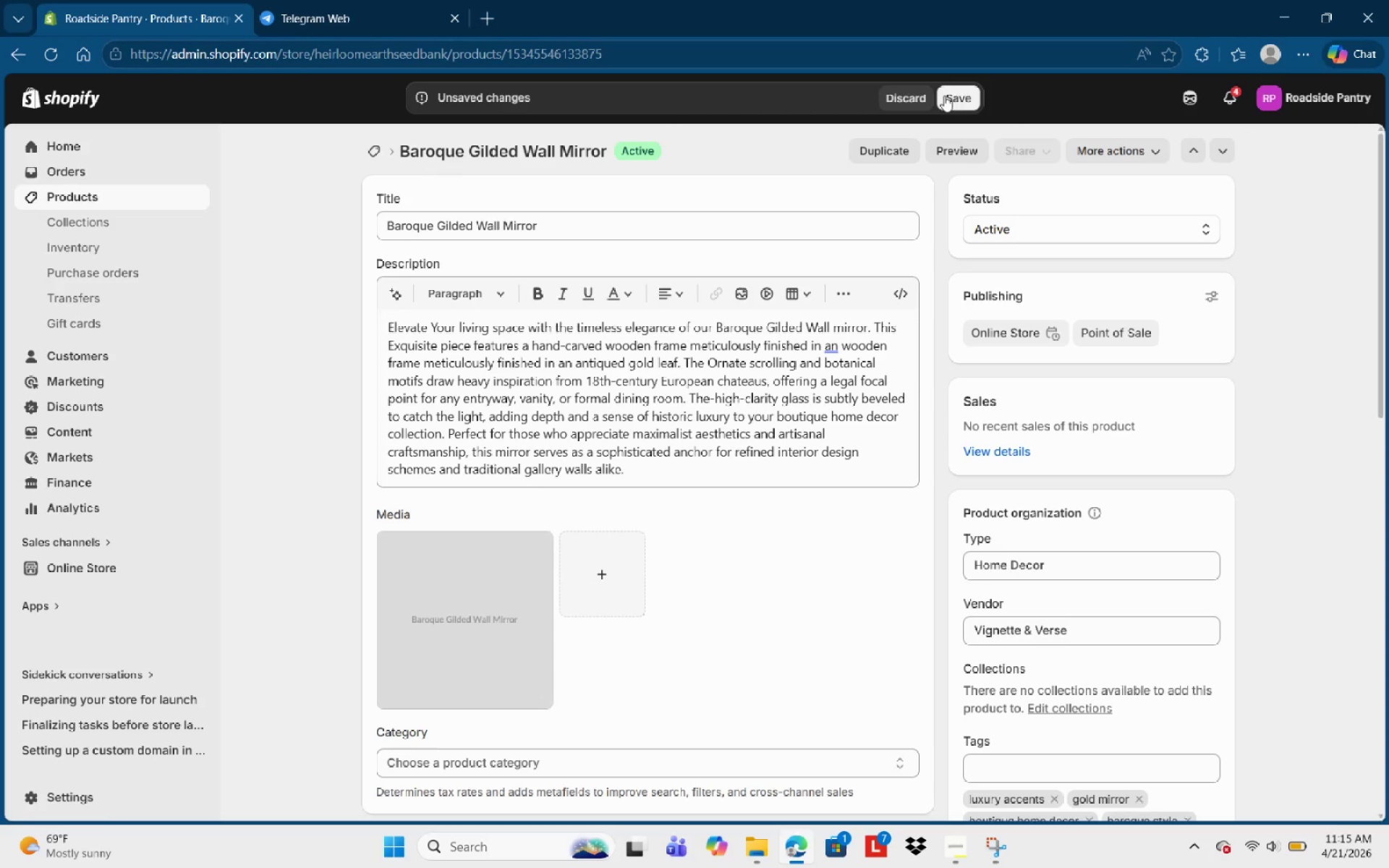 
double_click([946, 95])
 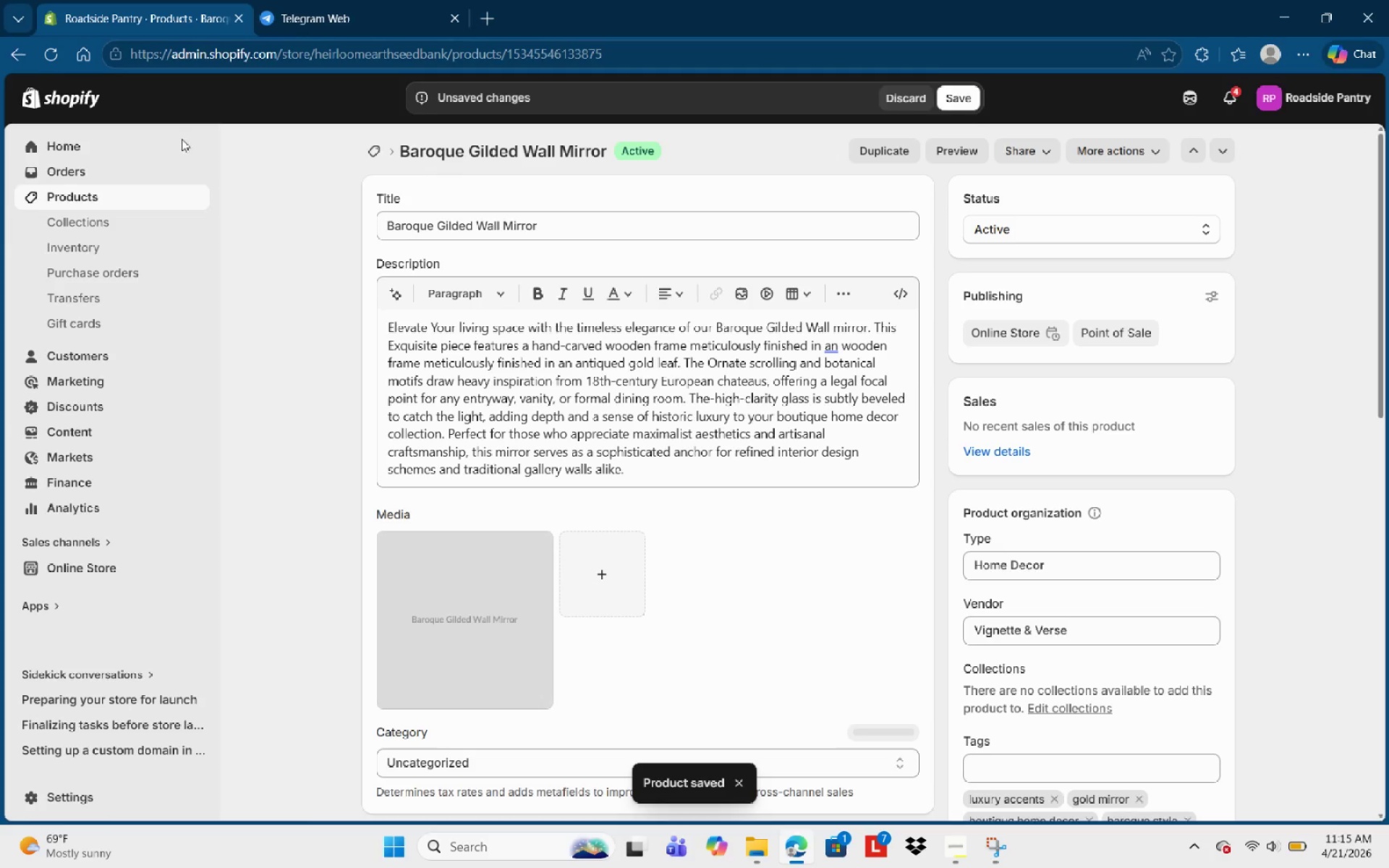 
wait(5.48)
 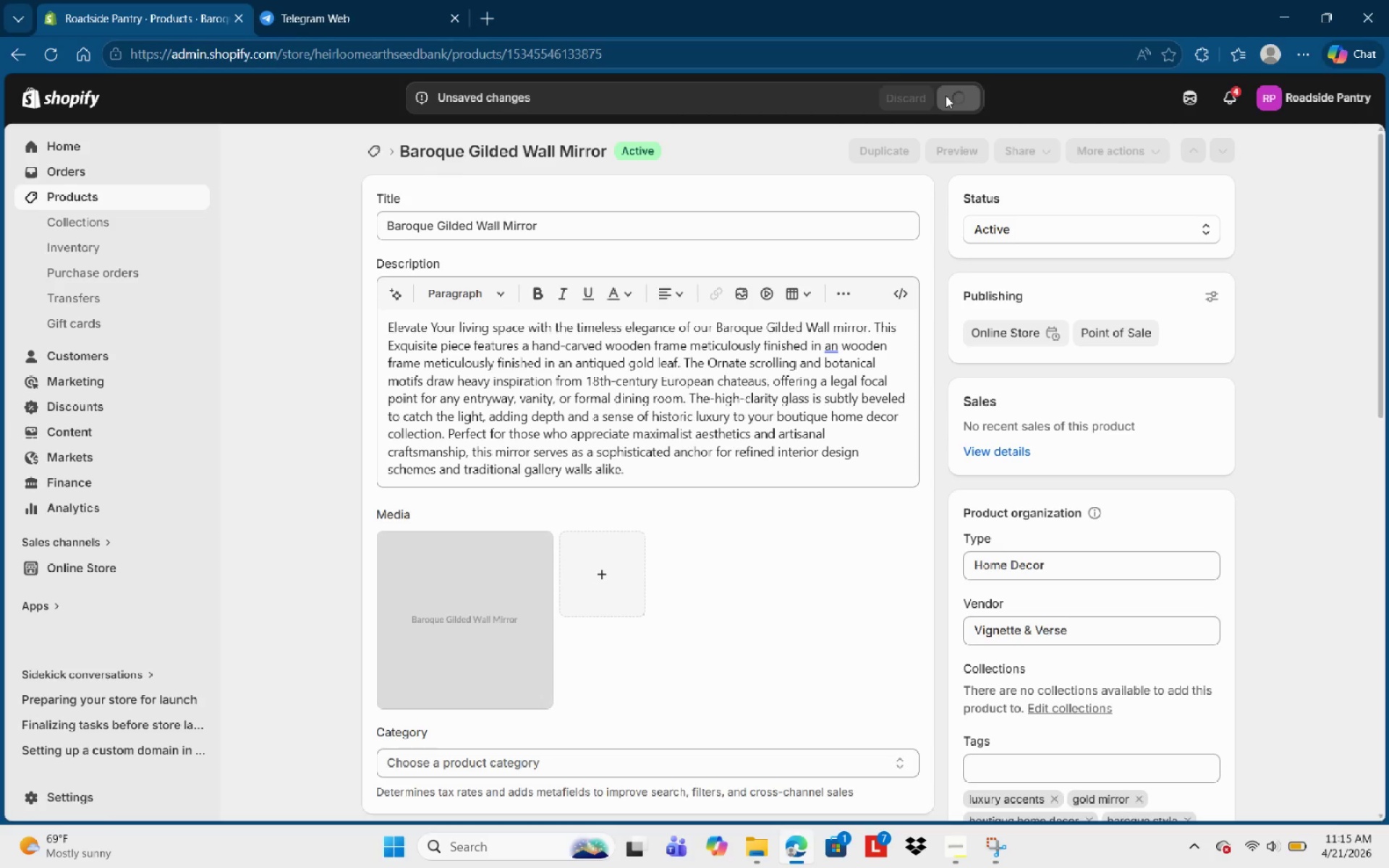 
left_click([98, 193])
 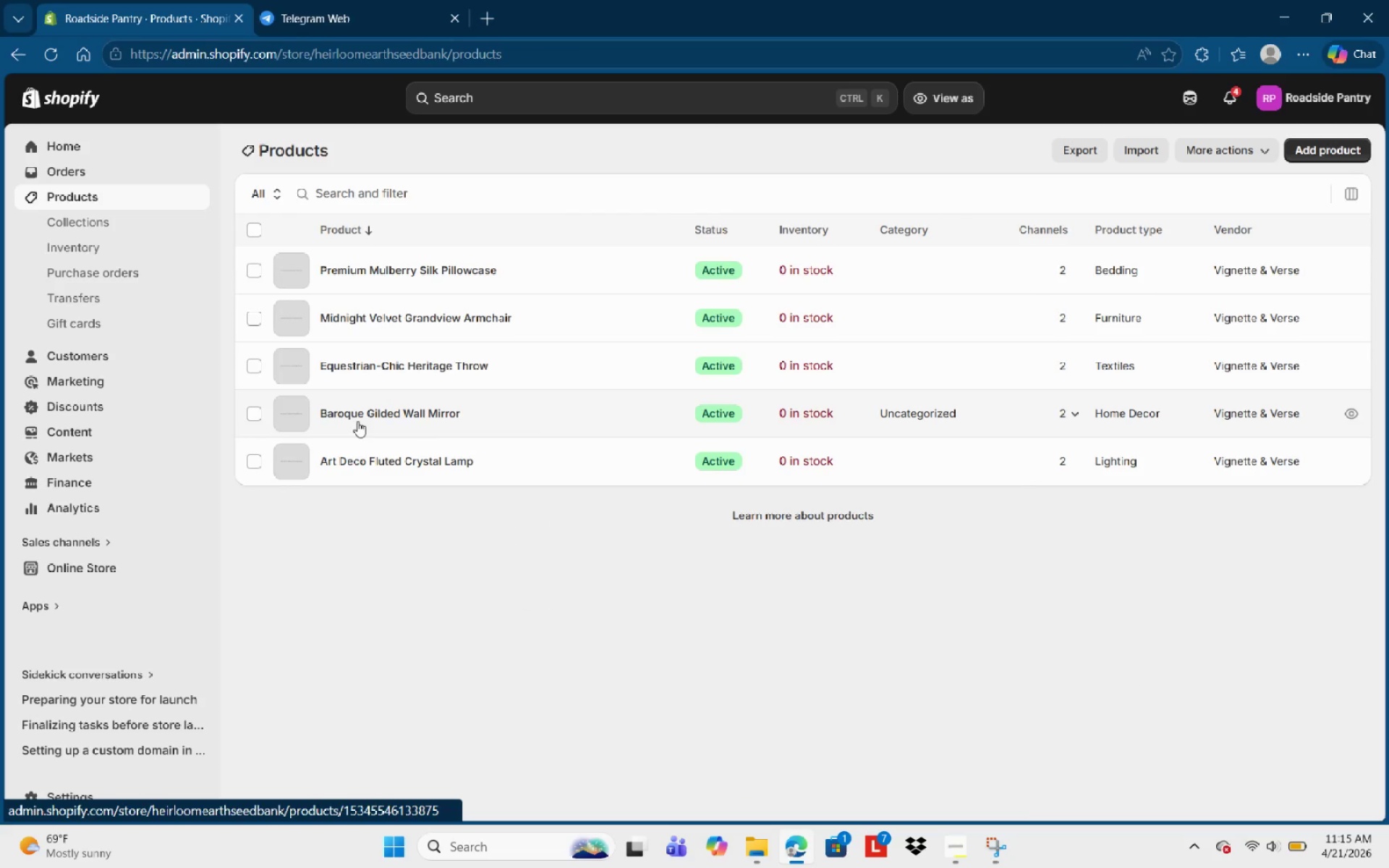 
left_click([392, 263])
 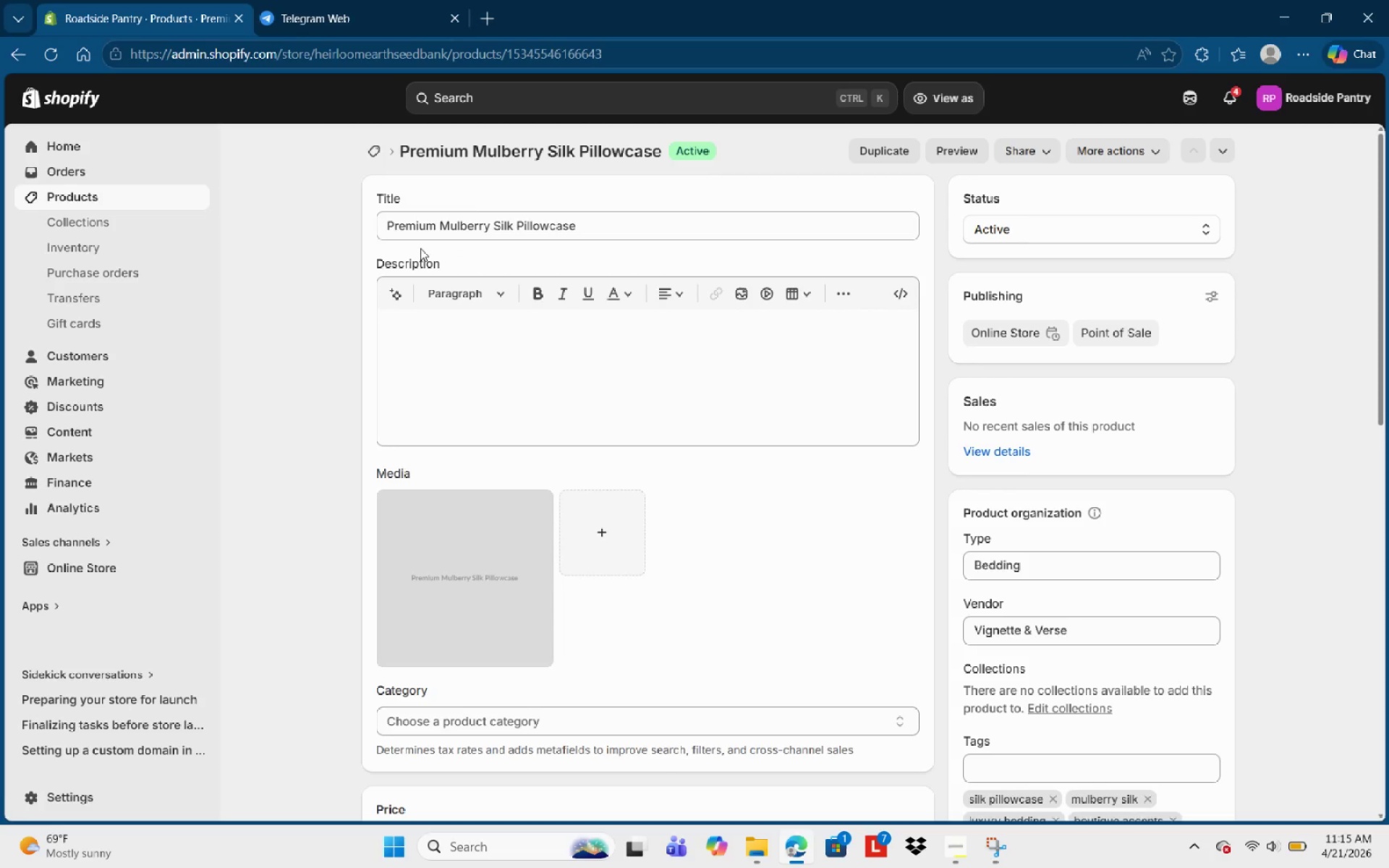 
left_click([540, 340])
 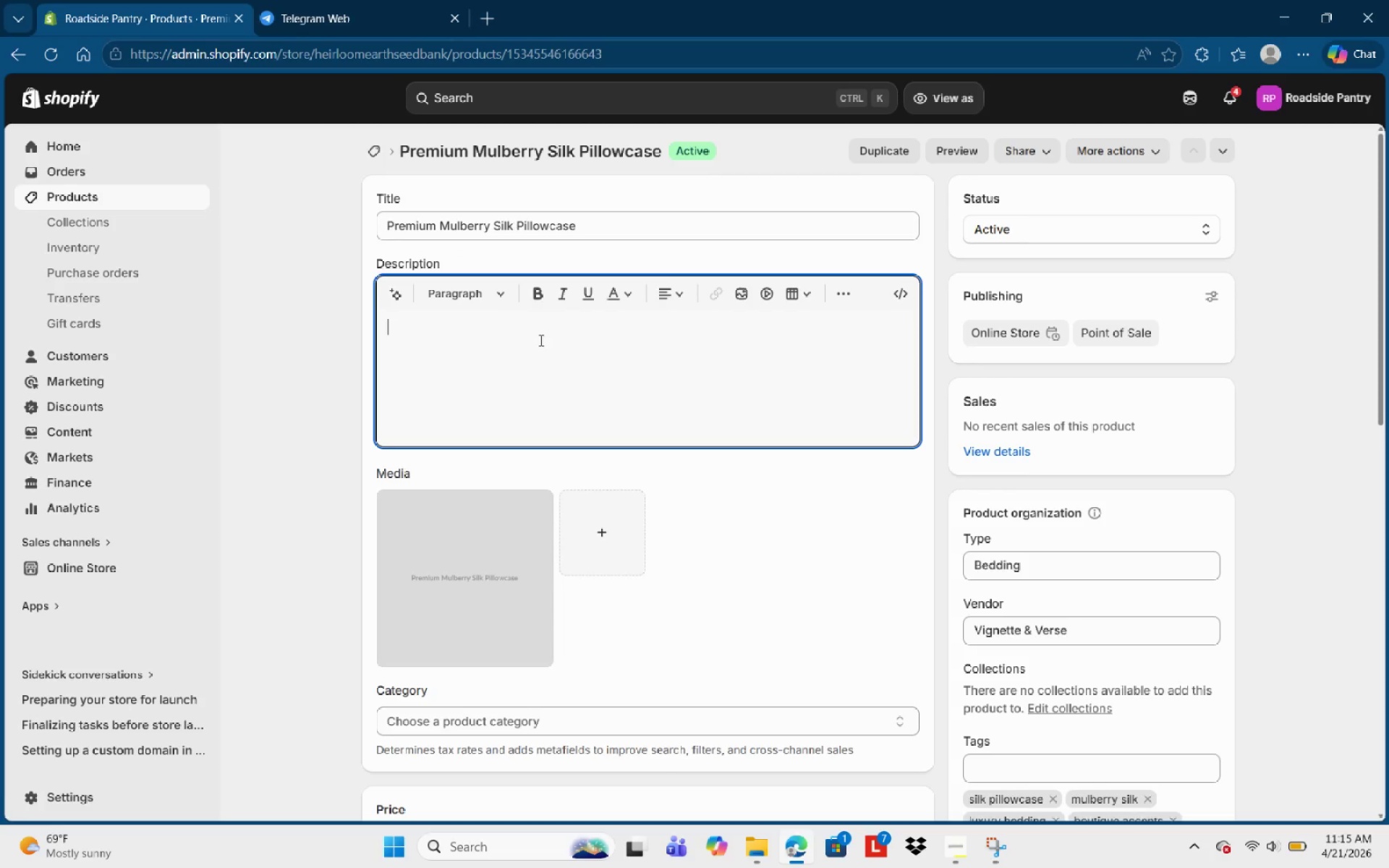 
hold_key(key=ShiftLeft, duration=0.31)
 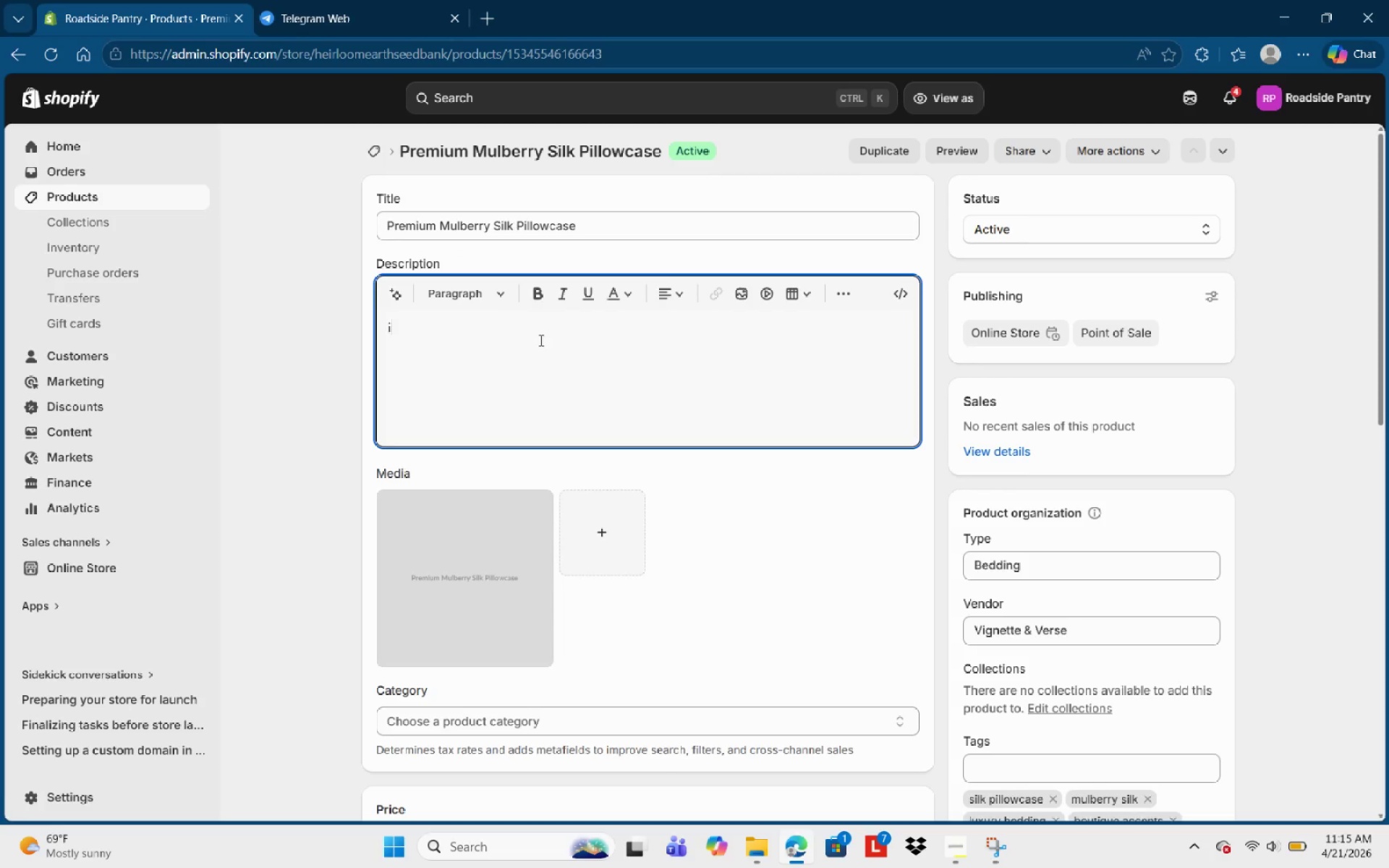 
type(indulge in the ultimate evening ritual with our premium mulberry silk pillowcase )
key(Backspace)
type(. Cradted )
 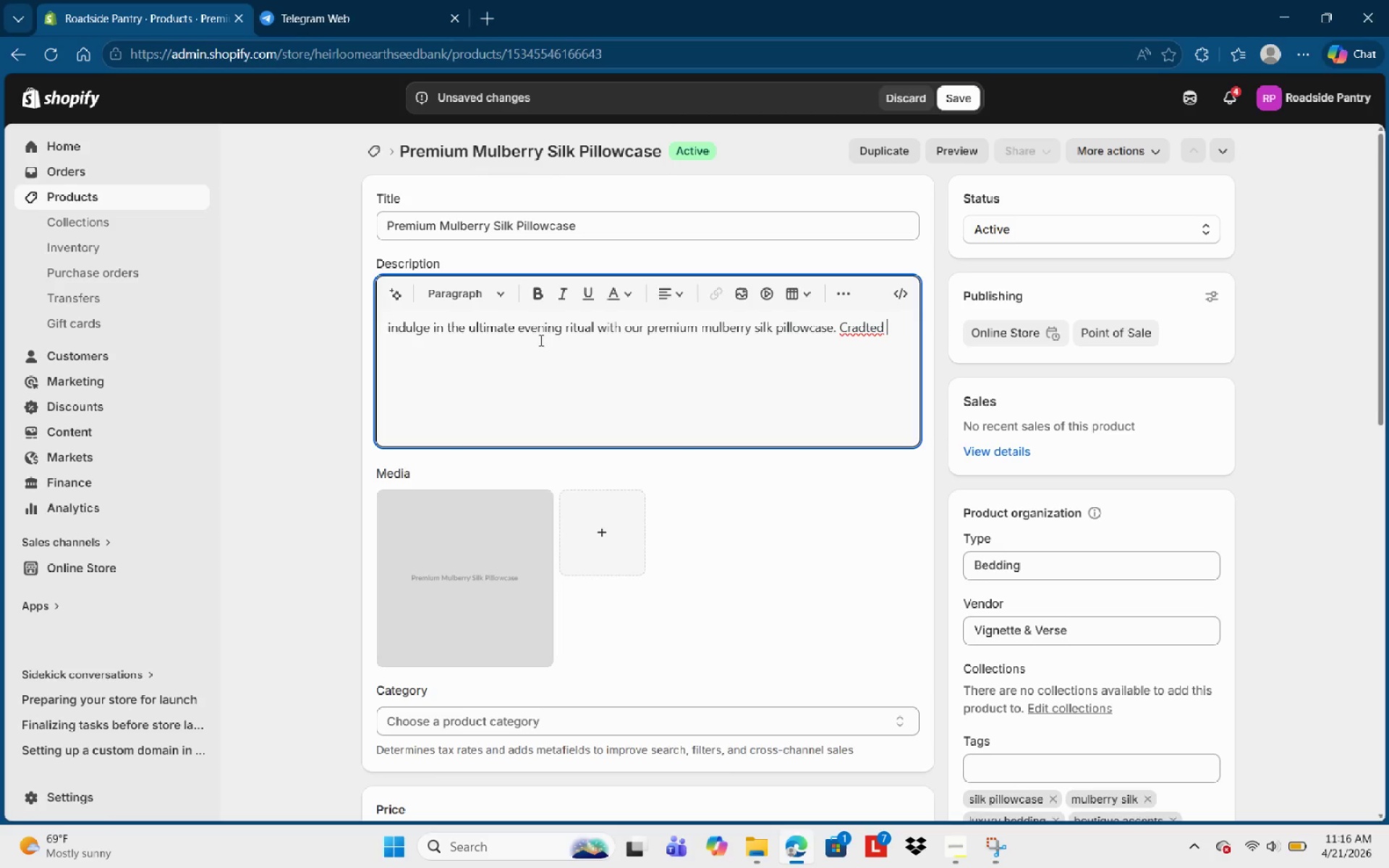 
wait(8.28)
 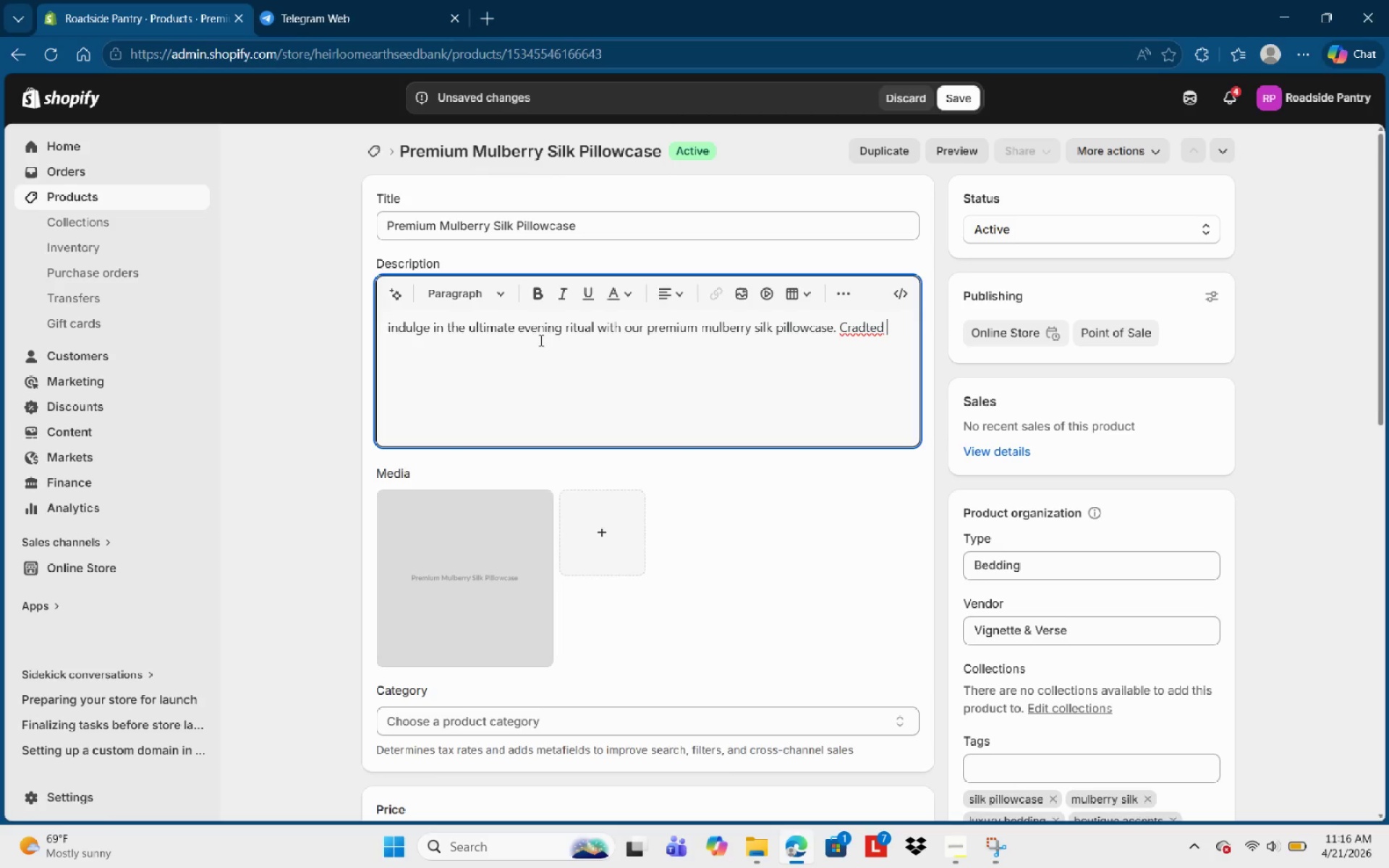 
key(Backspace)
key(Backspace)
key(Backspace)
key(Backspace)
key(Backspace)
type(fted from 100% pure 22-momme mulberry silk, this pillowcase offers a friction )
key(Backspace)
type(-free surface that protects delicate rt)
key(Backspace)
key(Backspace)
type(thei )
key(Backspace)
type(r fibers and maintains skin hydration throuhhout )
key(Backspace)
key(Backspace)
key(Backspace)
key(Backspace)
key(Backspace)
type(our )
key(Backspace)
key(Backspace)
type(t the night )
key(Backspace)
 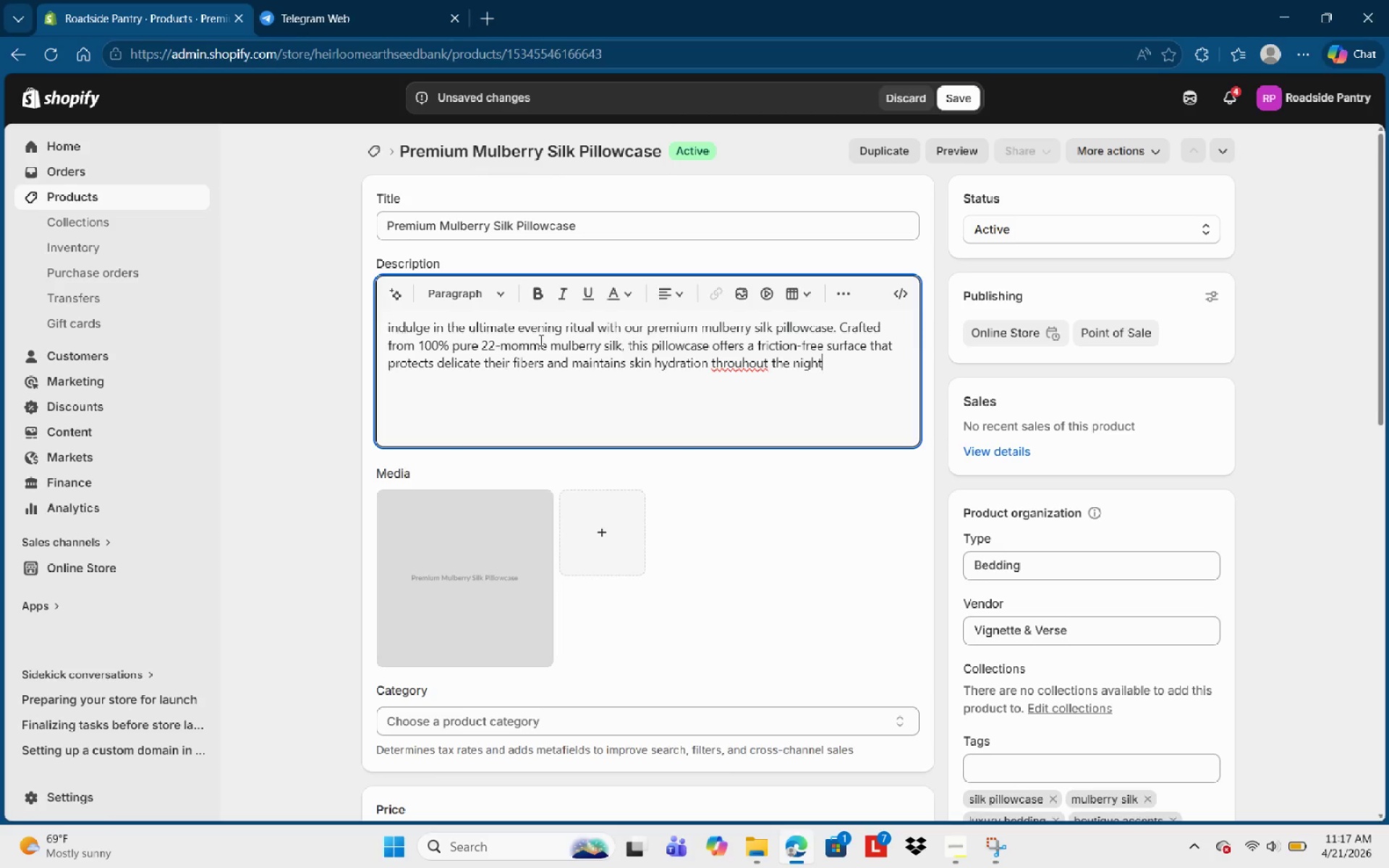 
type(. The )
 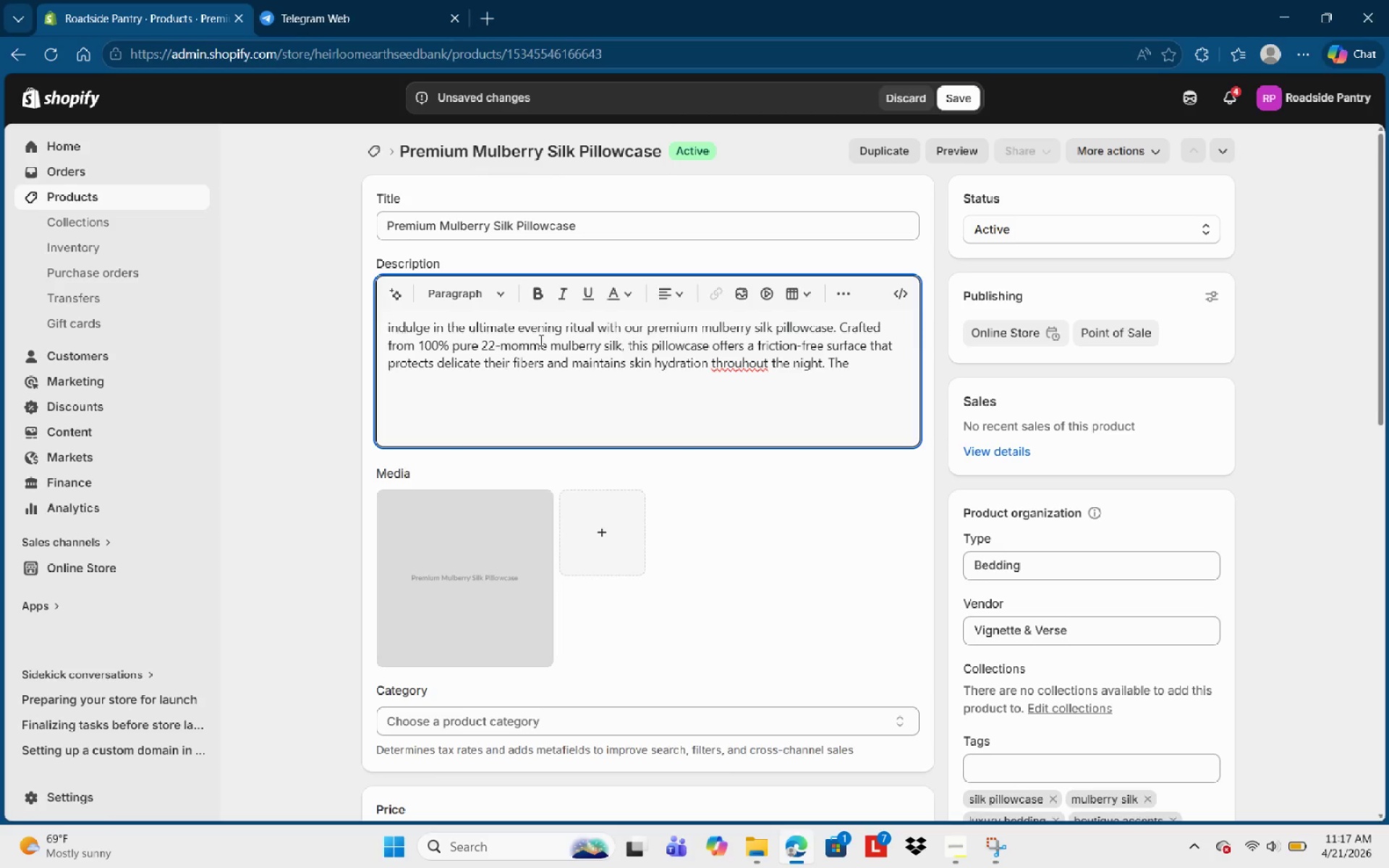 
hold_key(key=ShiftLeft, duration=2.31)
 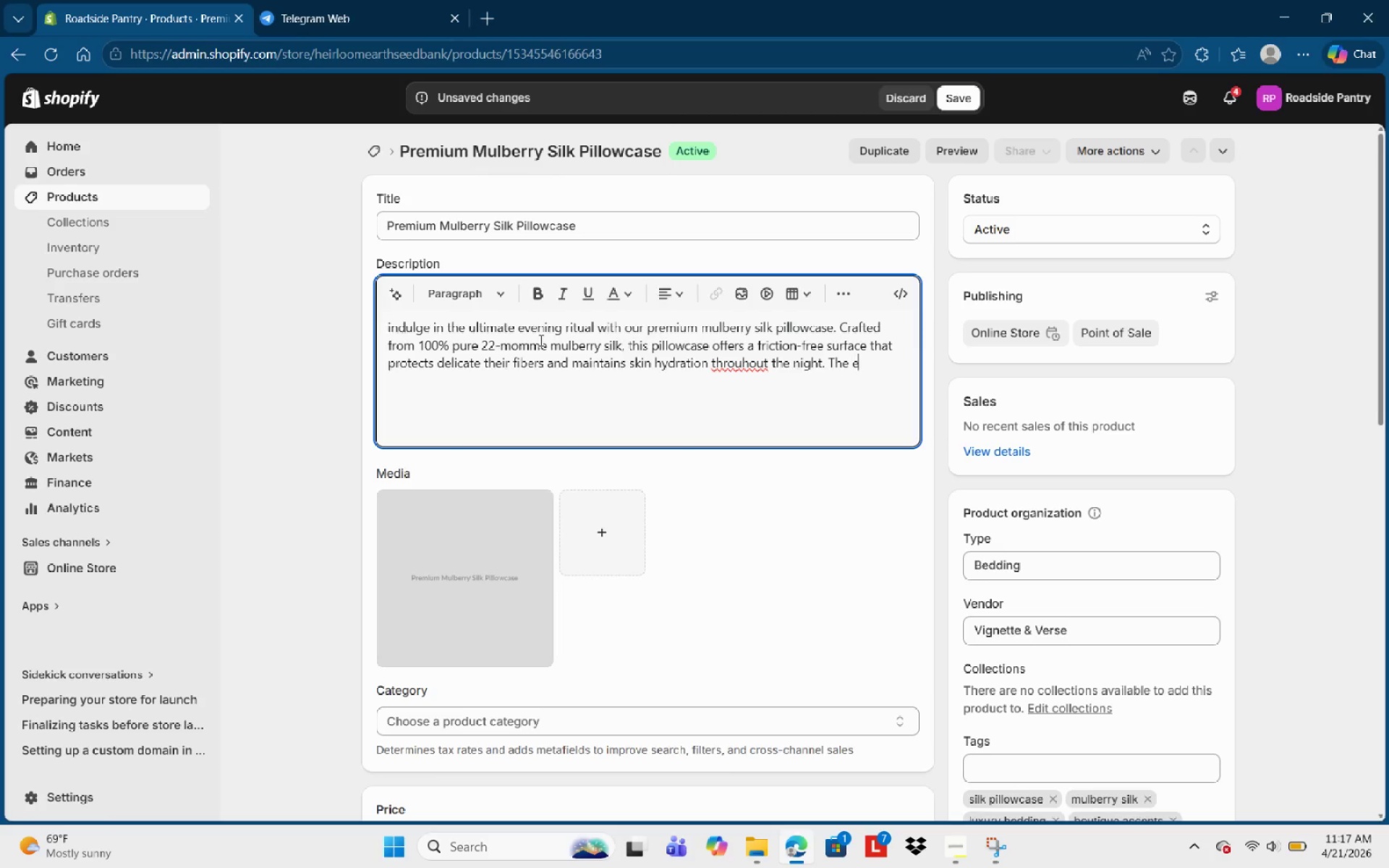 
type(equestrain )
key(Backspace)
type(-chic aesthetic )
 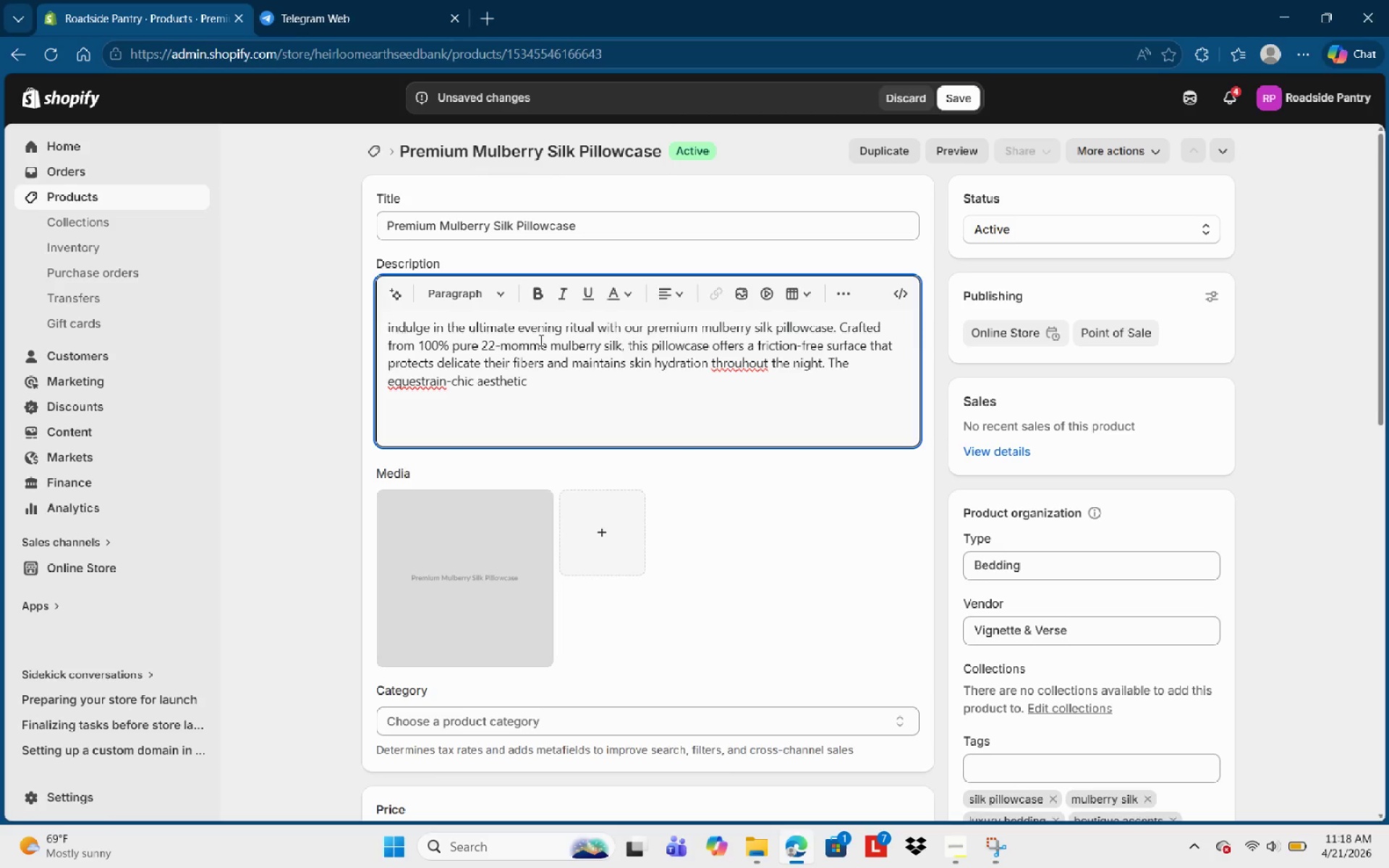 
type(is highlited )
 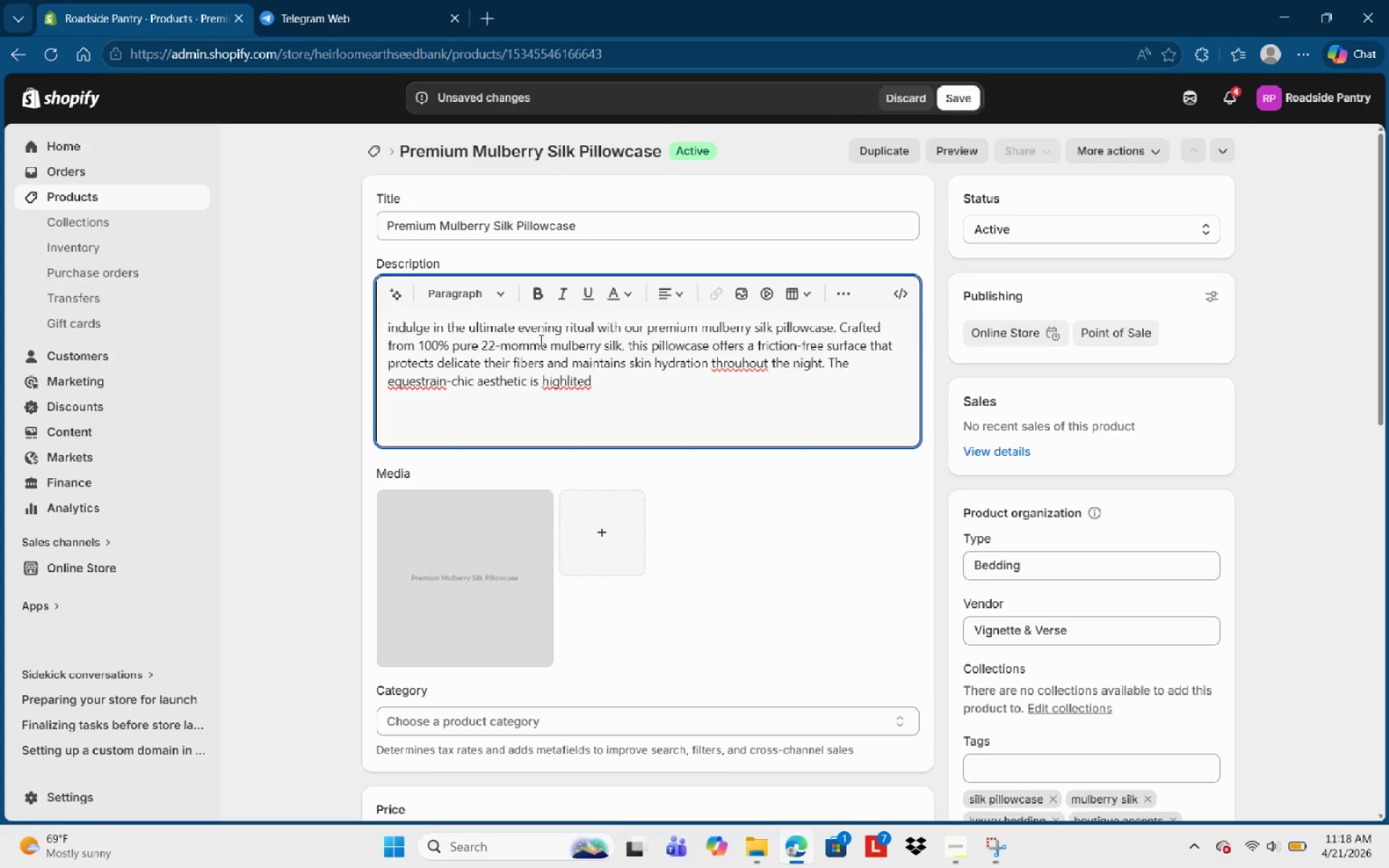 
type(by a subl)
key(Backspace)
type(tle sata)
key(Backspace)
type(in )
 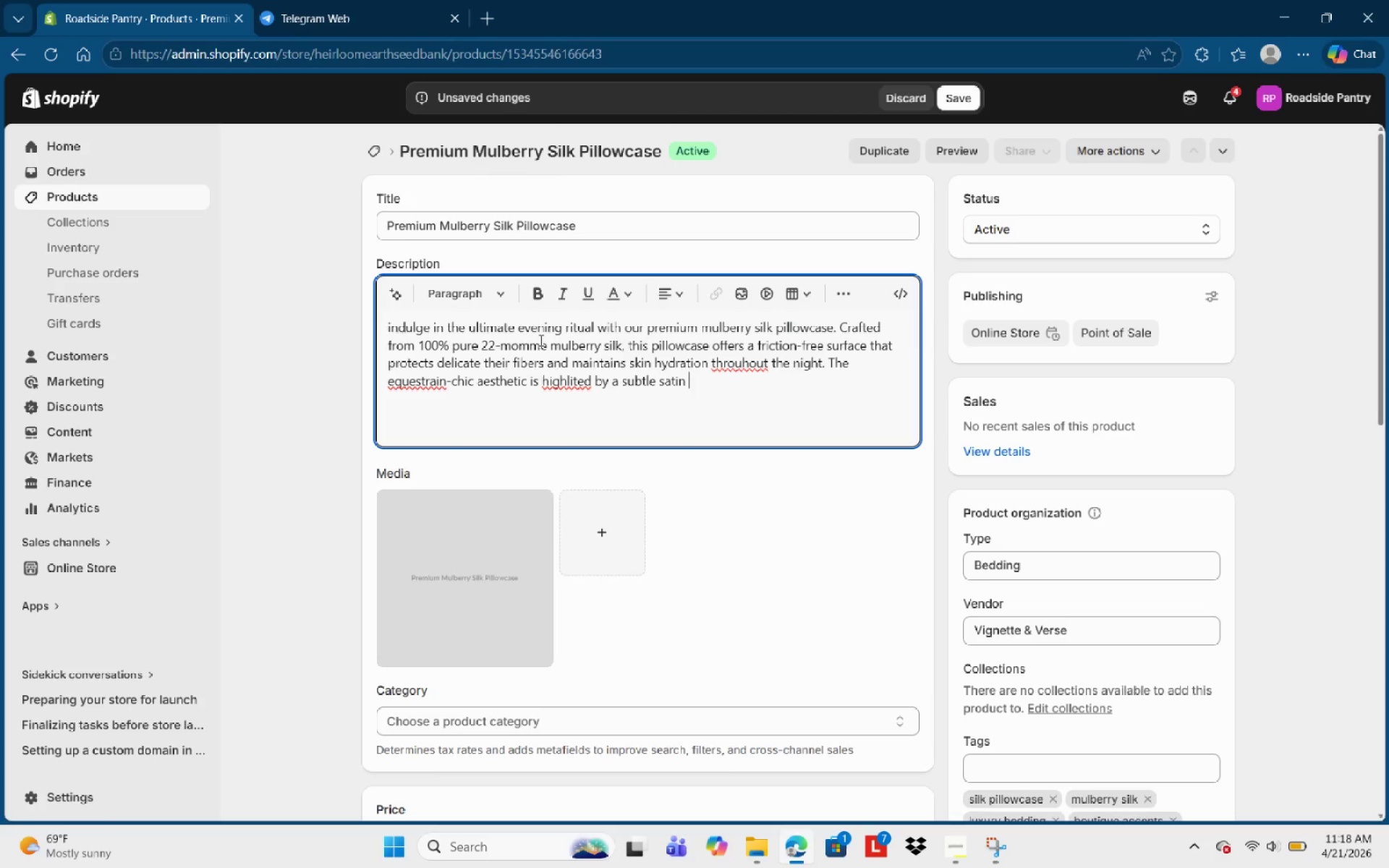 
wait(11.2)
 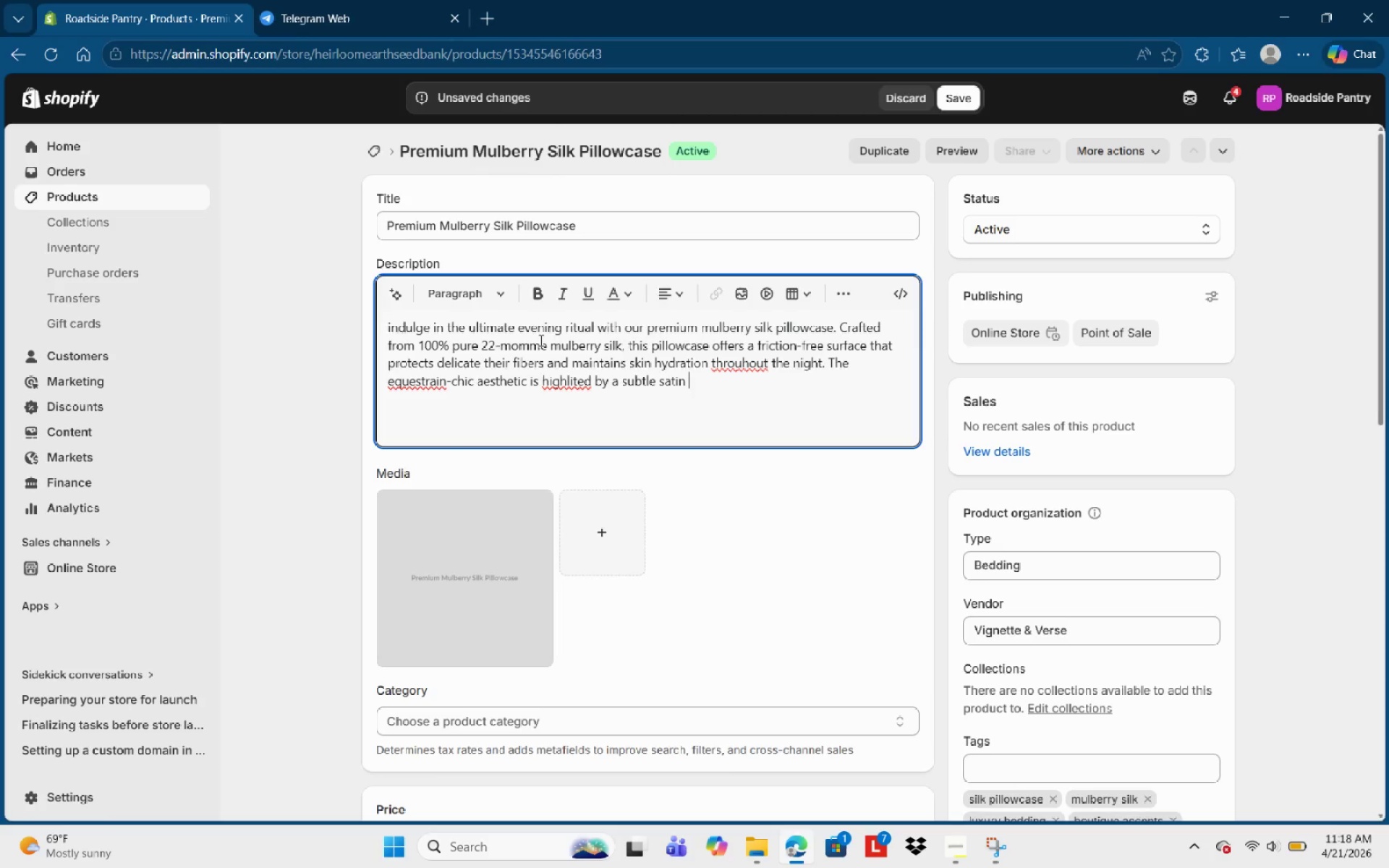 
type(sheed)
key(Backspace)
type(n )
 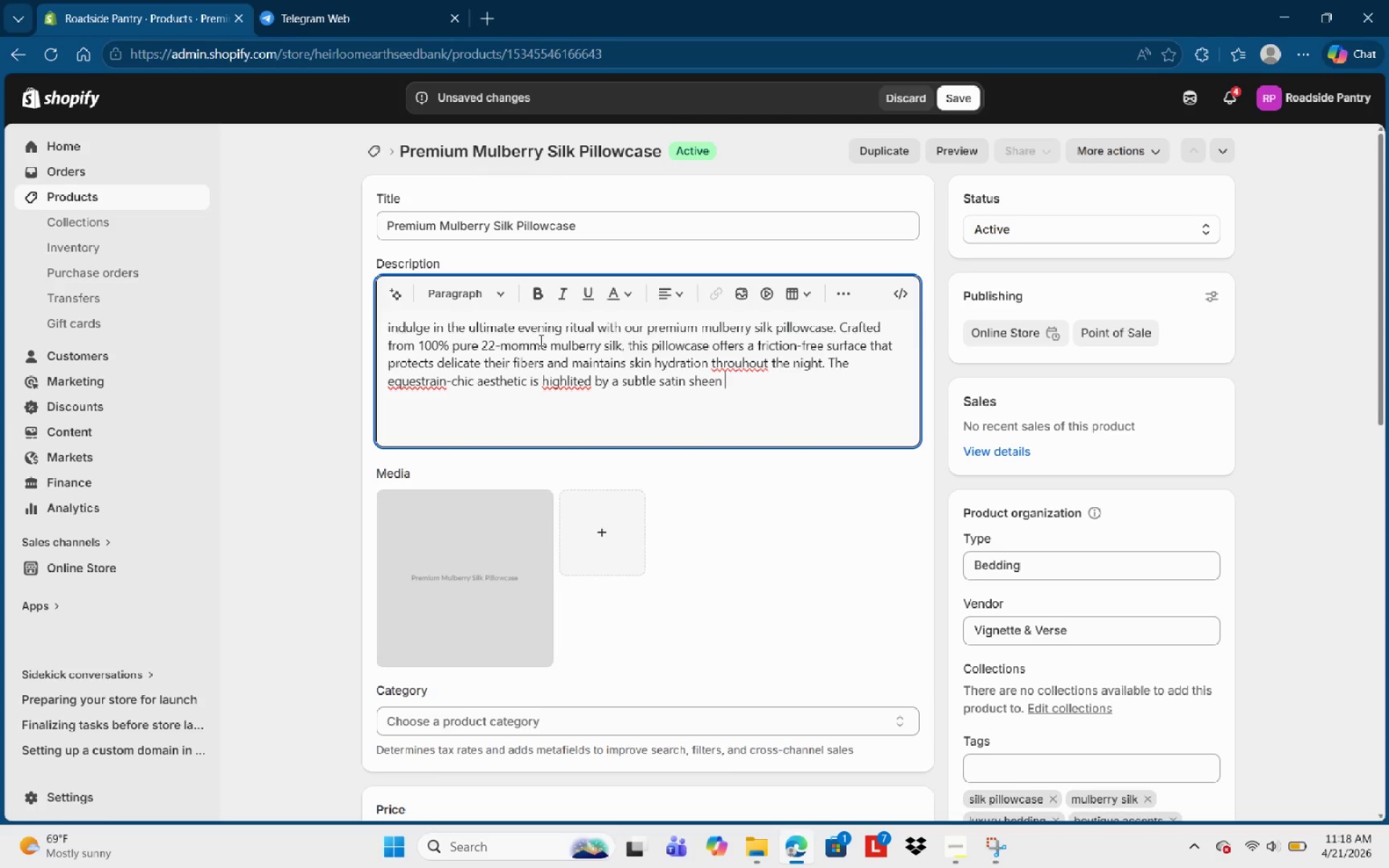 
wait(17.64)
 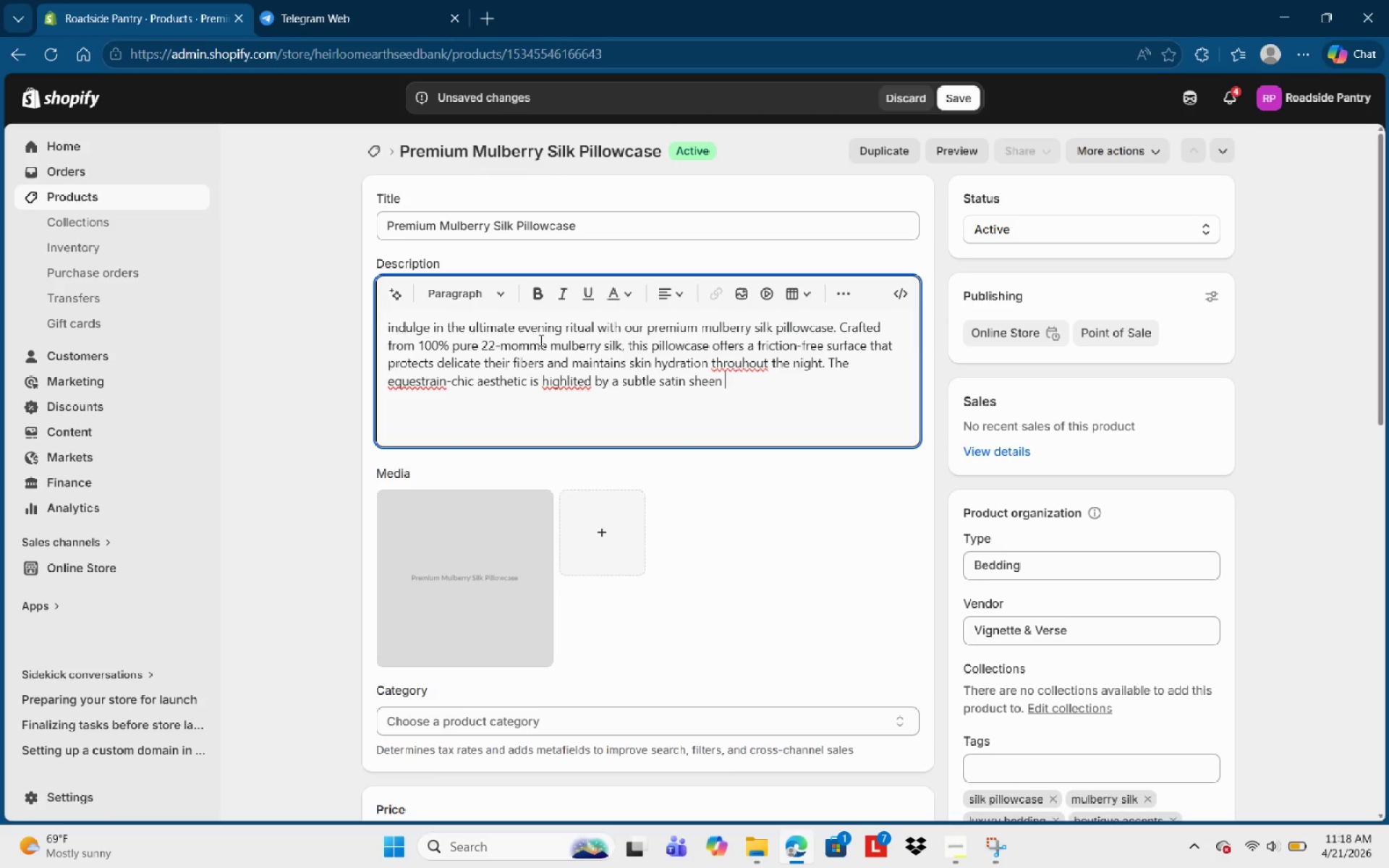 
type(and re)
 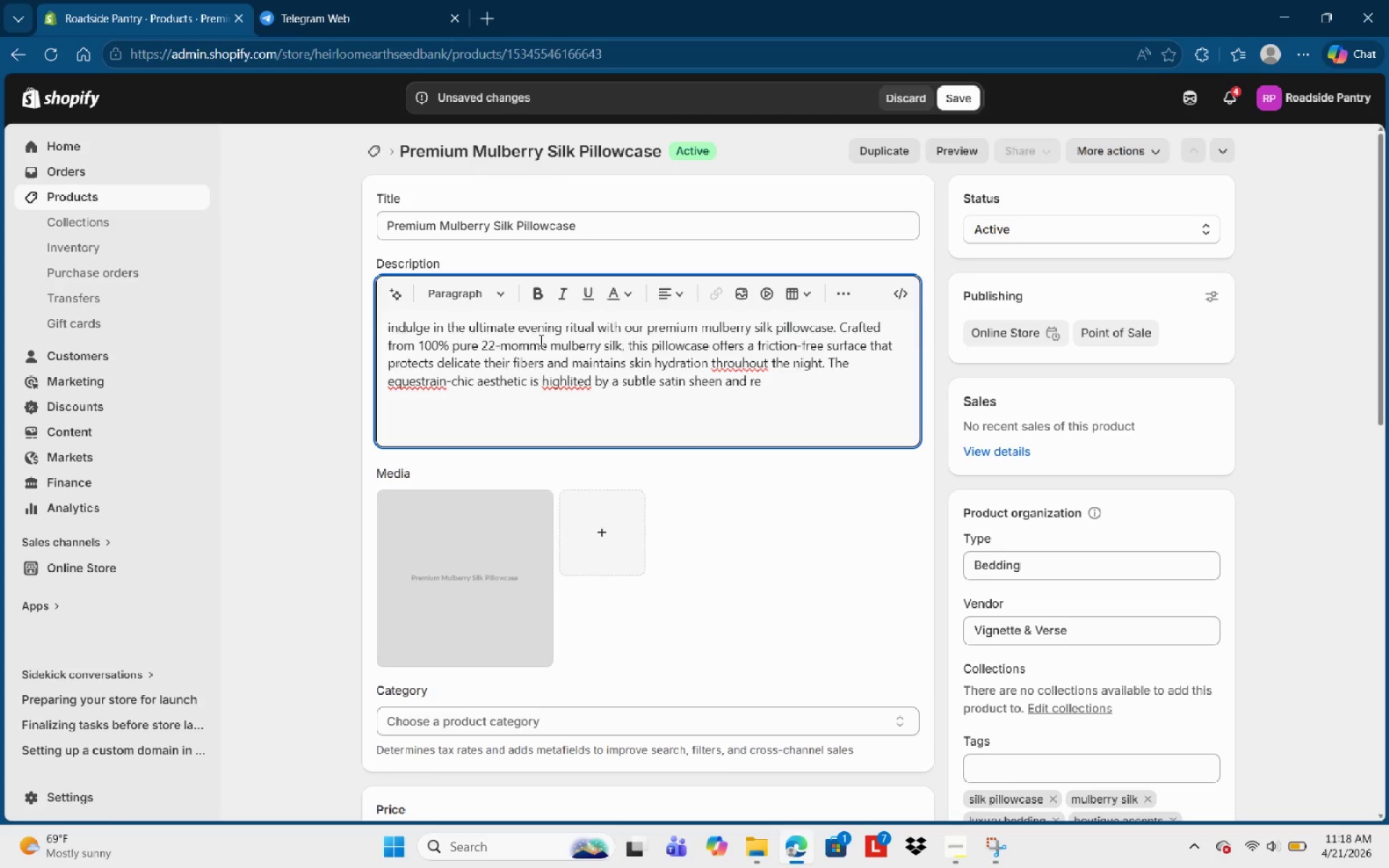 
wait(11.22)
 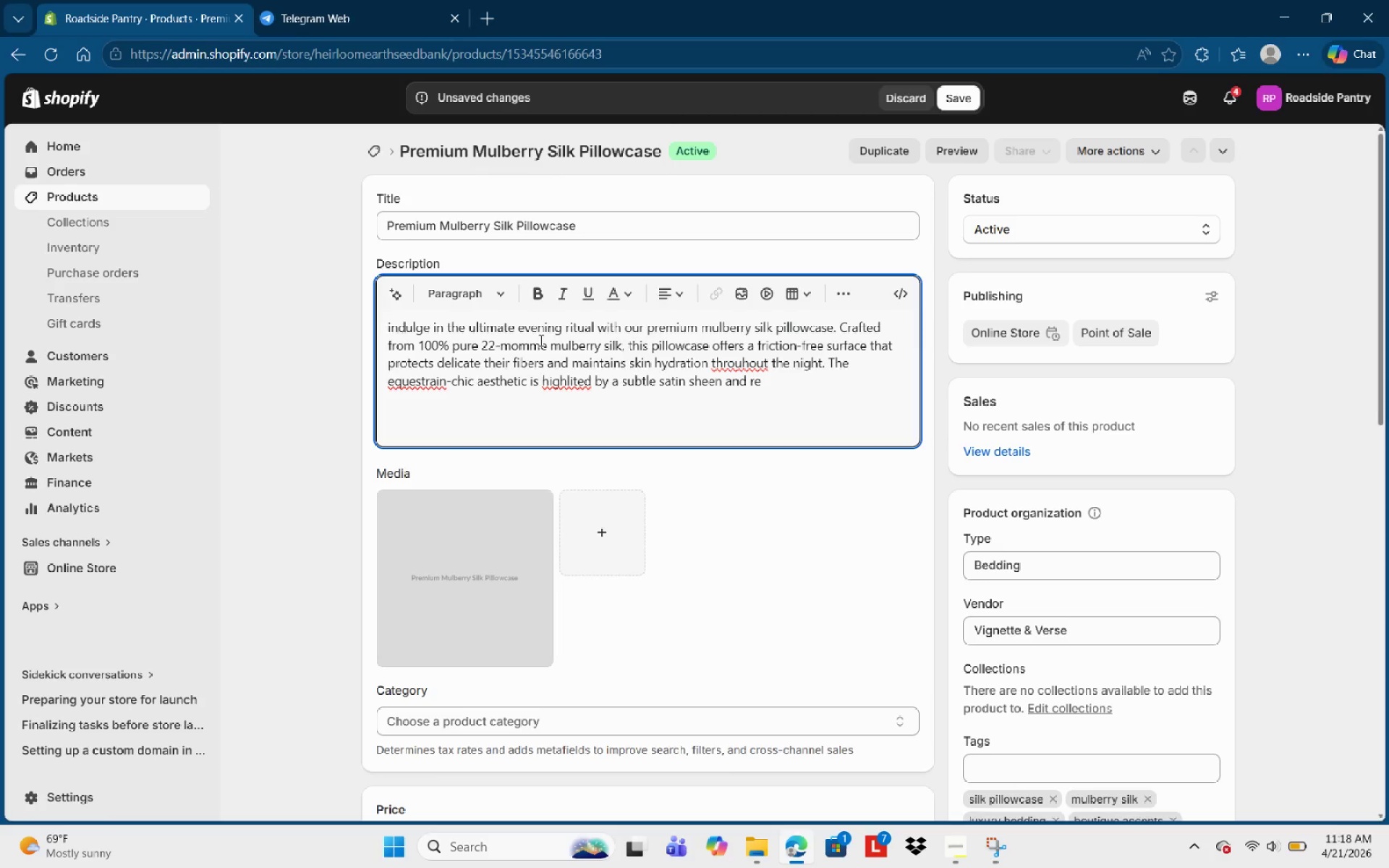 
type(inforced )
 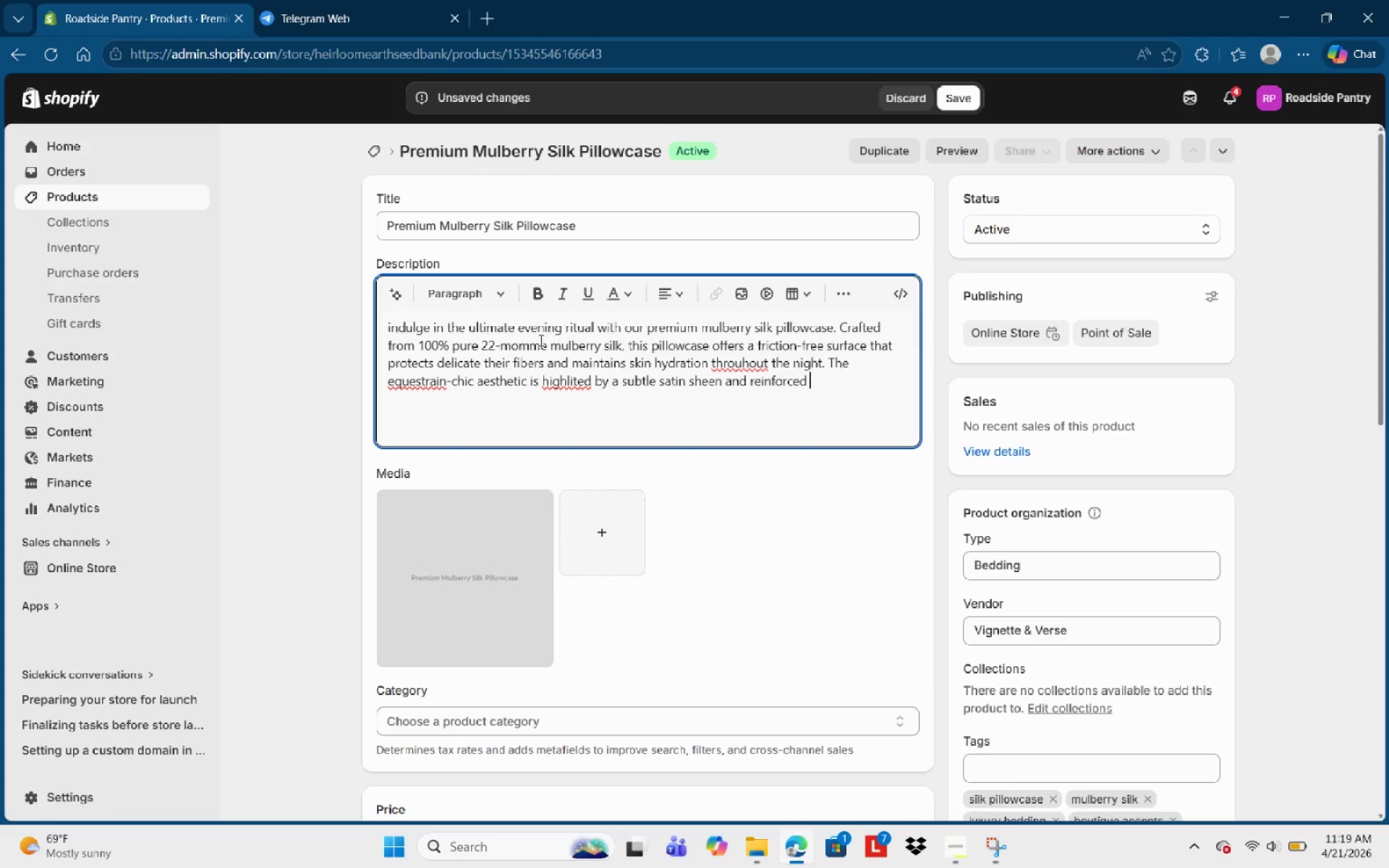 
type(piping )
key(Backspace)
type(, reminiscent of High-fashion )
 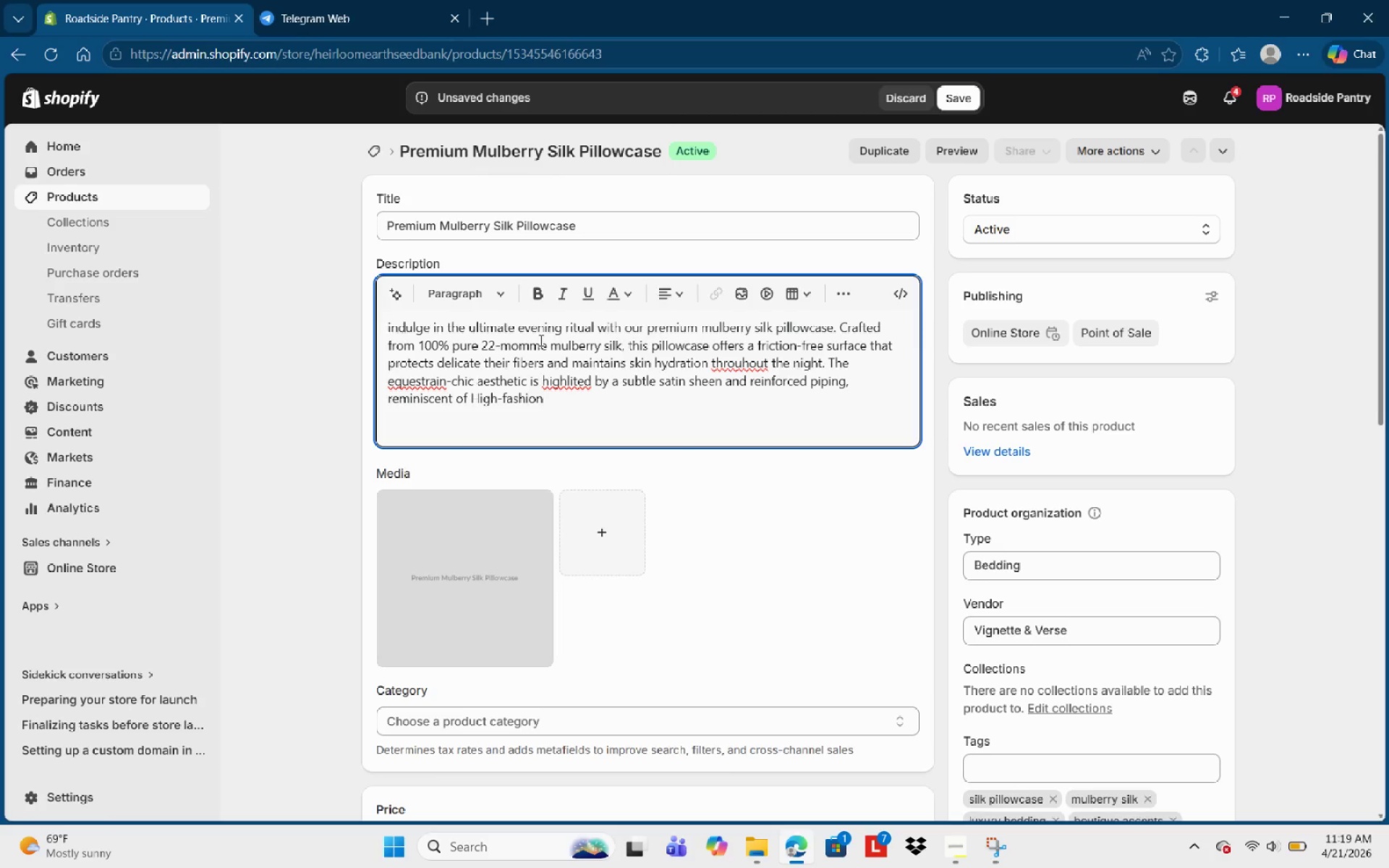 
wait(5.23)
 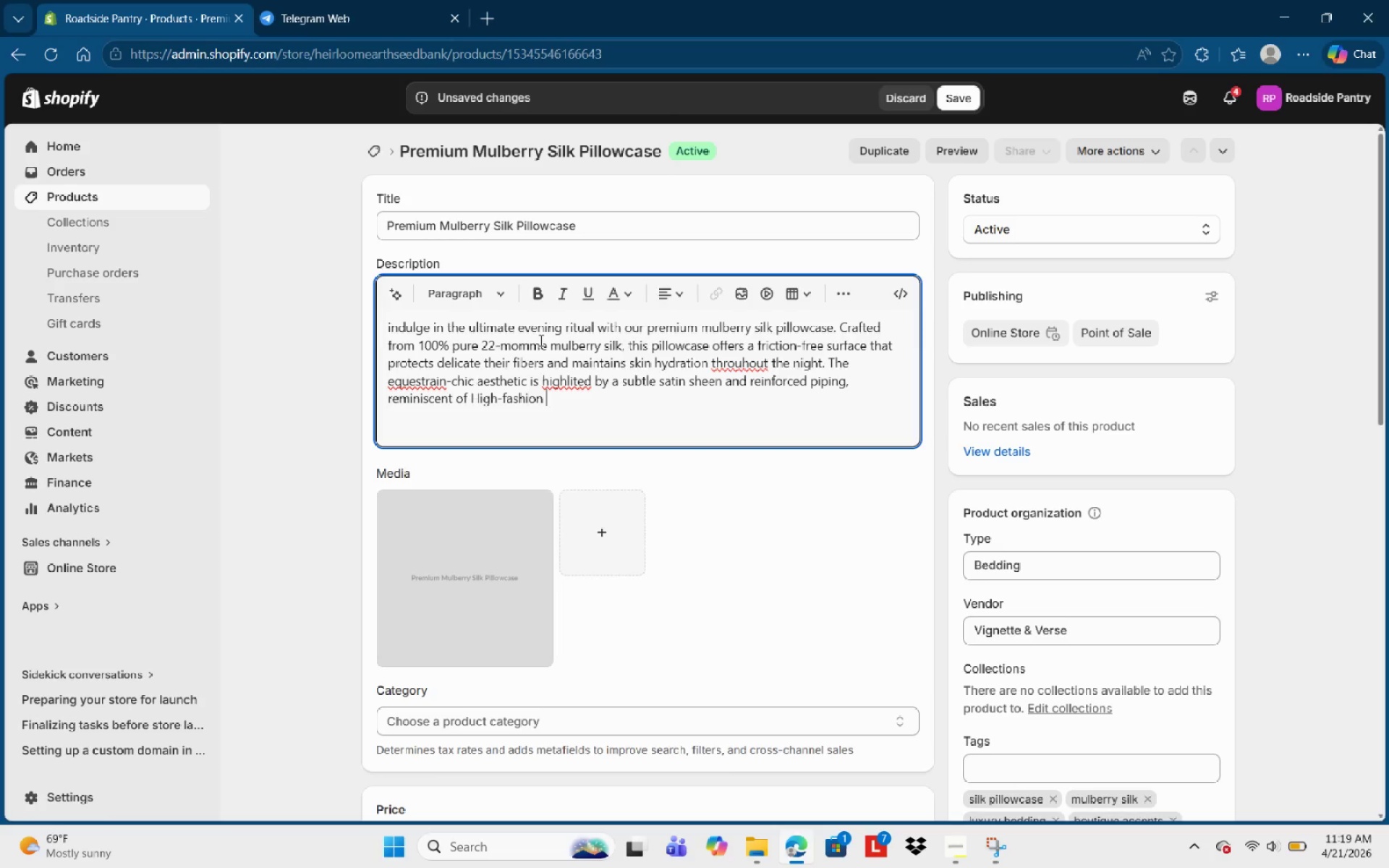 
type(textile )
 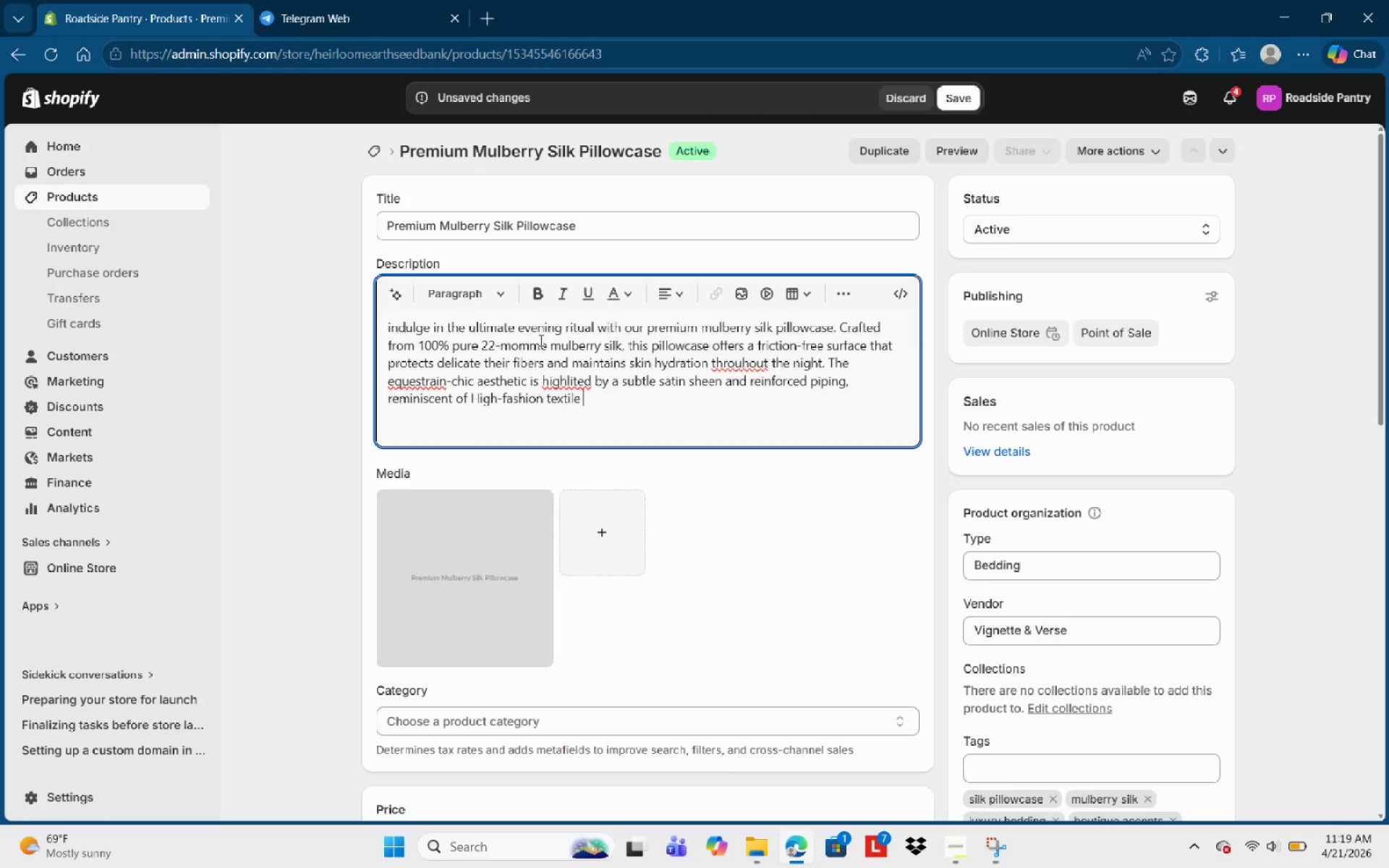 
type(hiuses)
key(Backspace)
key(Backspace)
key(Backspace)
key(Backspace)
key(Backspace)
type(ouses. Availabke )
key(Backspace)
key(Backspace)
key(Backspace)
type(le in a curated 6)
 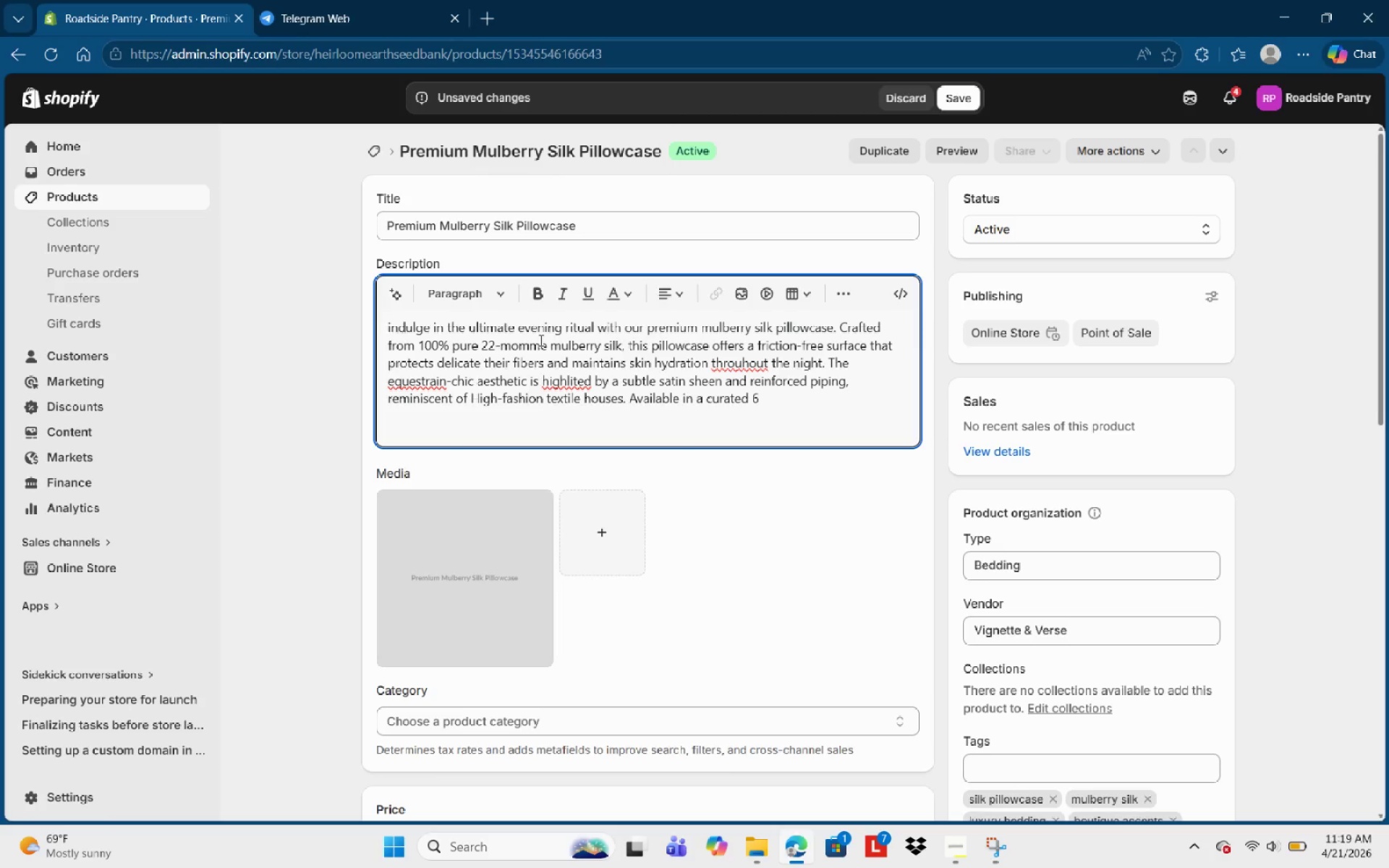 
wait(30.45)
 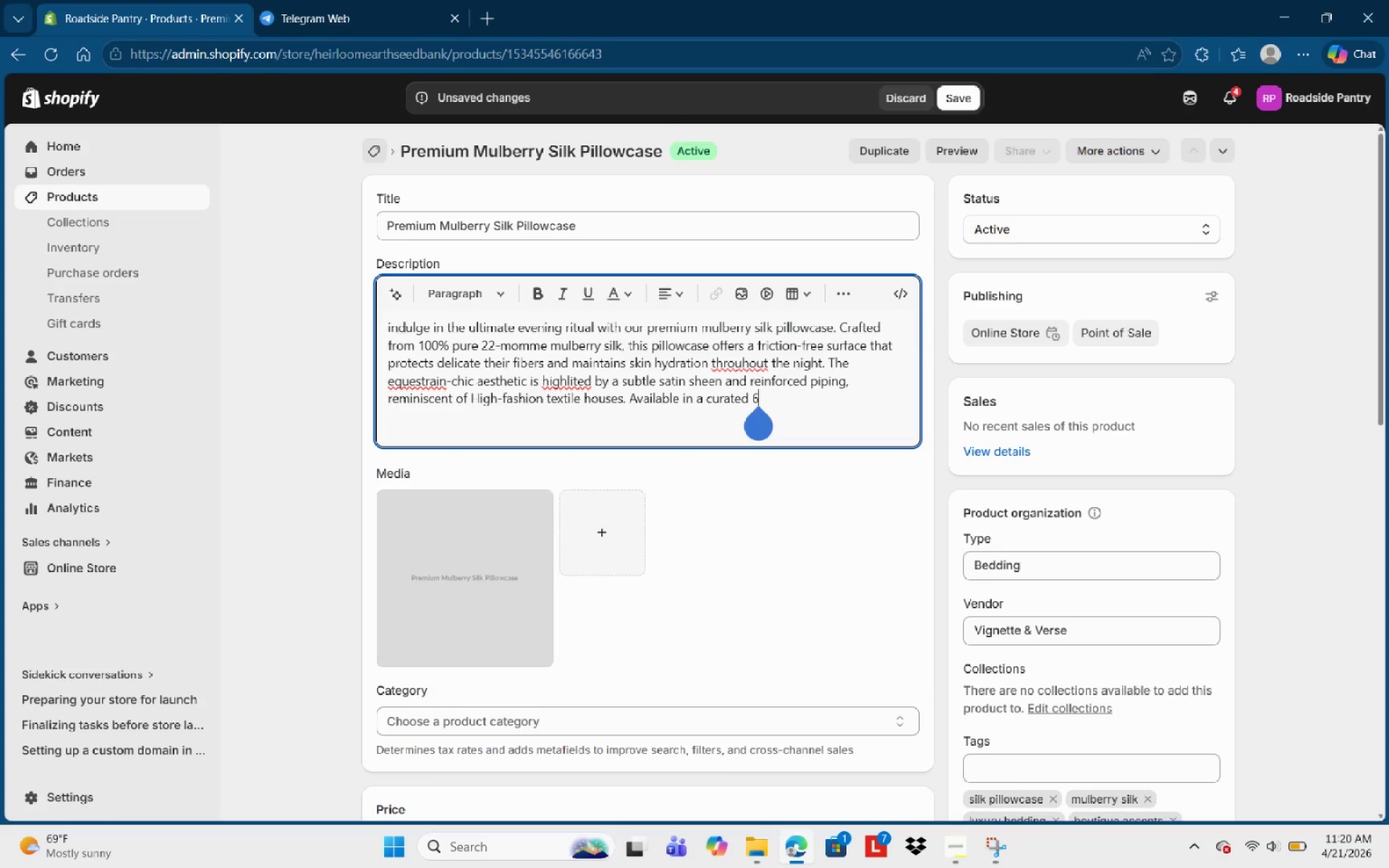 
left_click([505, 0])
 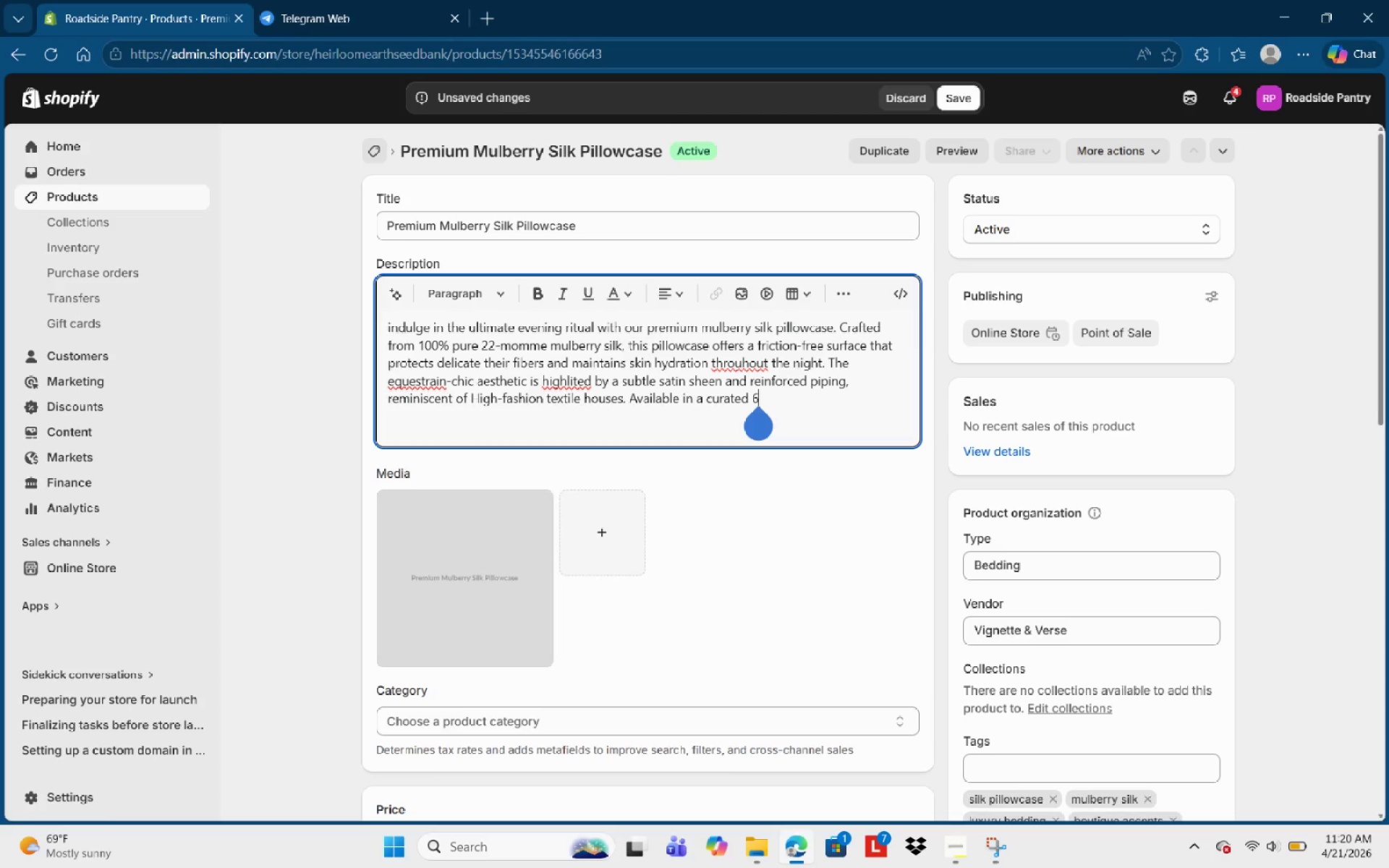 
key(Backspace)
type(pa)
 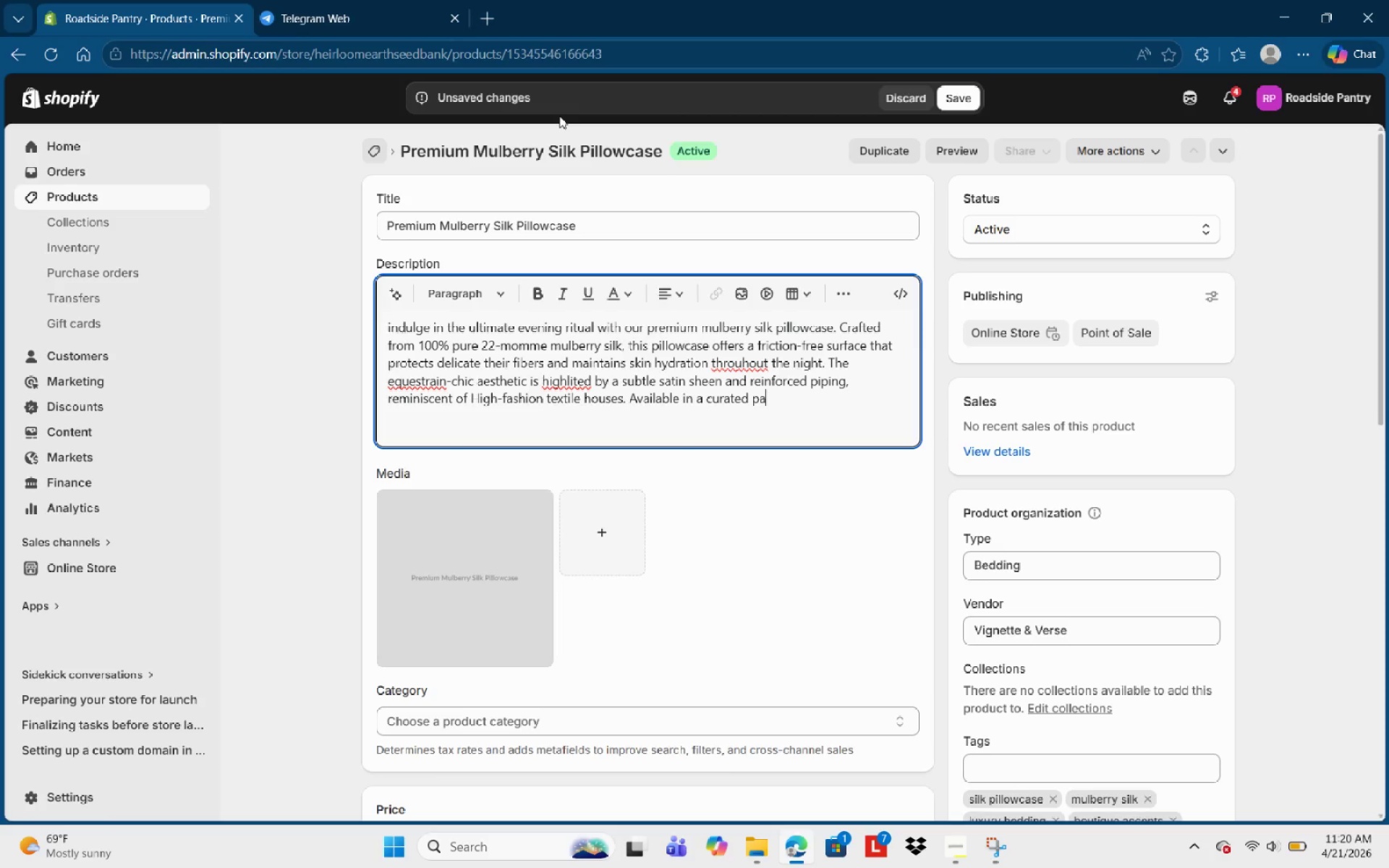 
wait(5.75)
 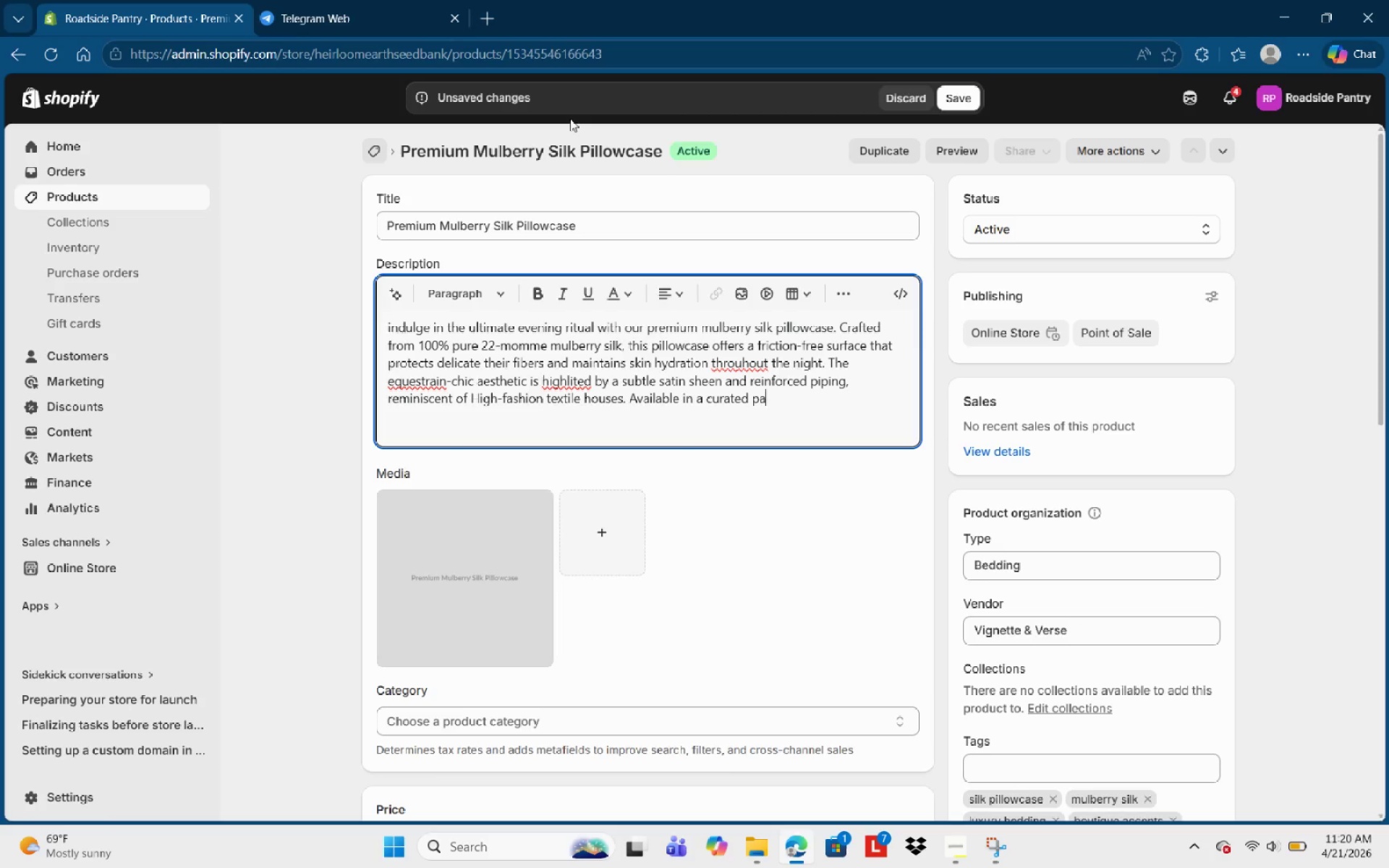 
type(lette of sp)
key(Backspace)
type(ophisticated neutrals )
key(Backspace)
type(, o)
key(Backspace)
type(it )
 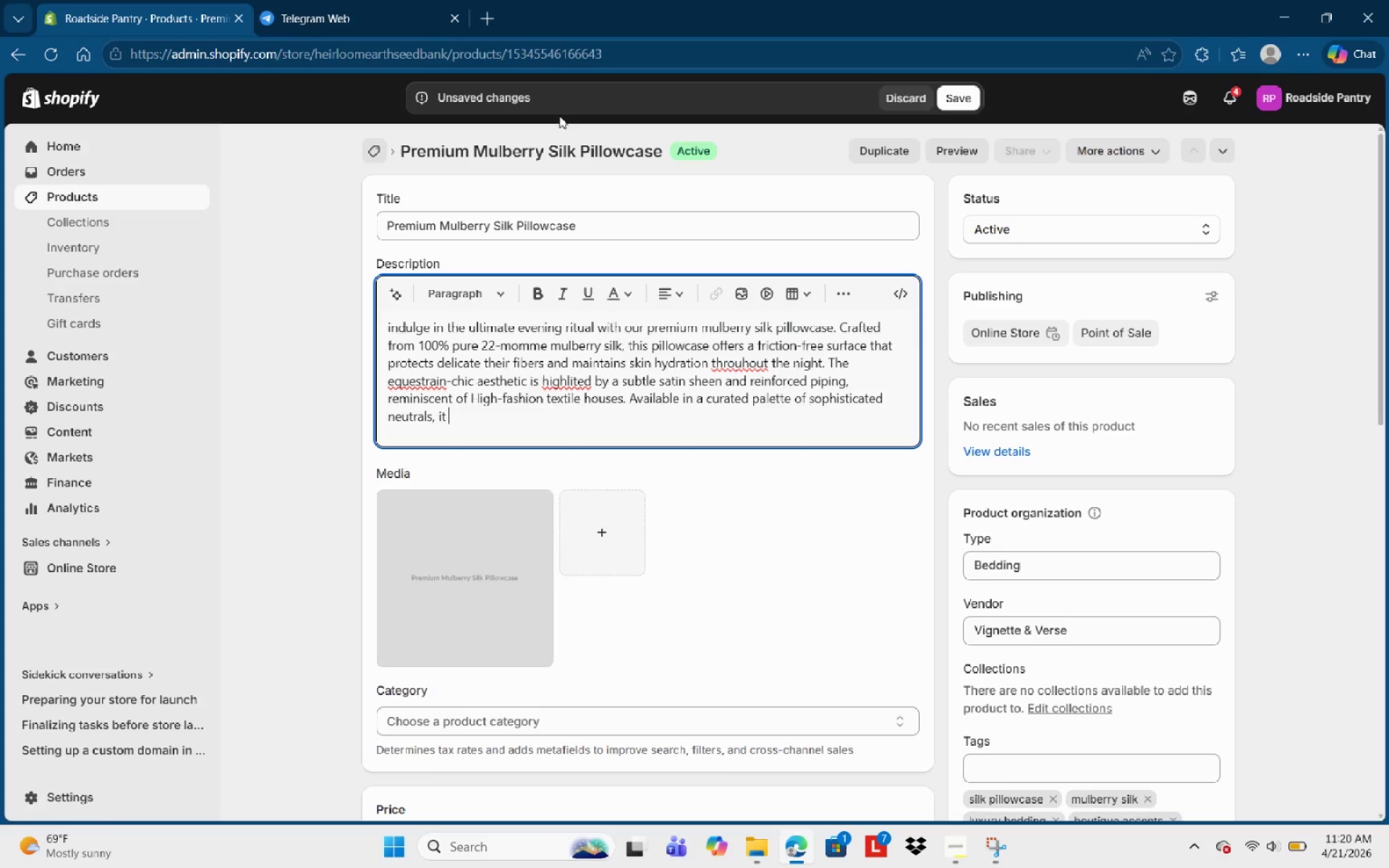 
wait(9.19)
 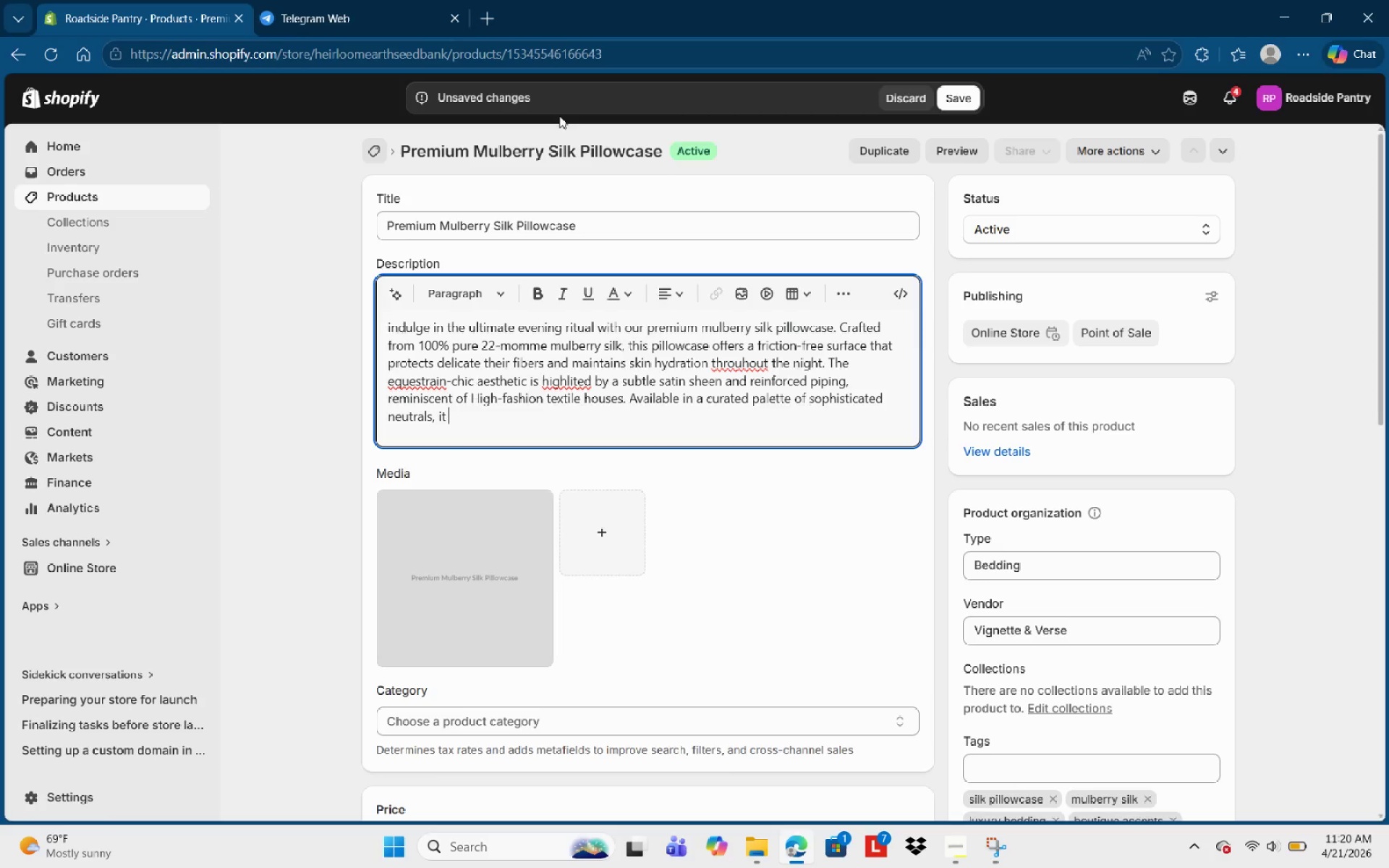 
type(serves as a both )
 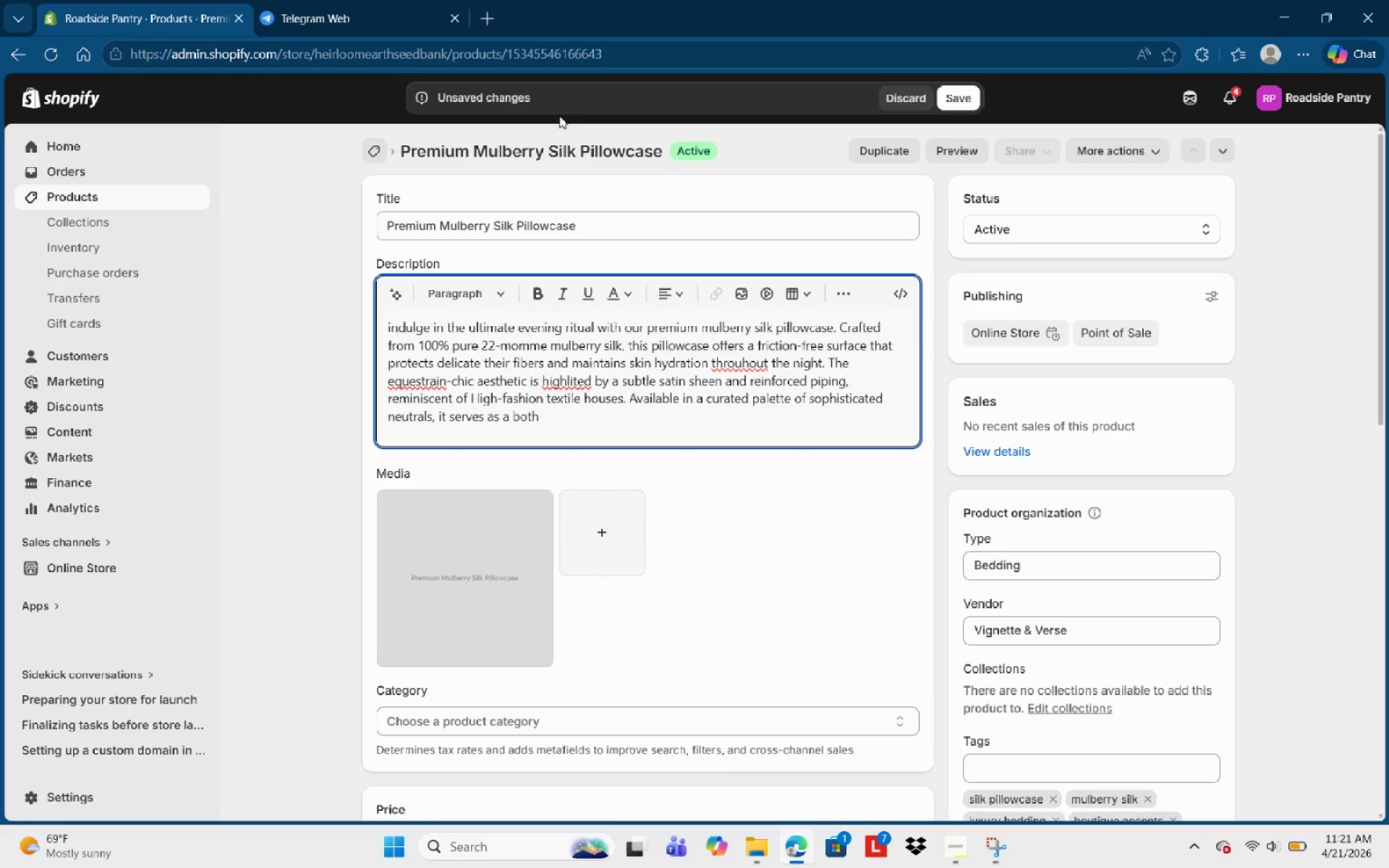 
type(a fi=unctional )
key(Backspace)
key(Backspace)
key(Backspace)
key(Backspace)
key(Backspace)
key(Backspace)
key(Backspace)
key(Backspace)
key(Backspace)
key(Backspace)
key(Backspace)
key(Backspace)
type(unci)
key(Backspace)
type(tional )
 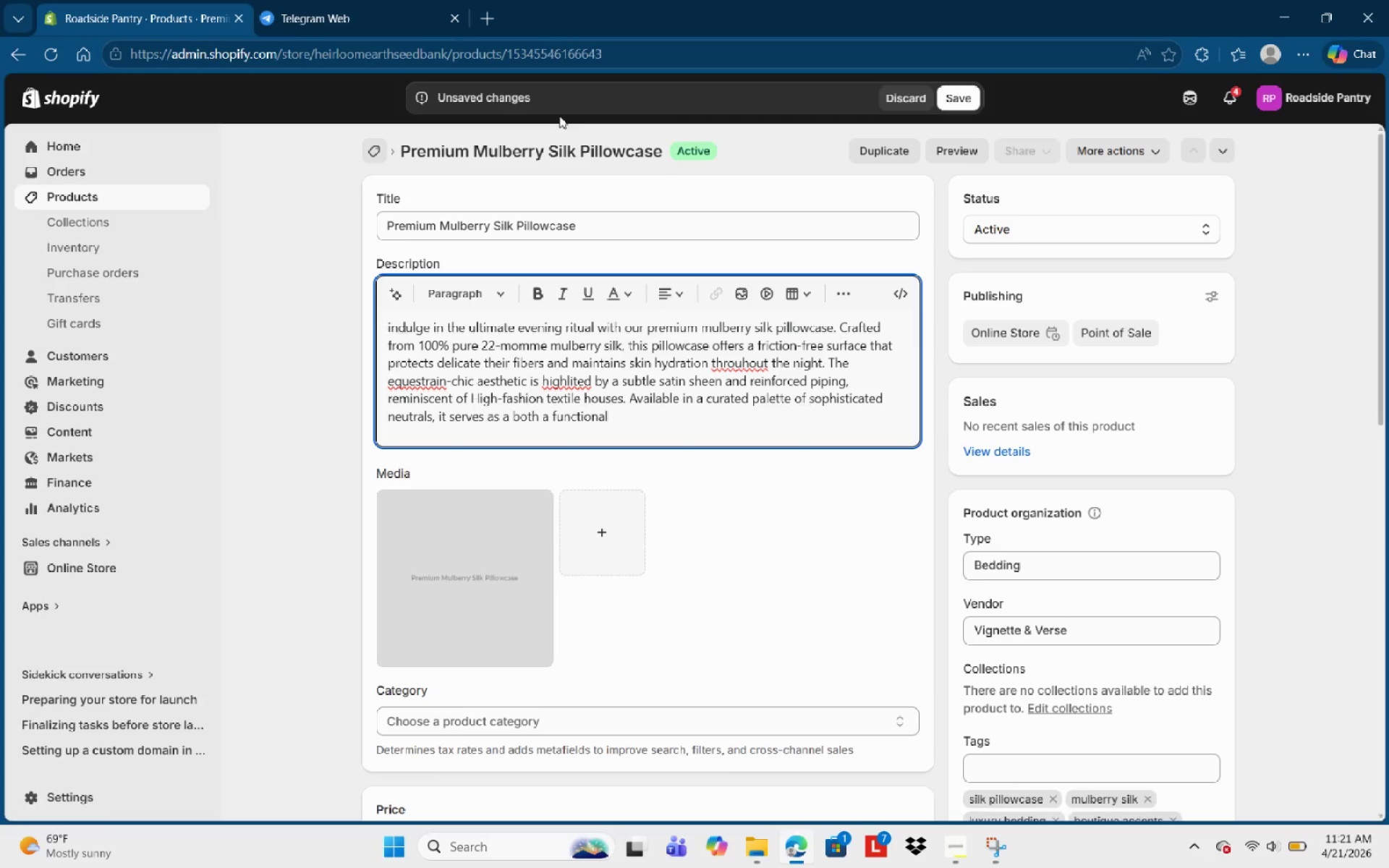 
wait(6.2)
 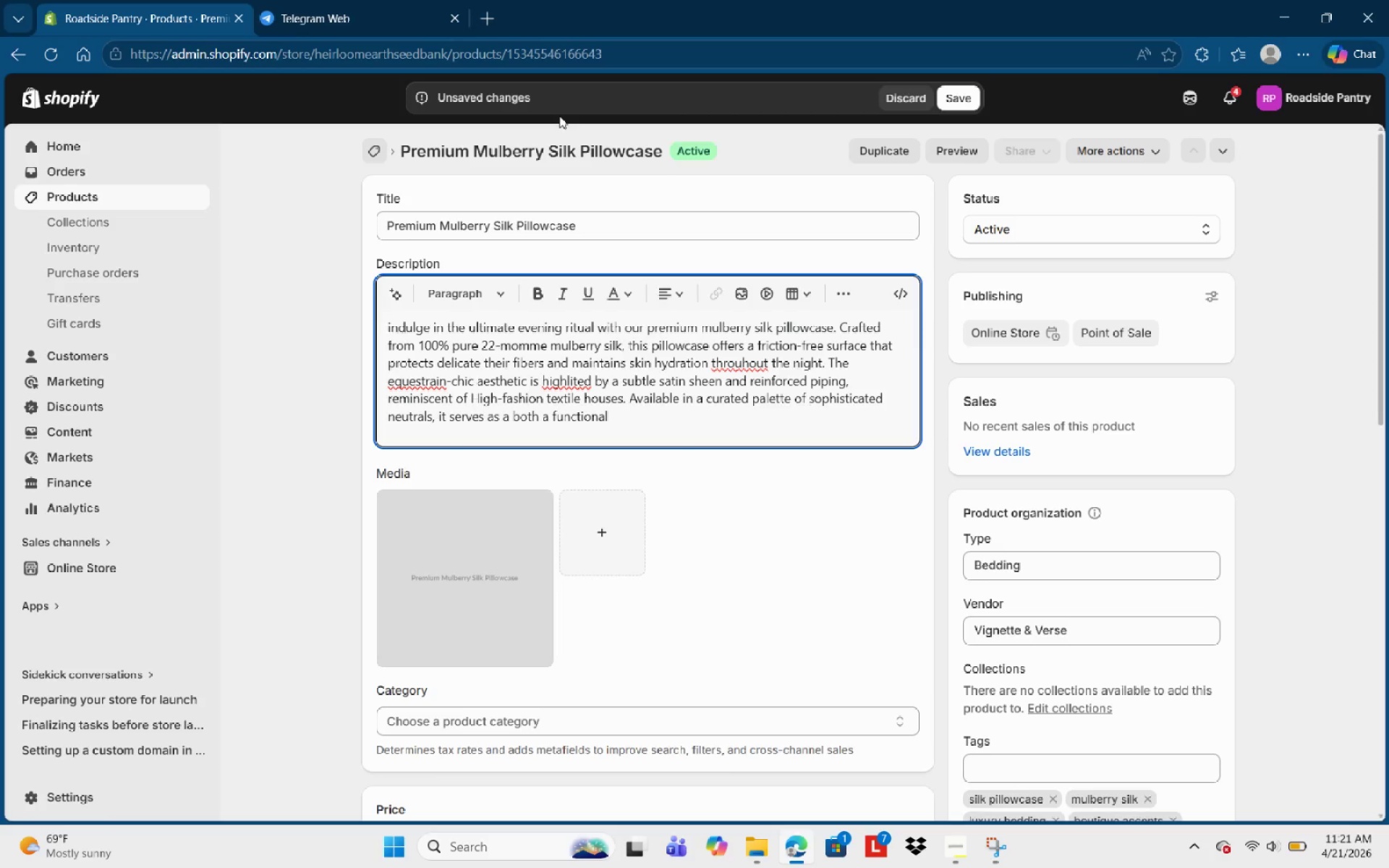 
type(beauty tool and a luxurios accent for your bleeding )
 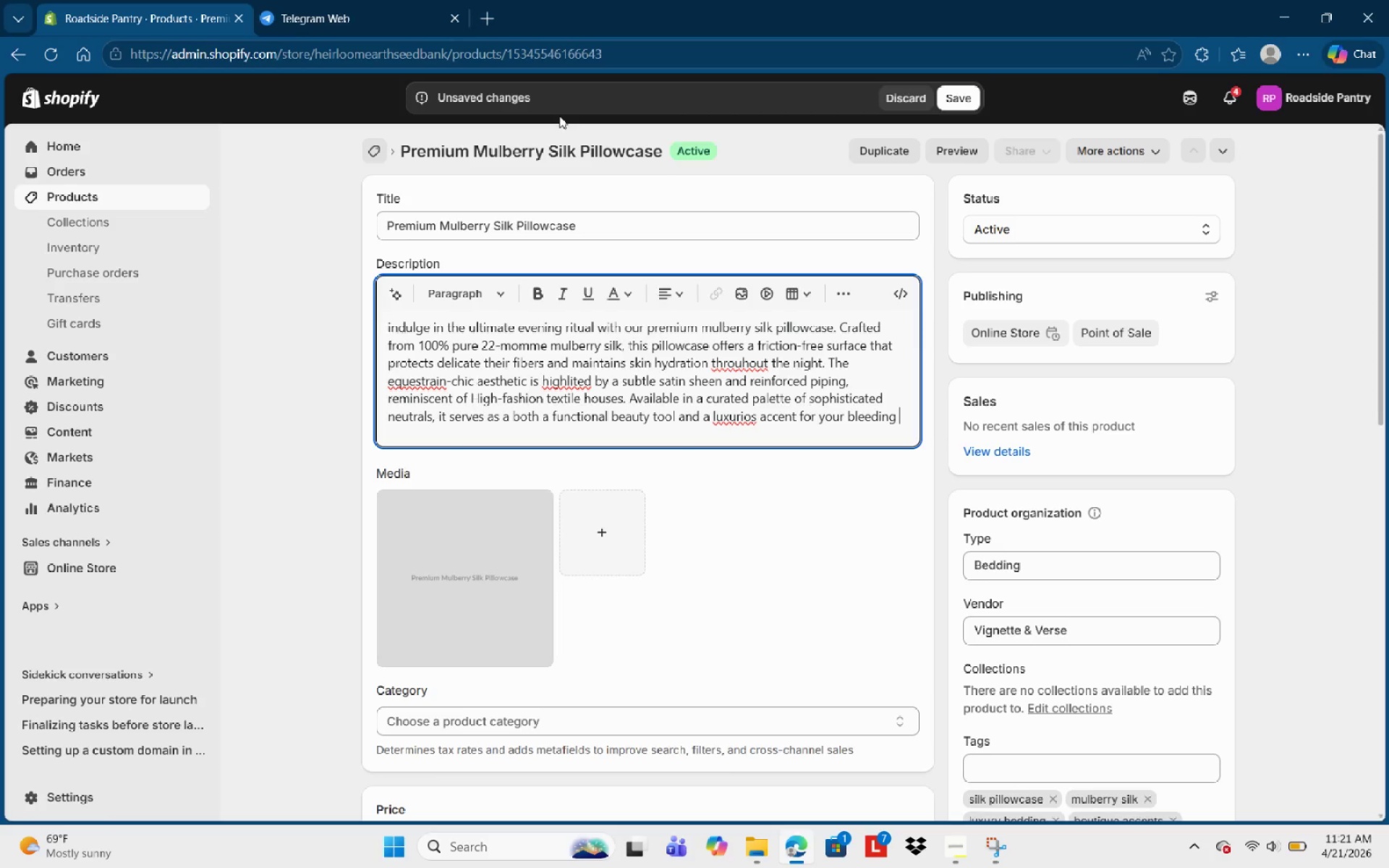 
wait(7.11)
 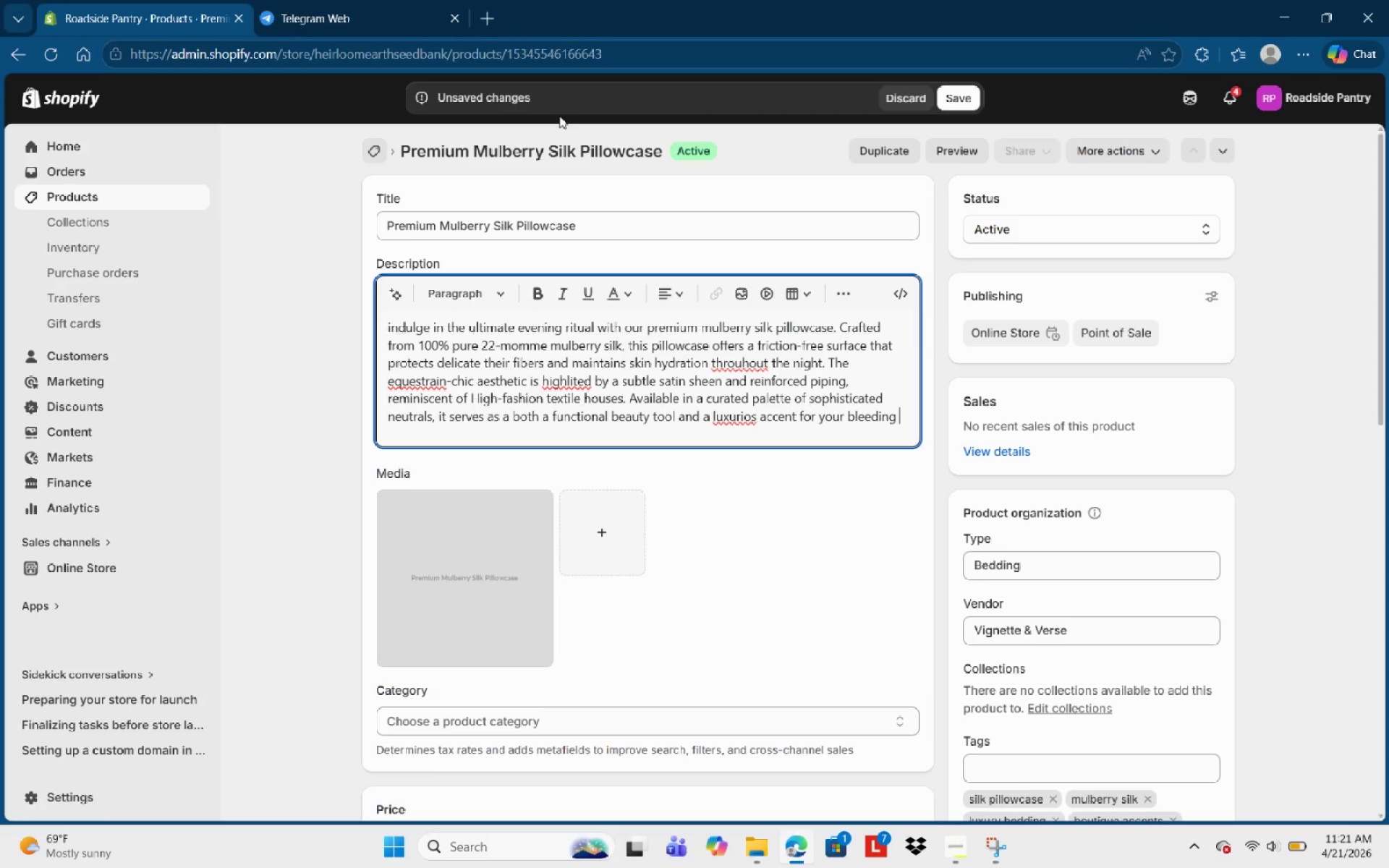 
type(ensembe )
key(Backspace)
type(. e)
key(Backspace)
type(Experiene )
 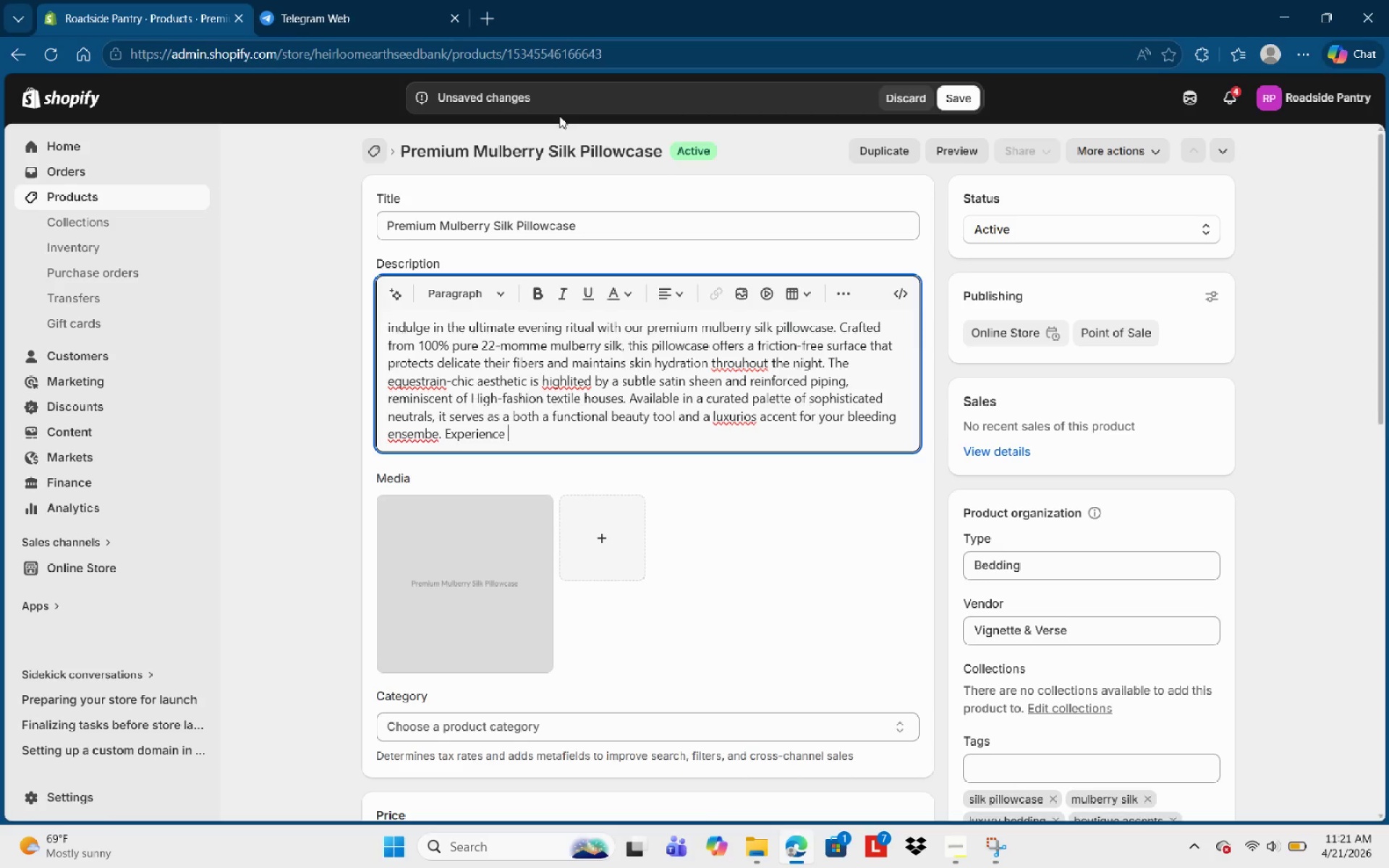 
 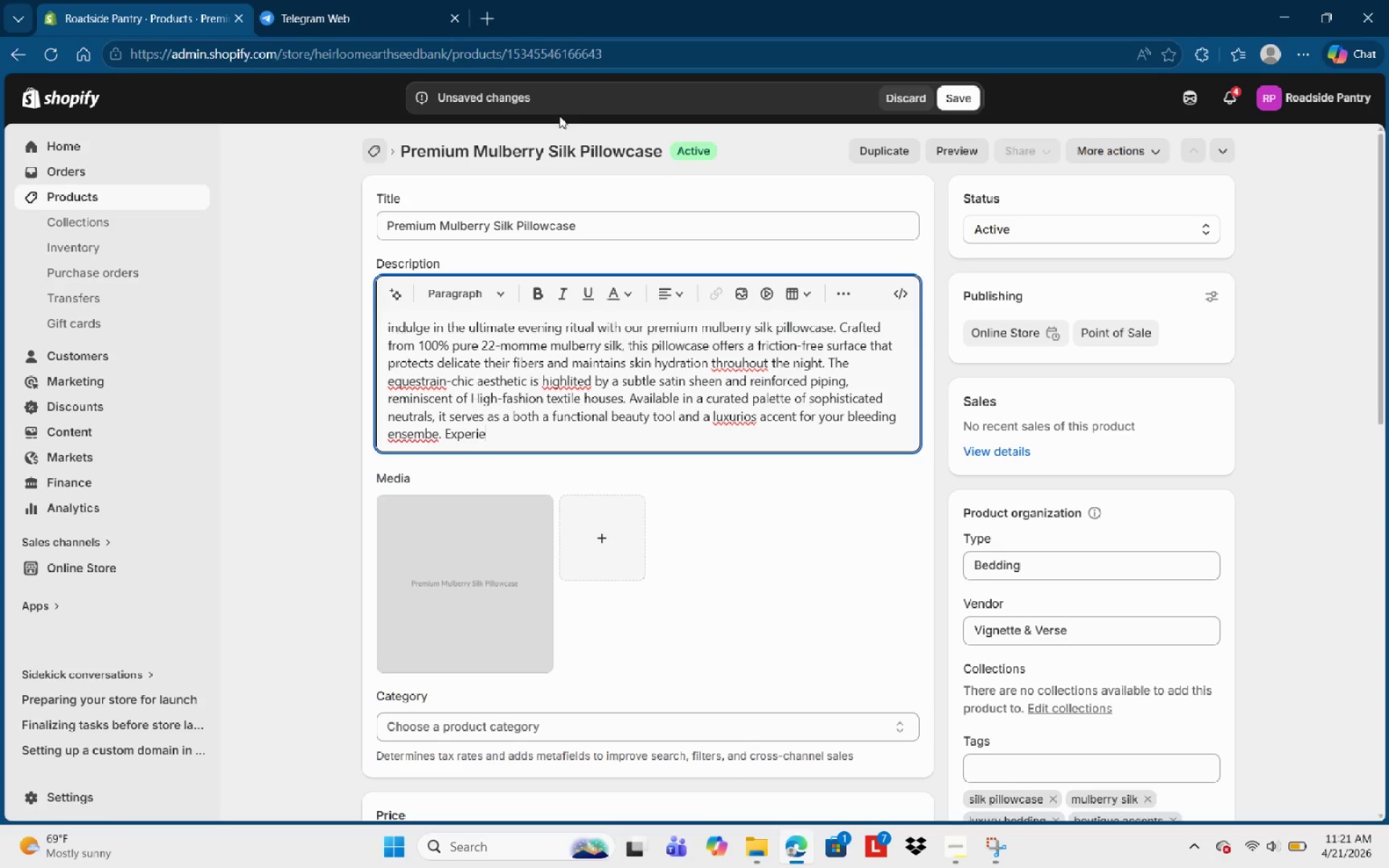 
hold_key(key=C, duration=0.31)
 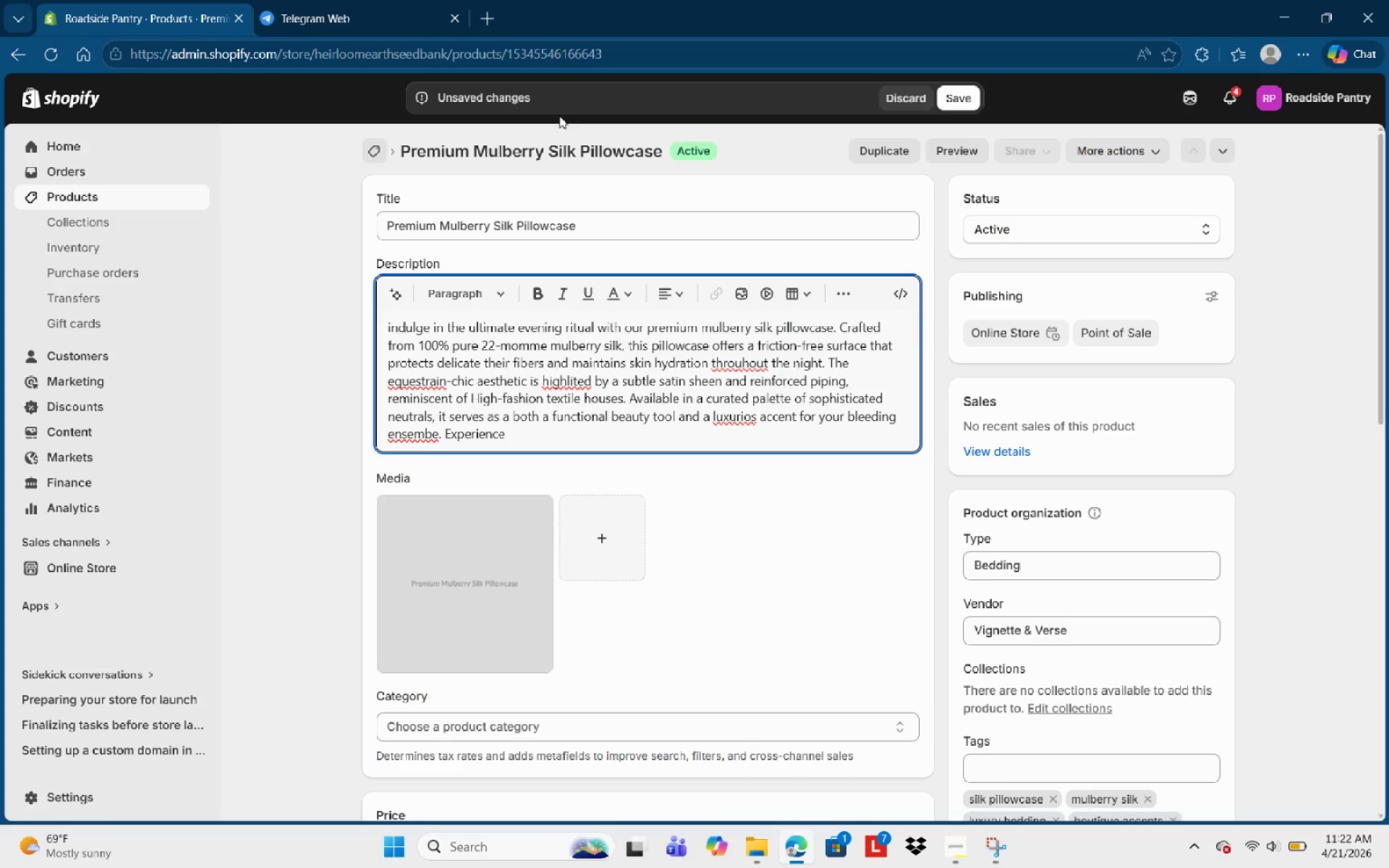 
wait(9.97)
 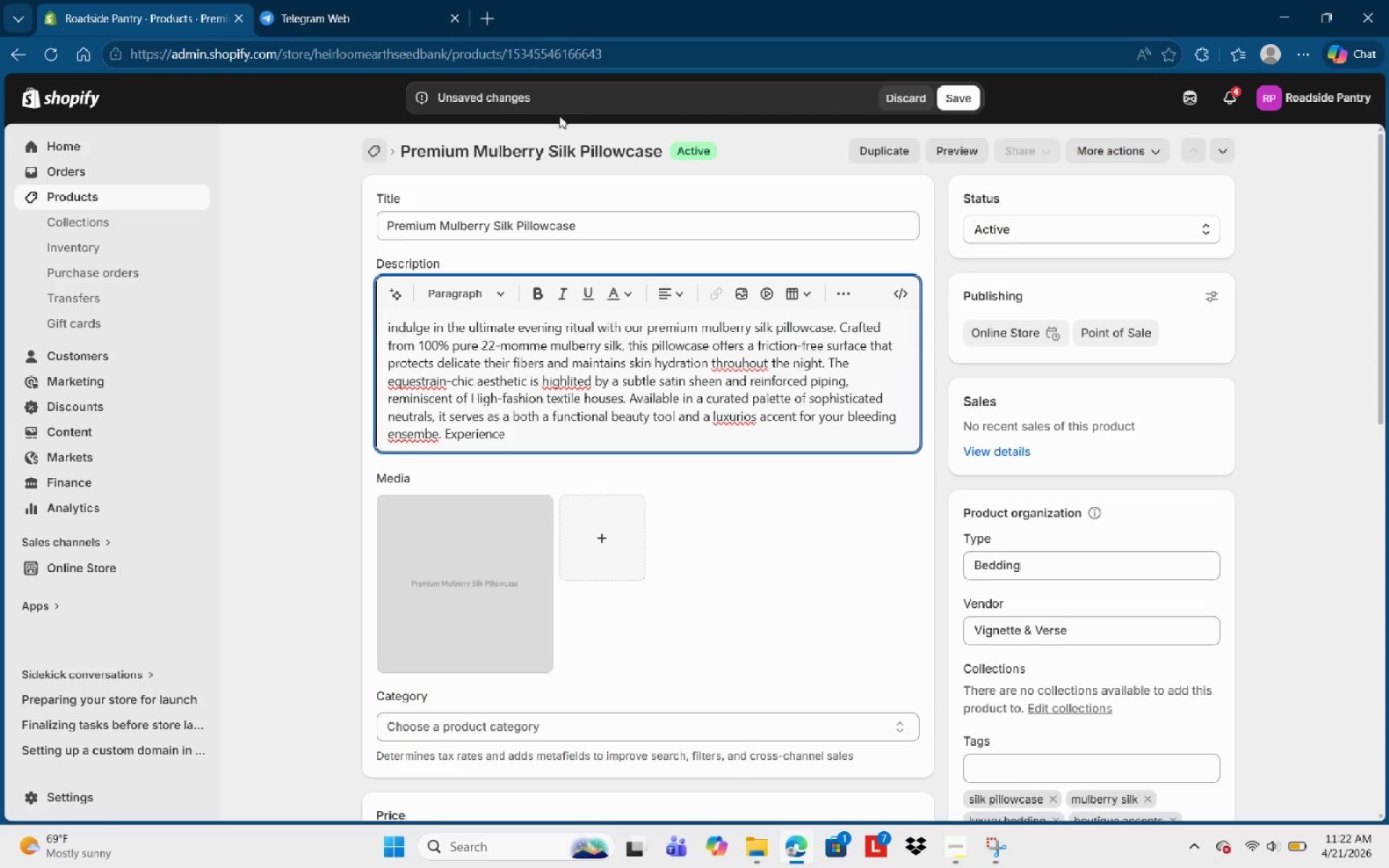 
type(the pi)
 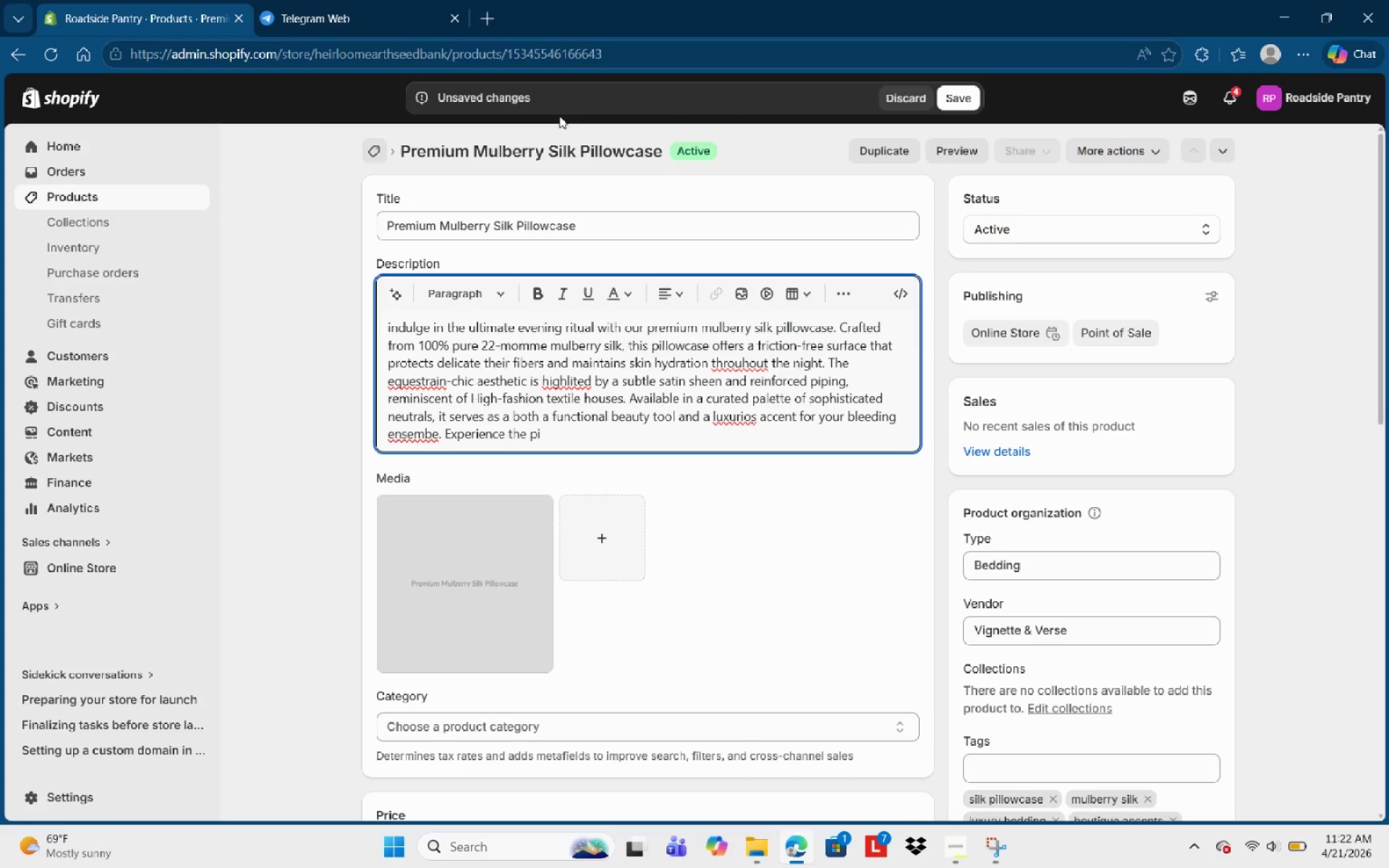 
wait(6.56)
 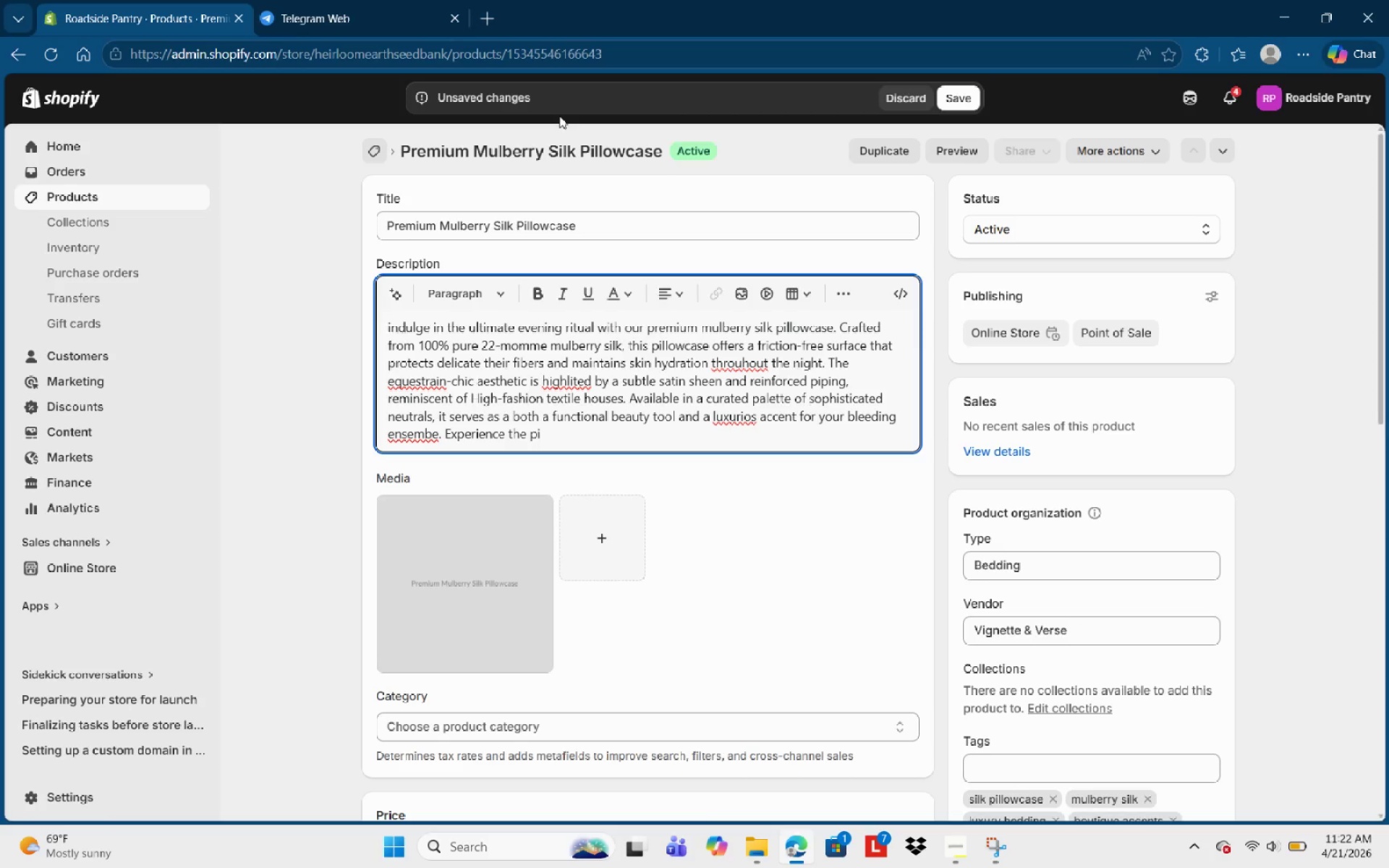 
type(nnacle of boutique )
 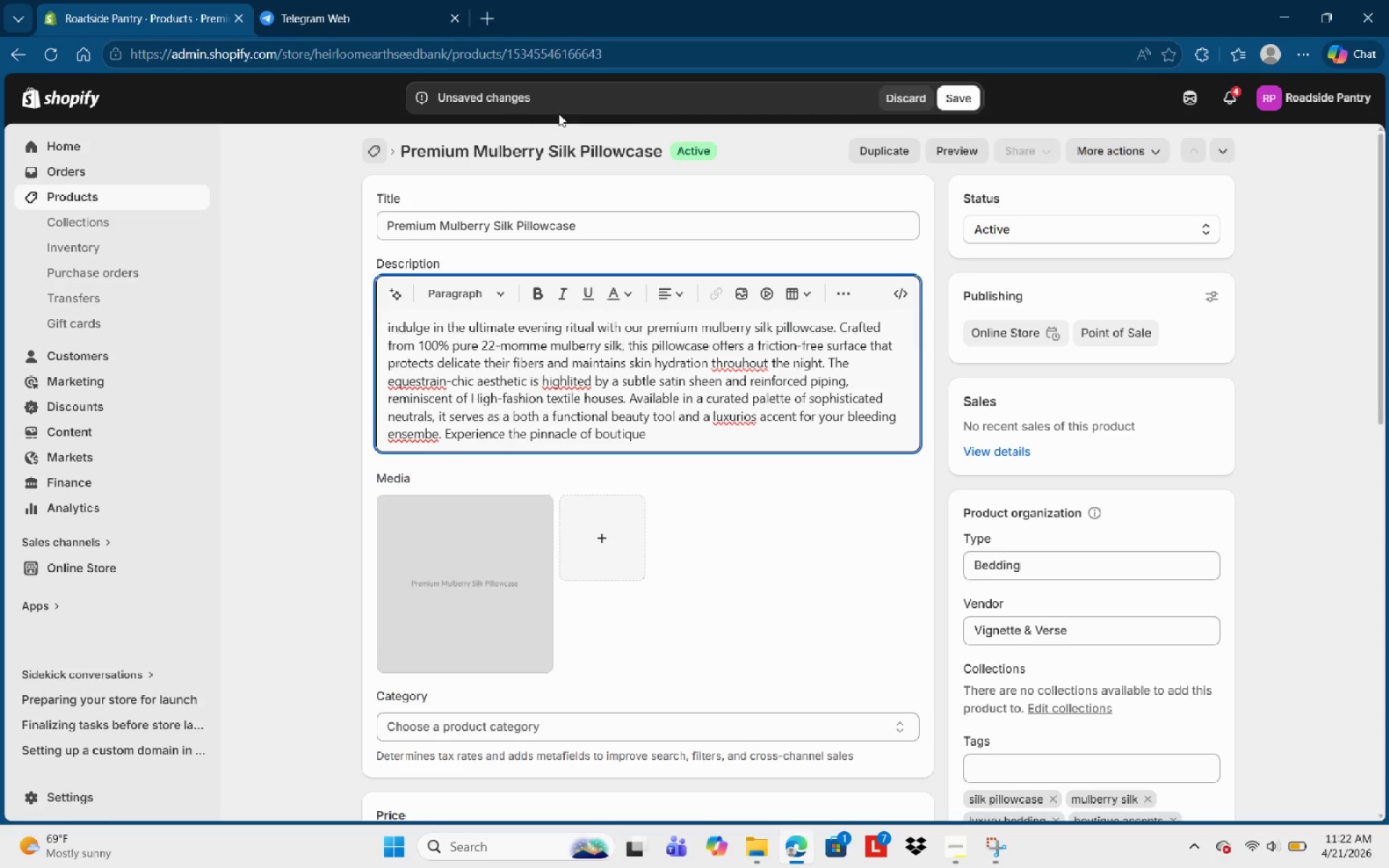 
wait(24.0)
 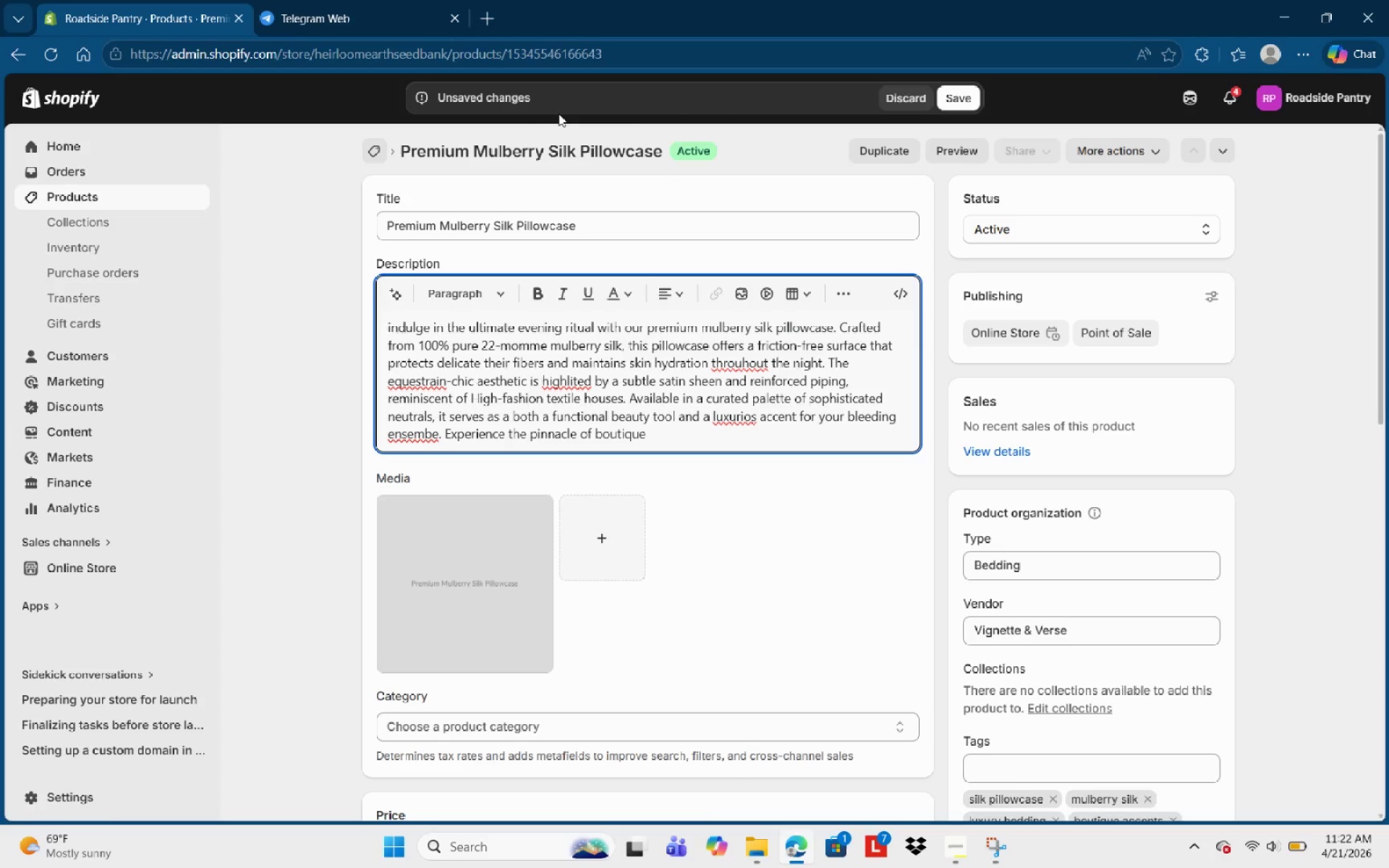 
left_click([683, 436])
 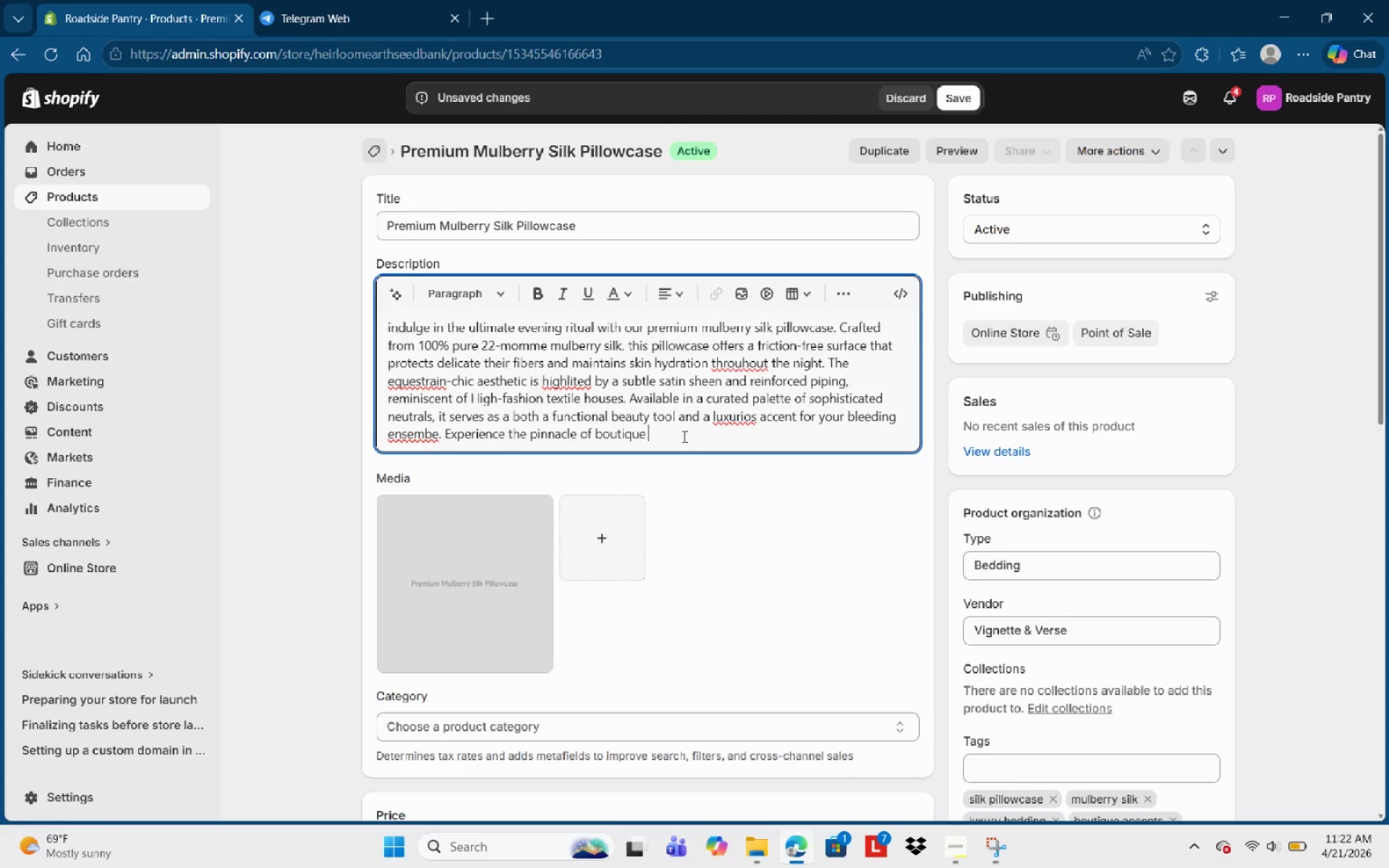 
type(comfort )
 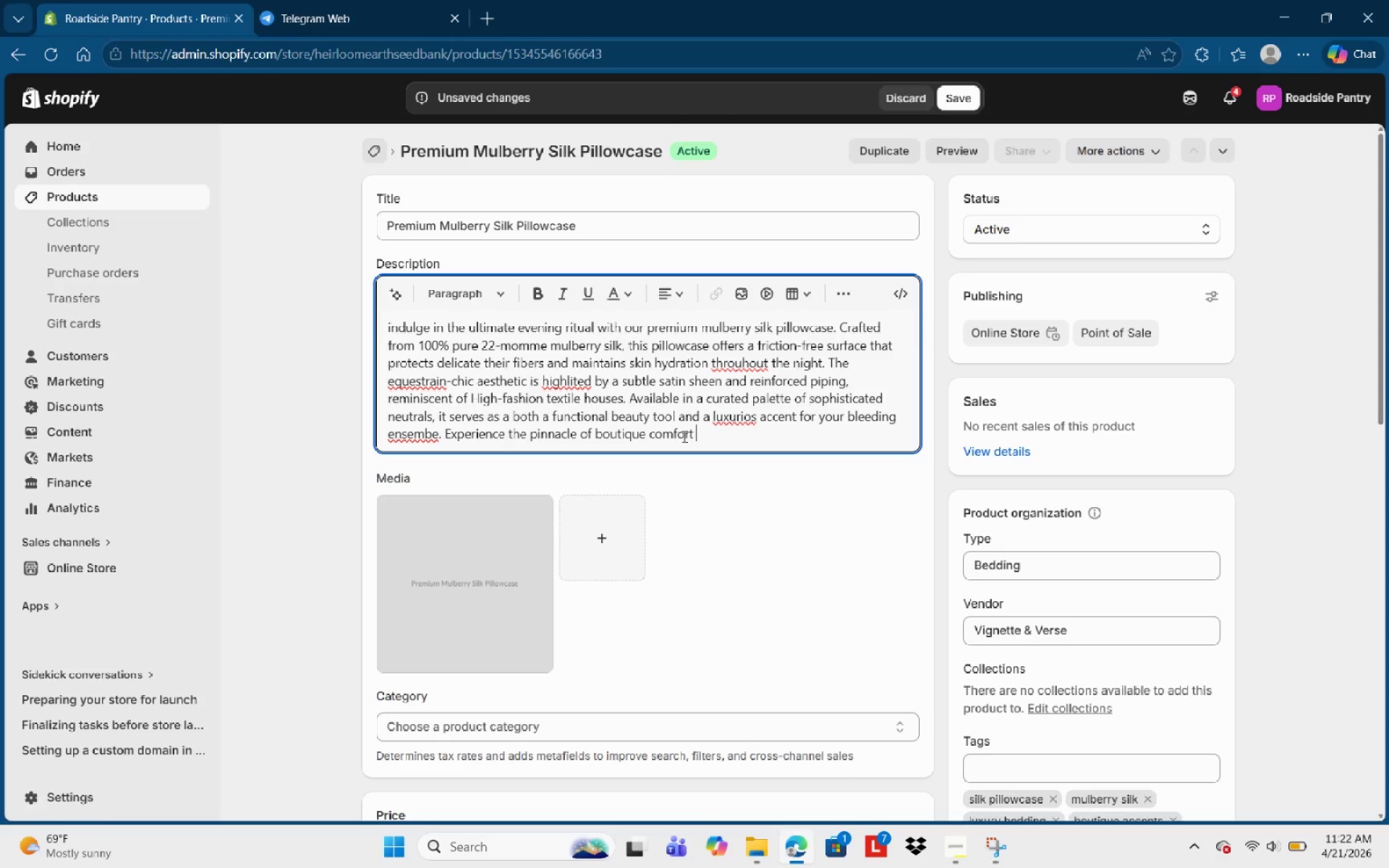 
wait(8.28)
 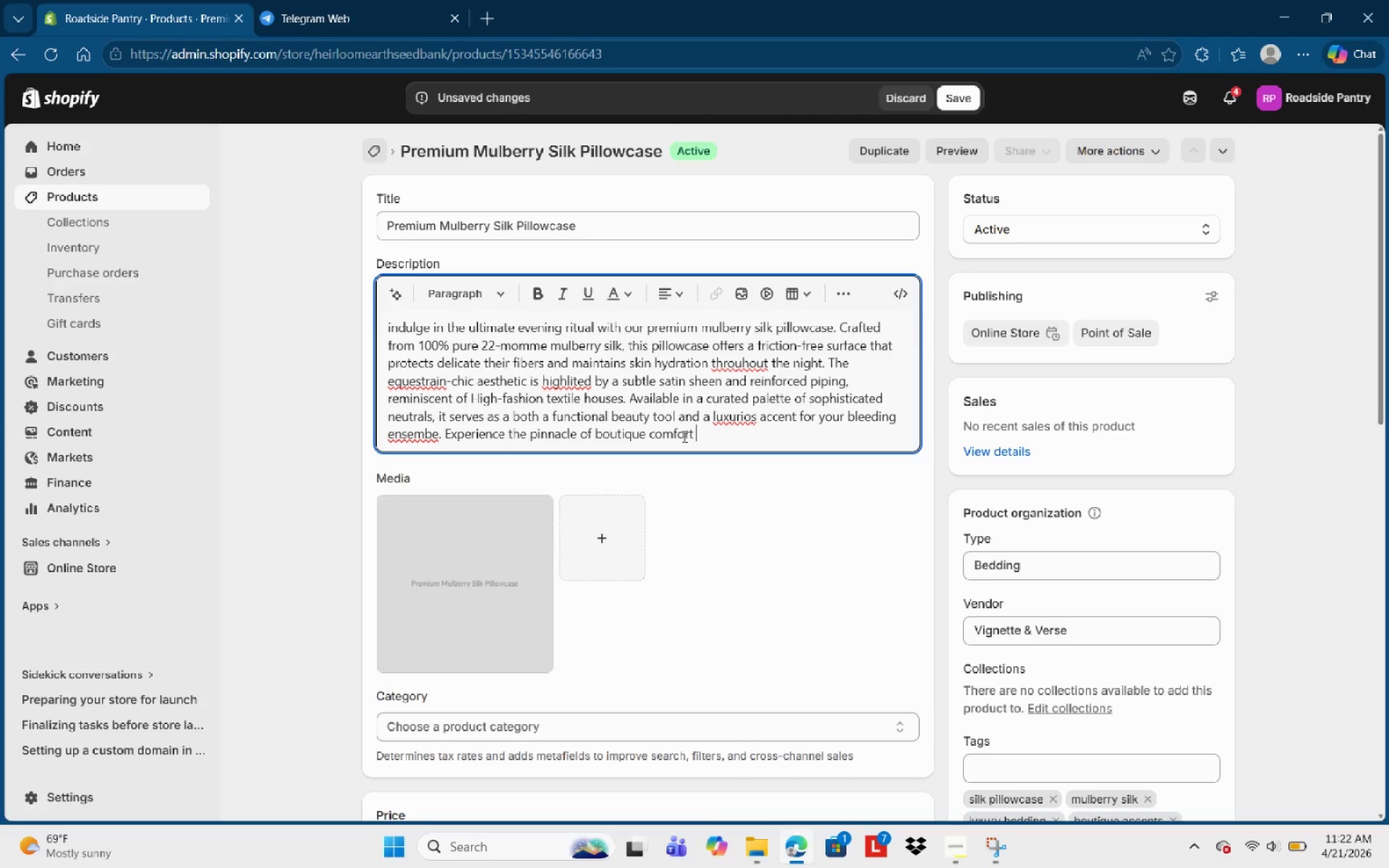 
type(and textile )
 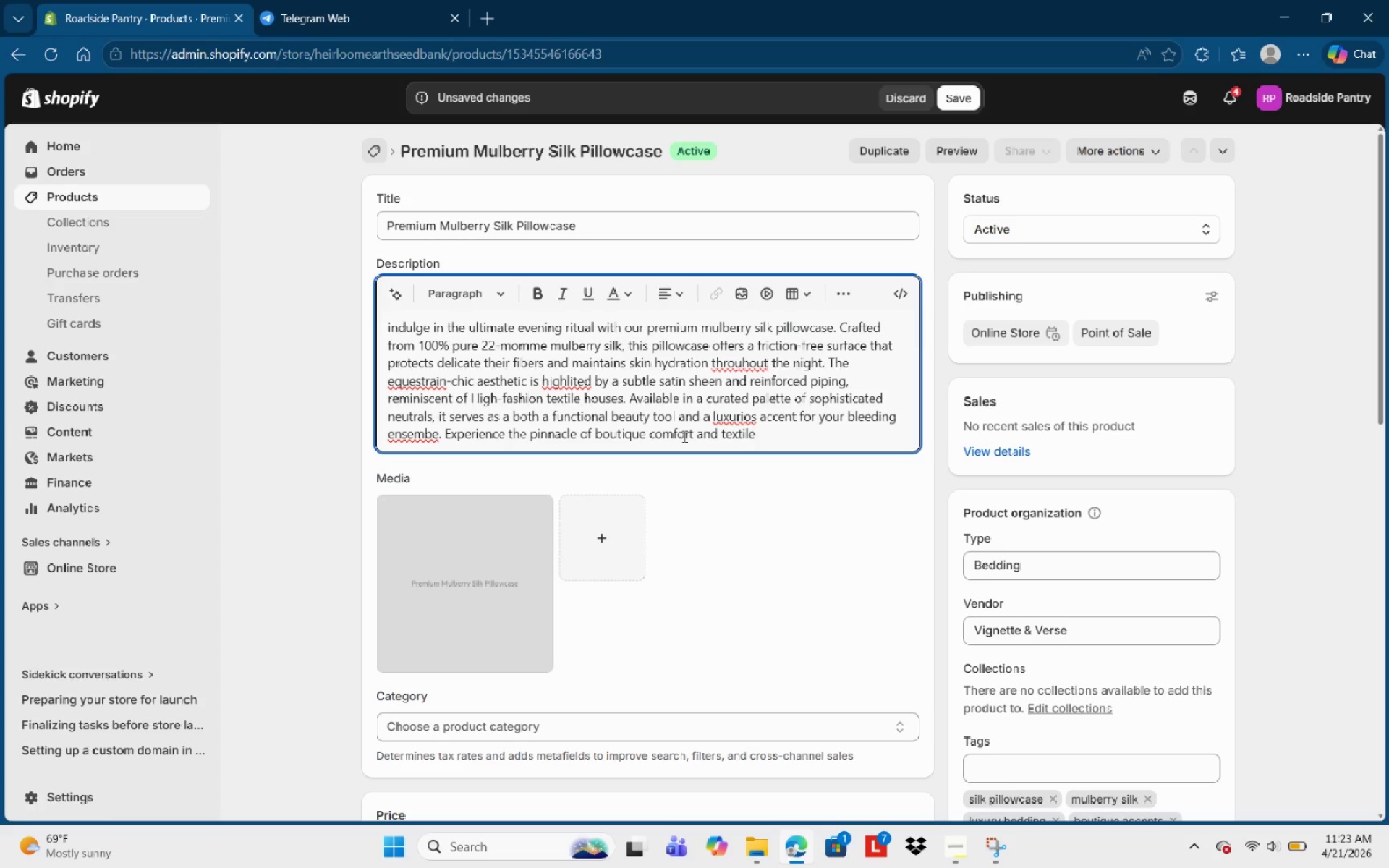 
type(excellence )
 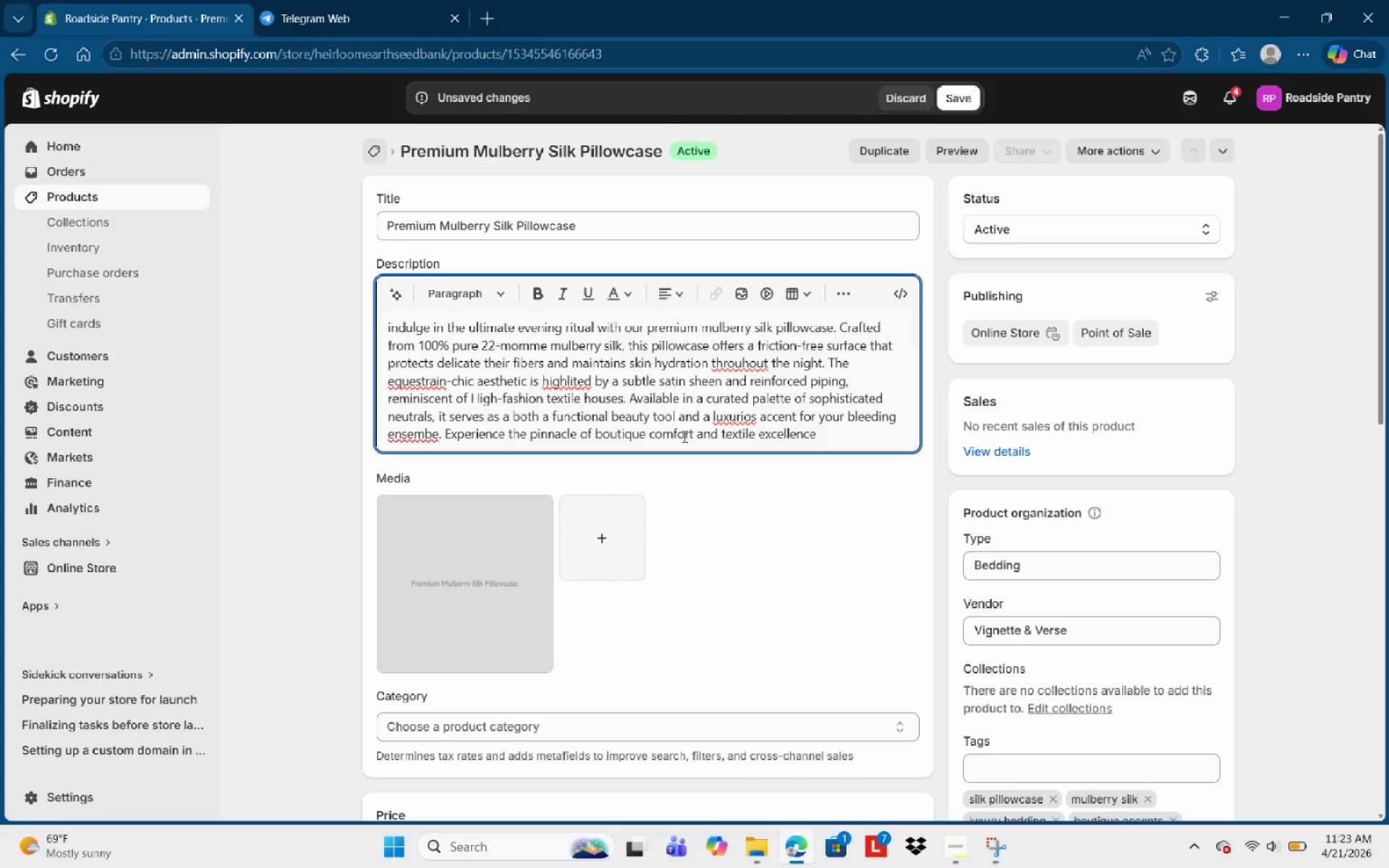 
type(with this )
 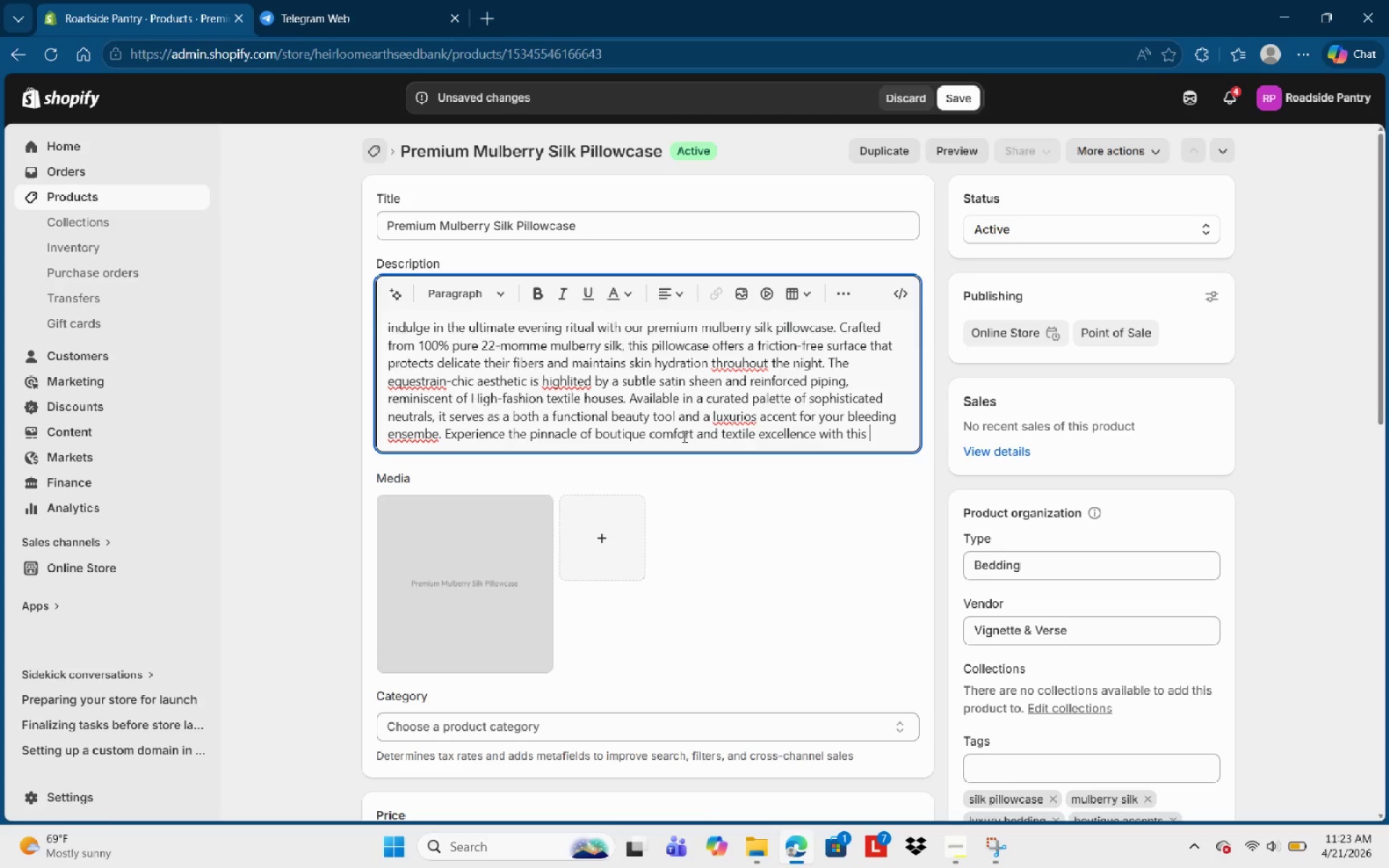 
wait(5.73)
 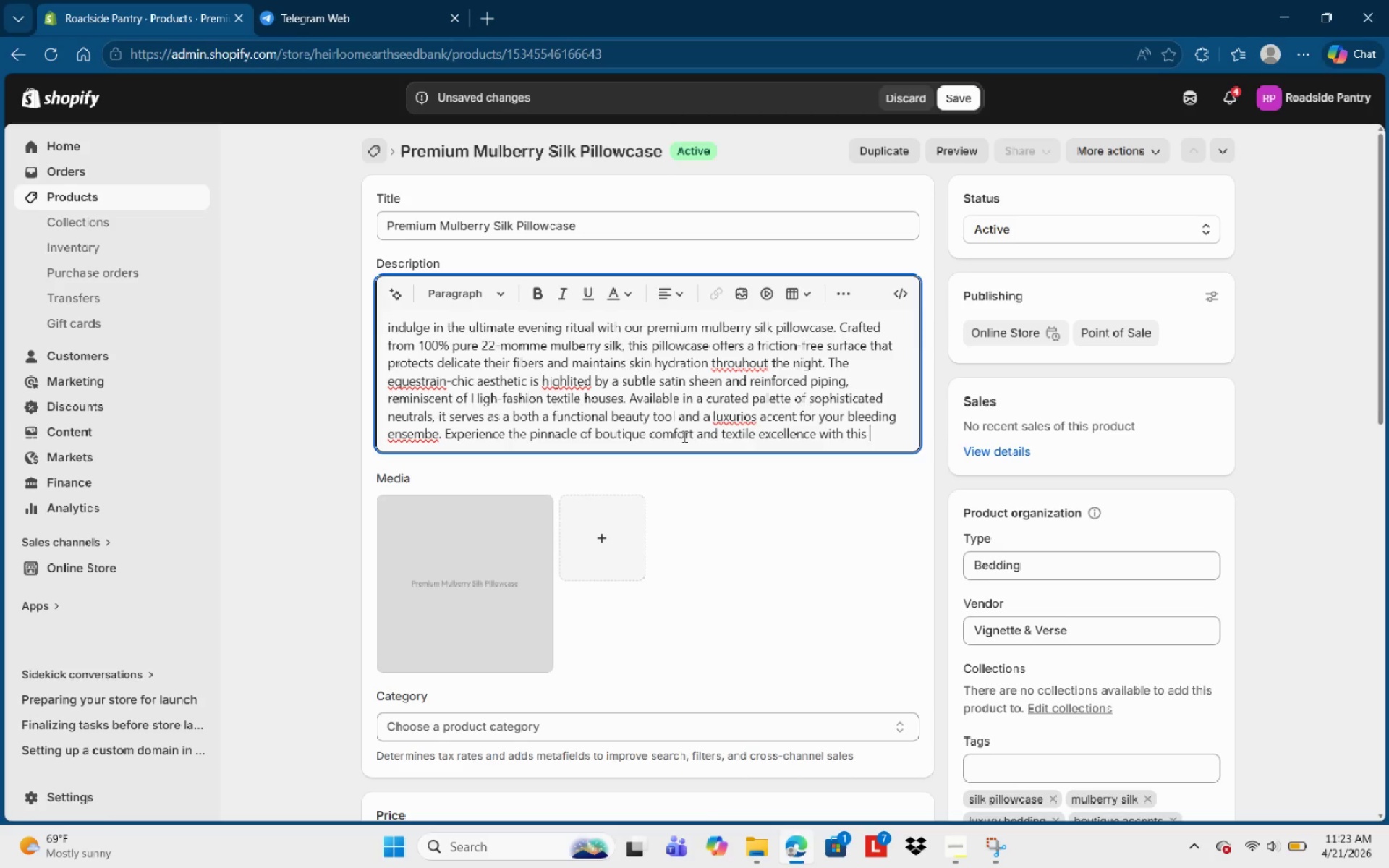 
type(hypoallergenic )
 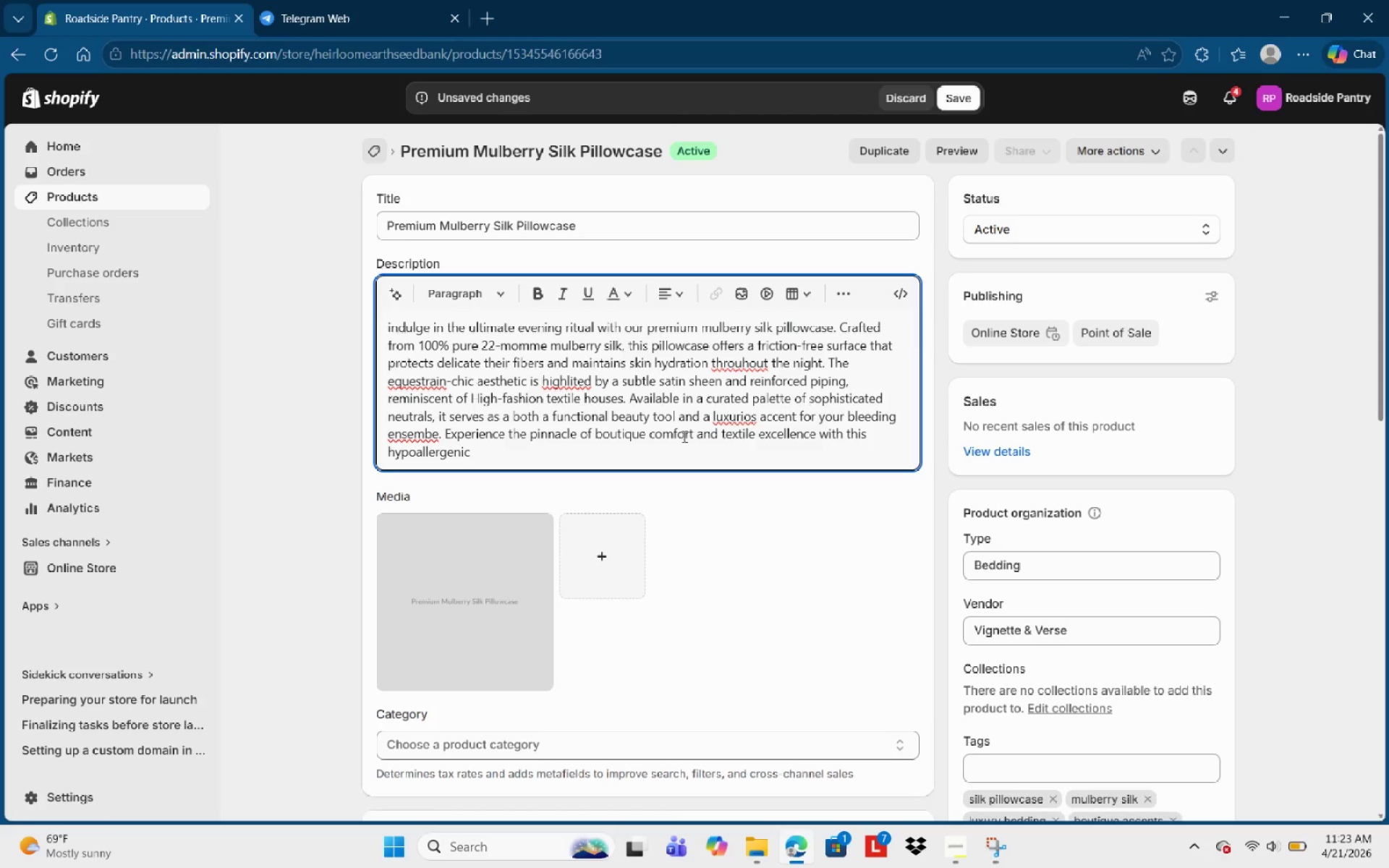 
key(Backspace)
type(, temprature )
 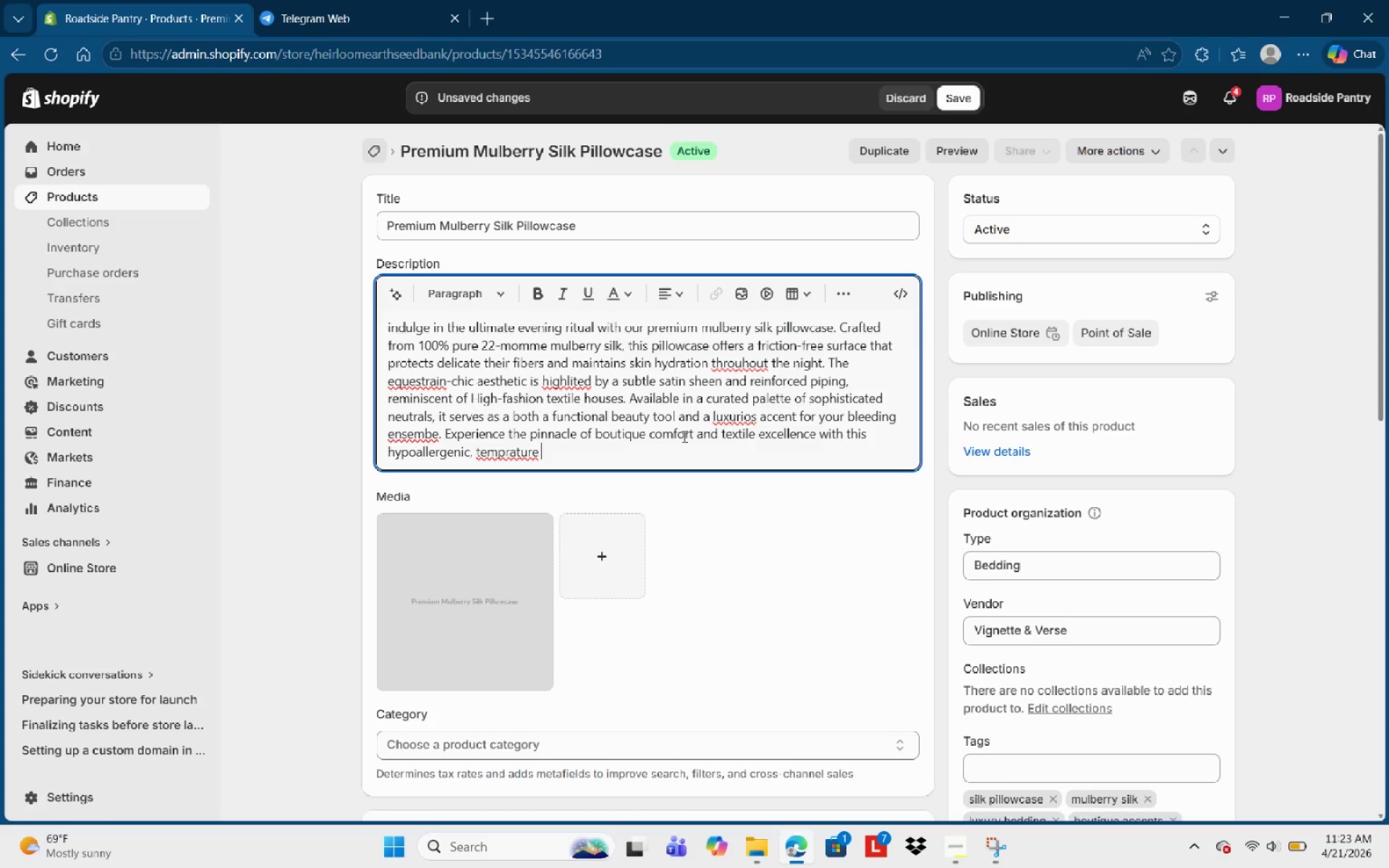 
key(Backspace)
type(-regulating )
 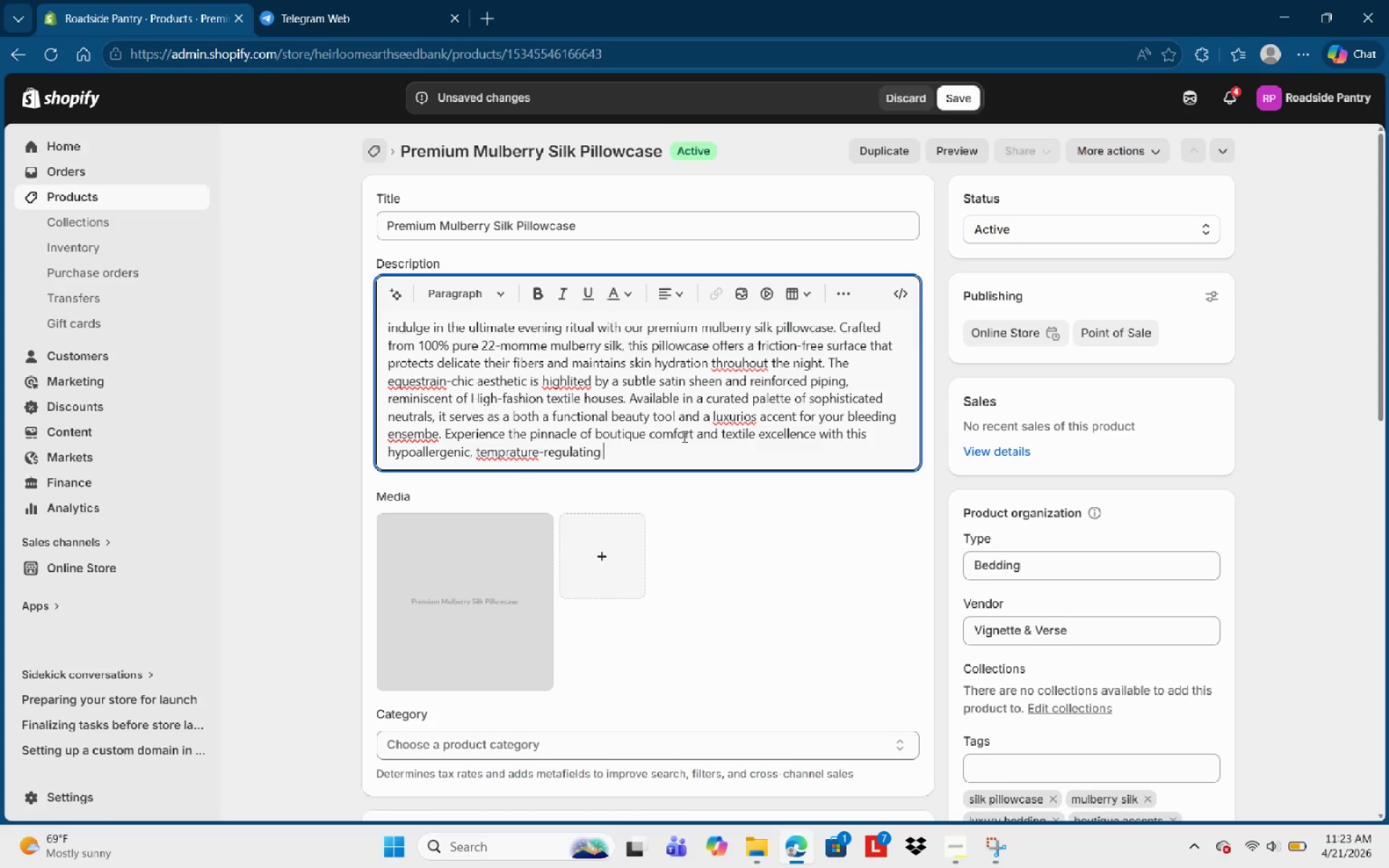 
type(essential designed for the most de)
key(Backspace)
type(iscerning sleepers who vl)
key(Backspace)
type(alue both wellness and style.)
 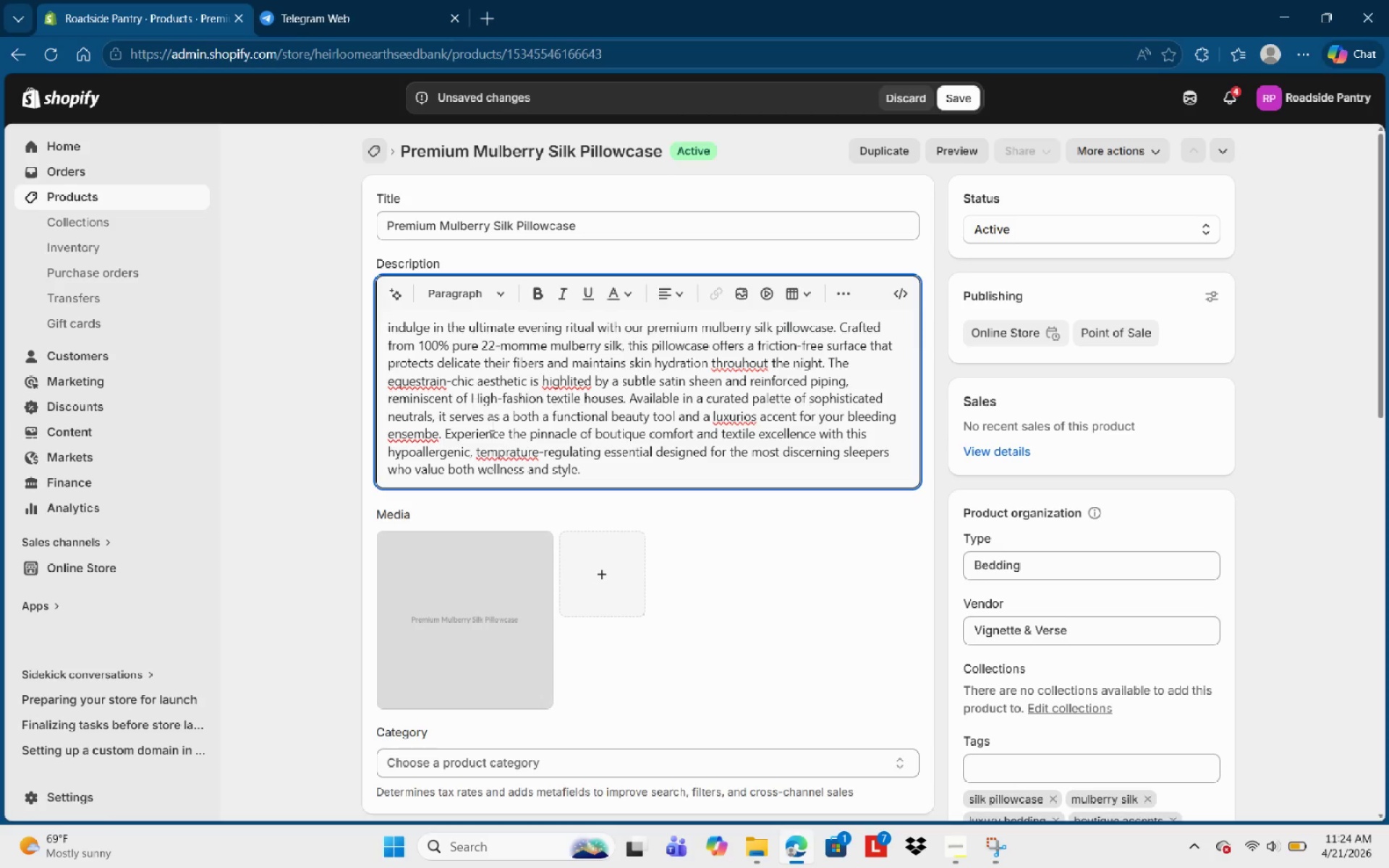 
left_click([490, 447])
 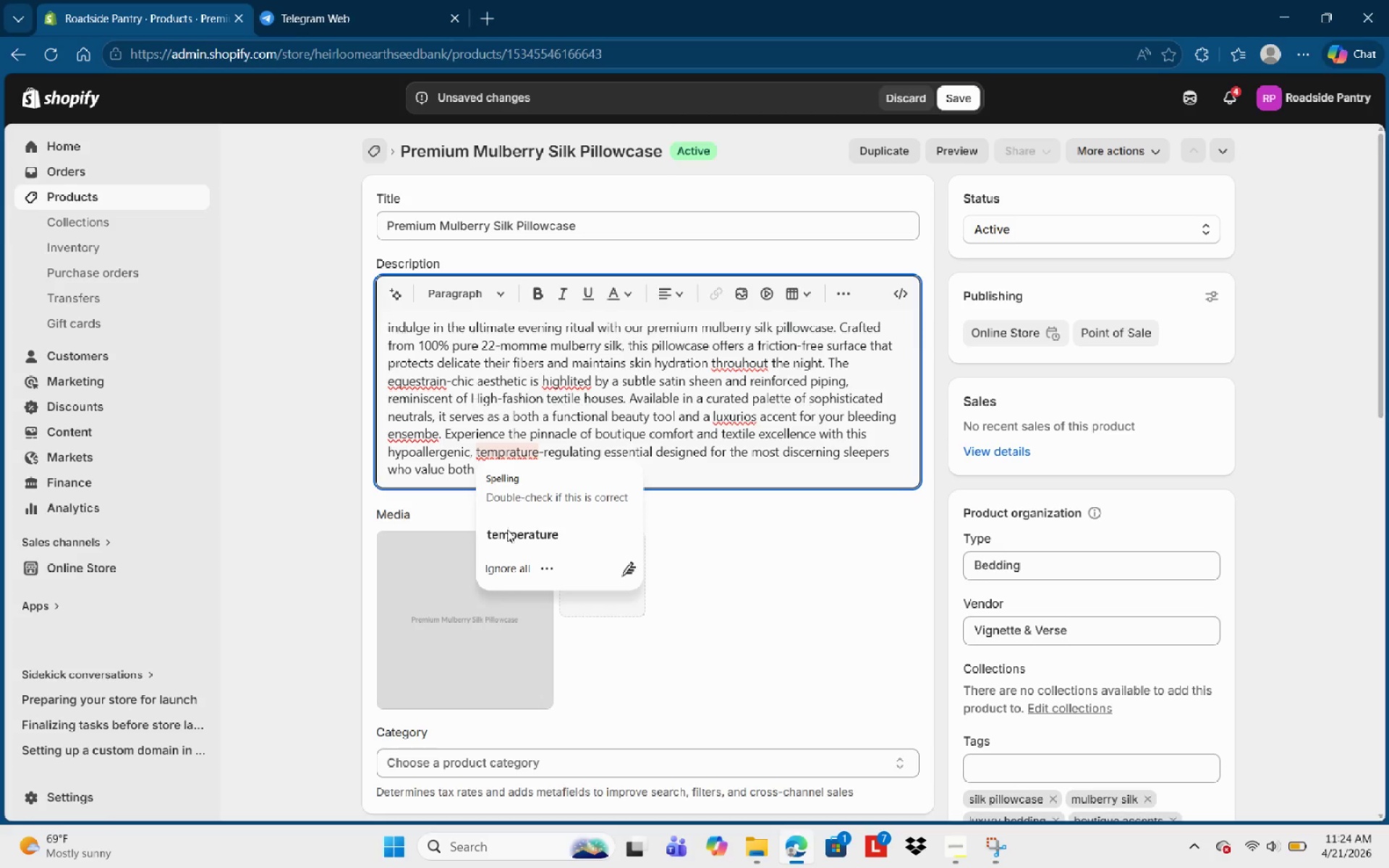 
left_click([509, 536])
 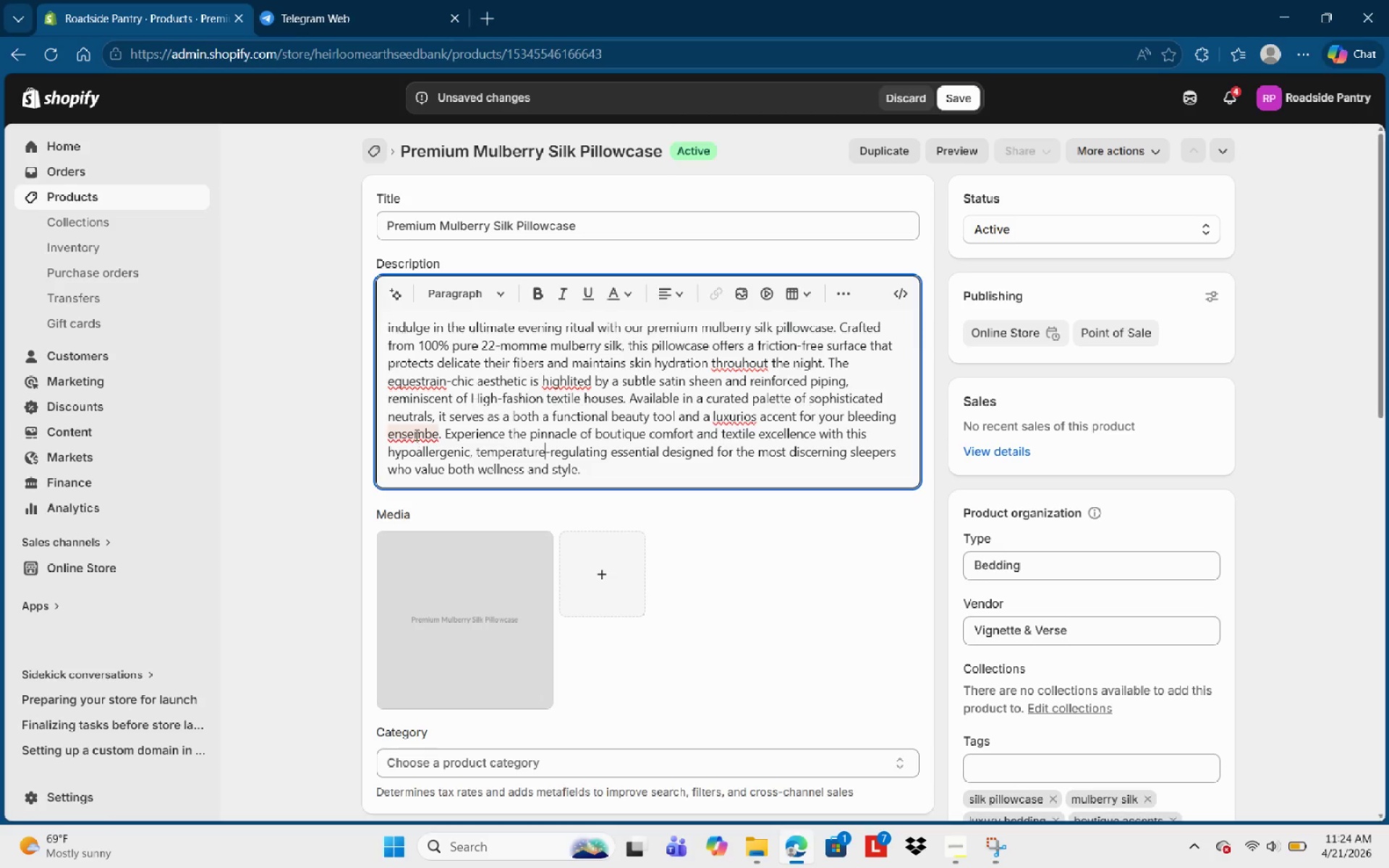 
left_click([415, 433])
 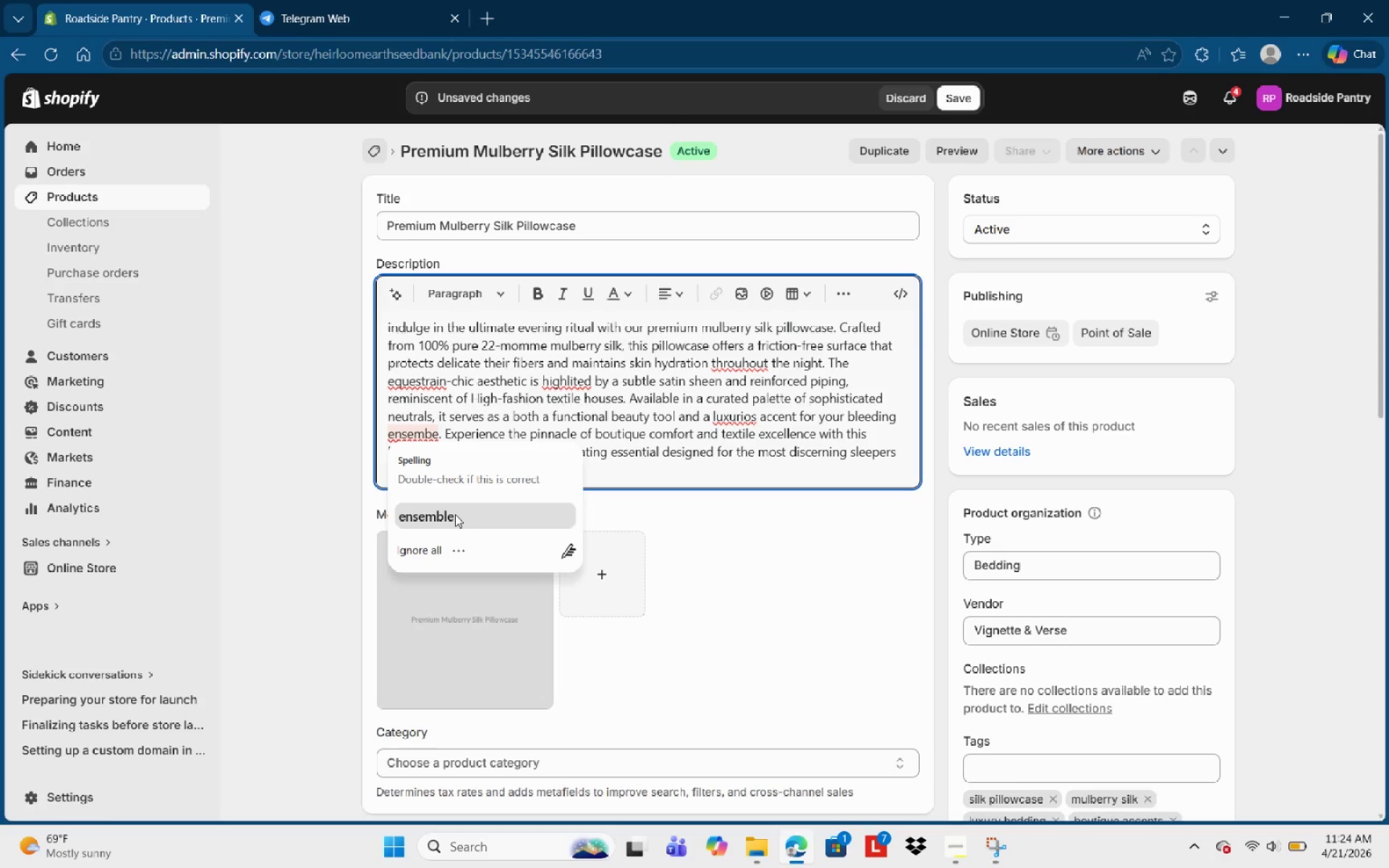 
wait(8.78)
 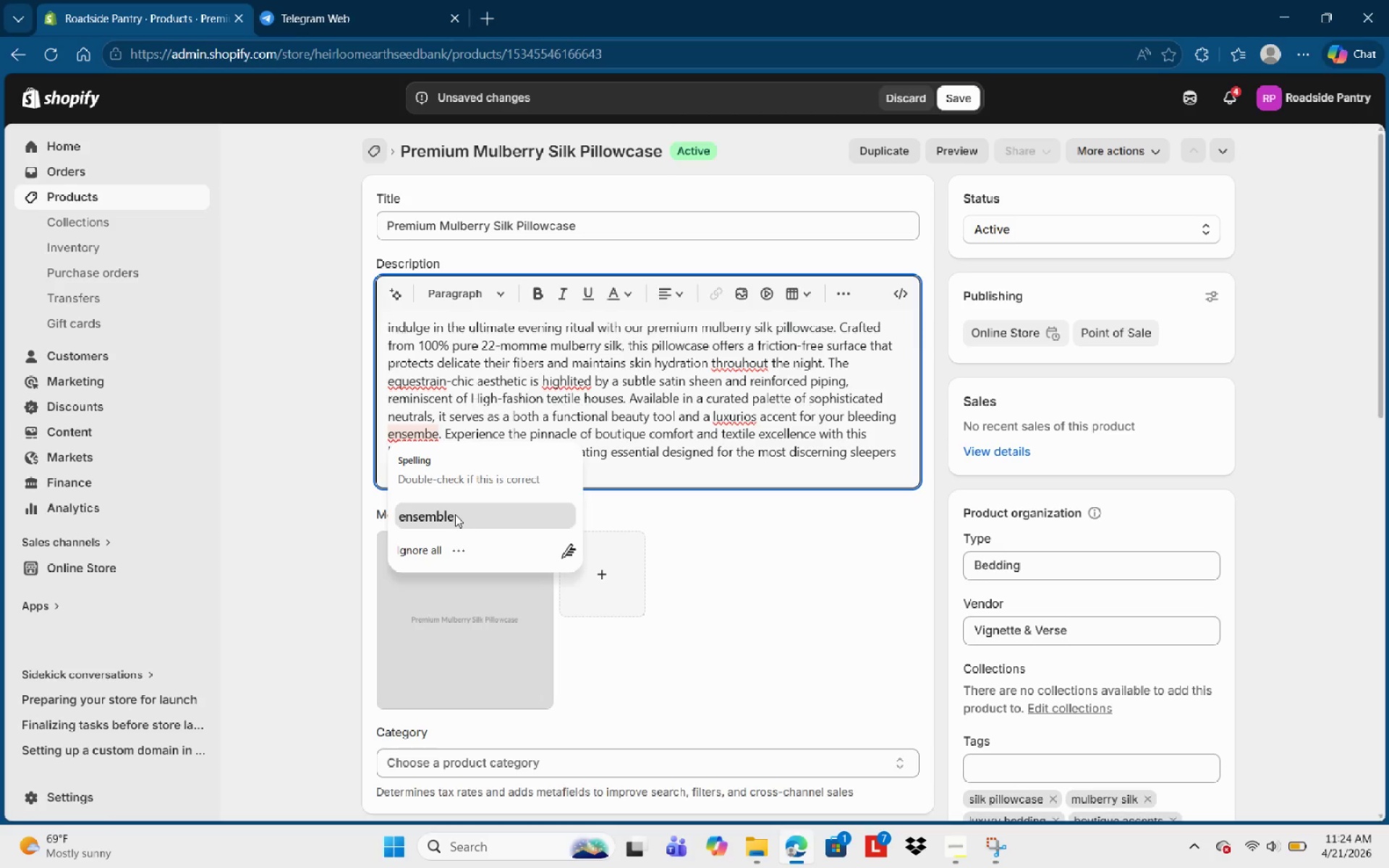 
left_click([455, 514])
 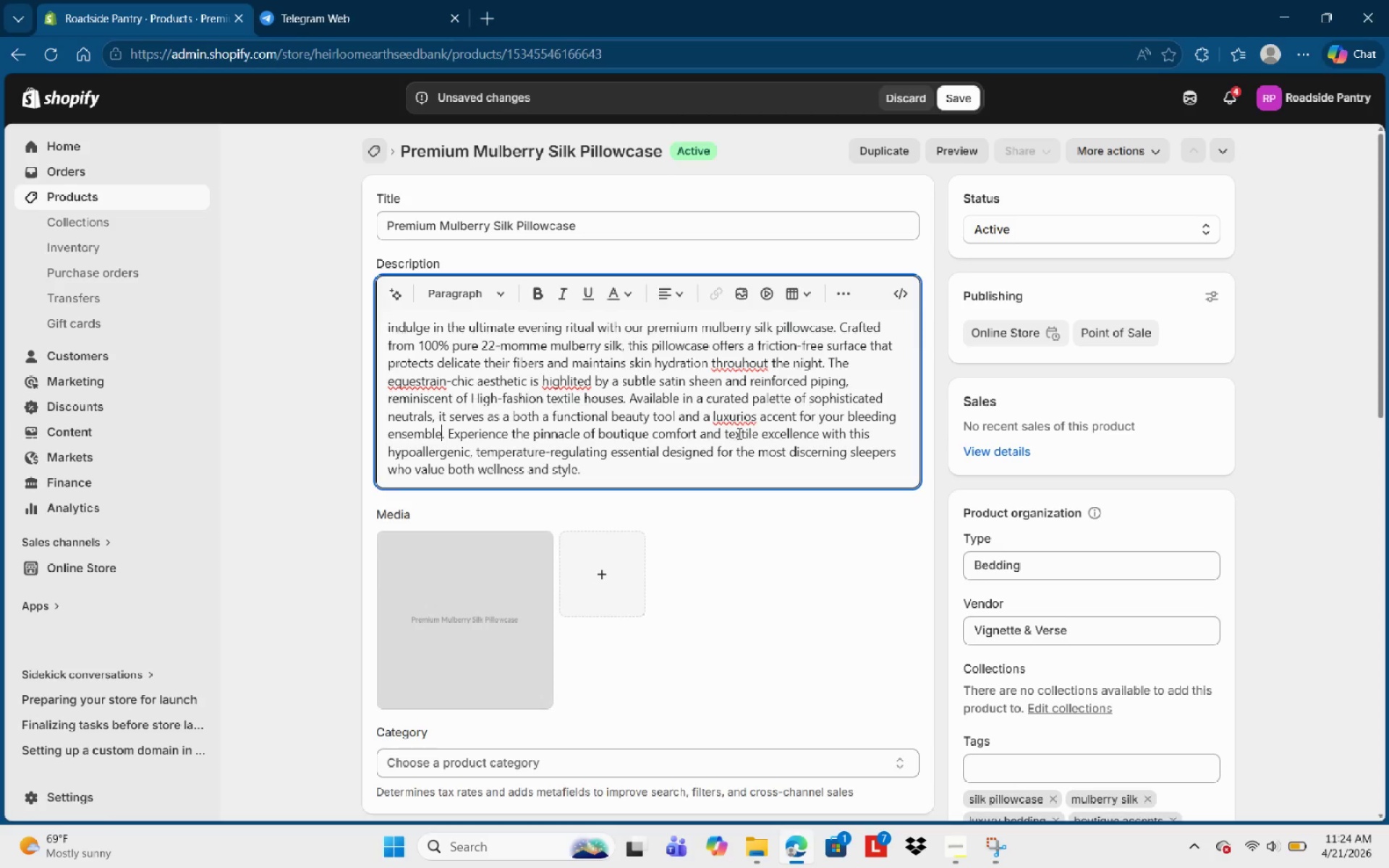 
left_click([740, 422])
 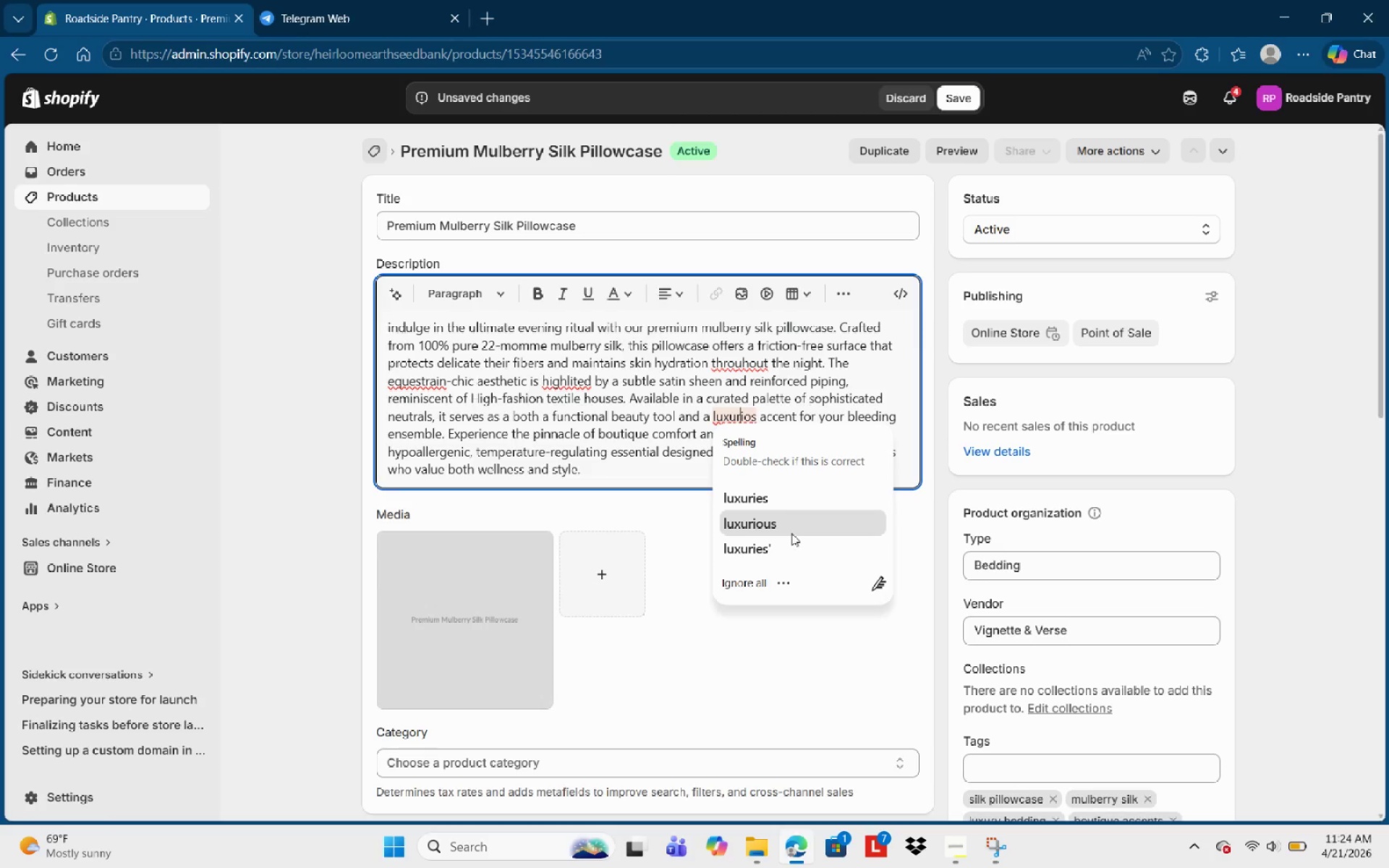 
wait(7.45)
 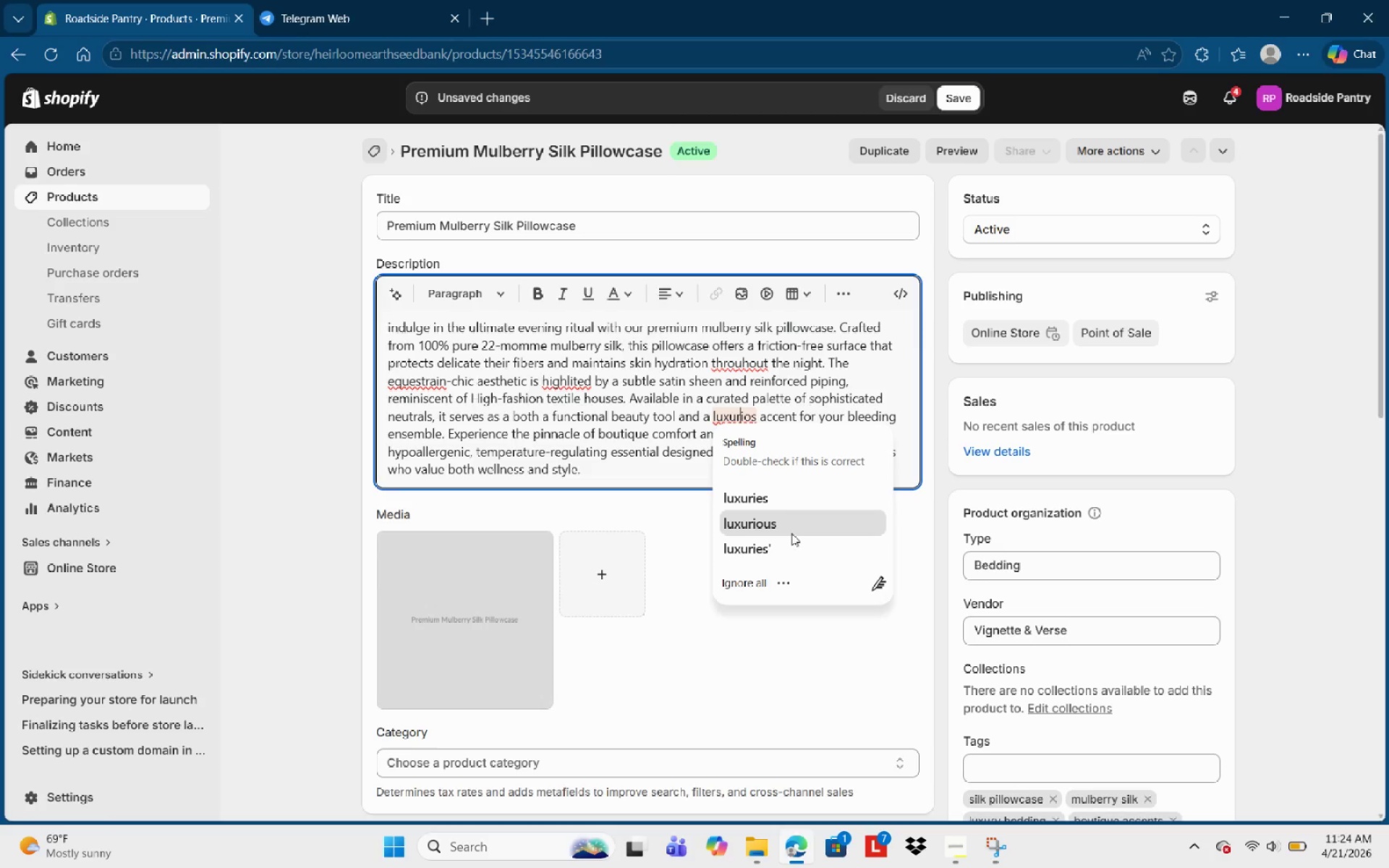 
left_click([791, 533])
 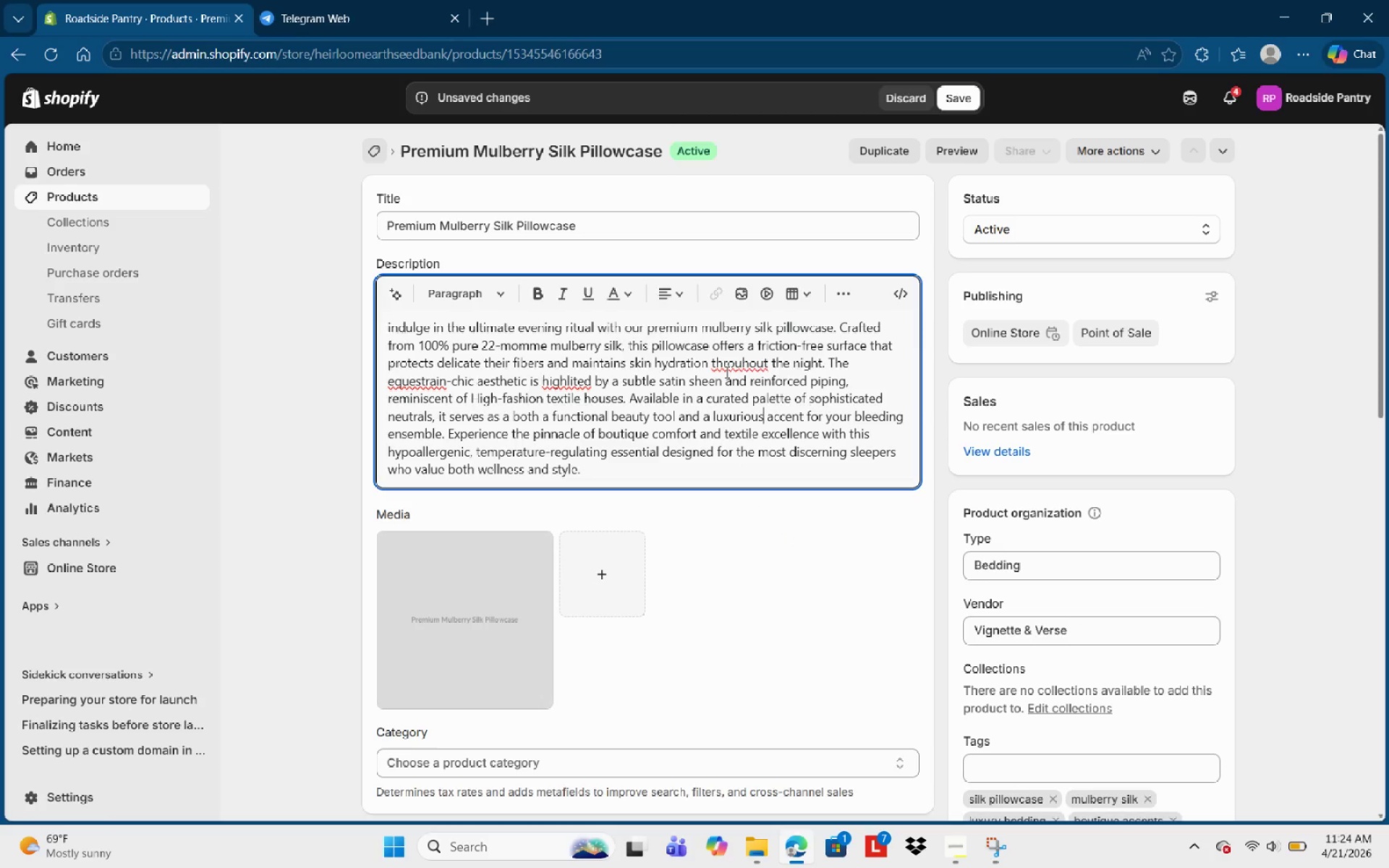 
left_click([732, 363])
 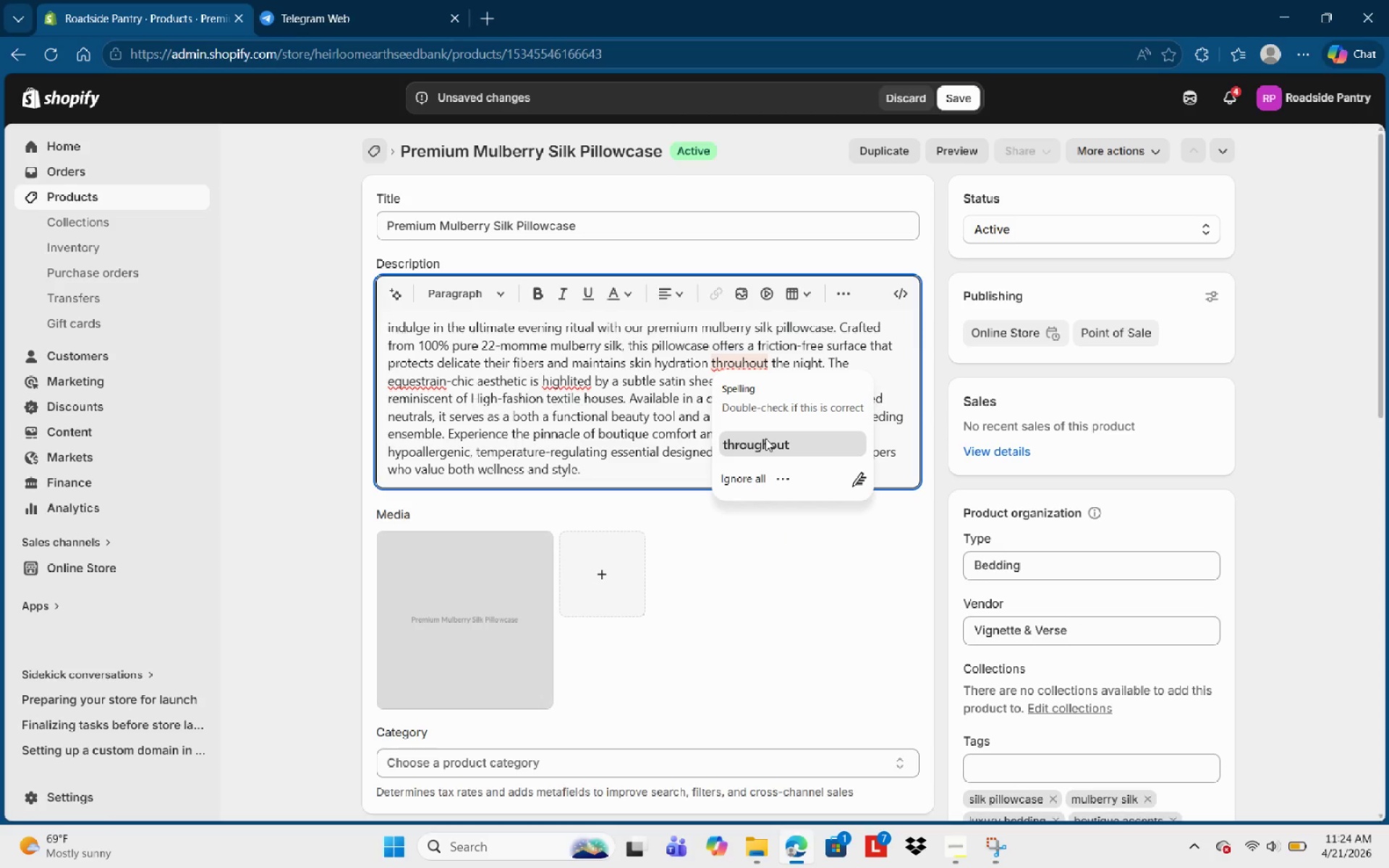 
left_click([765, 438])
 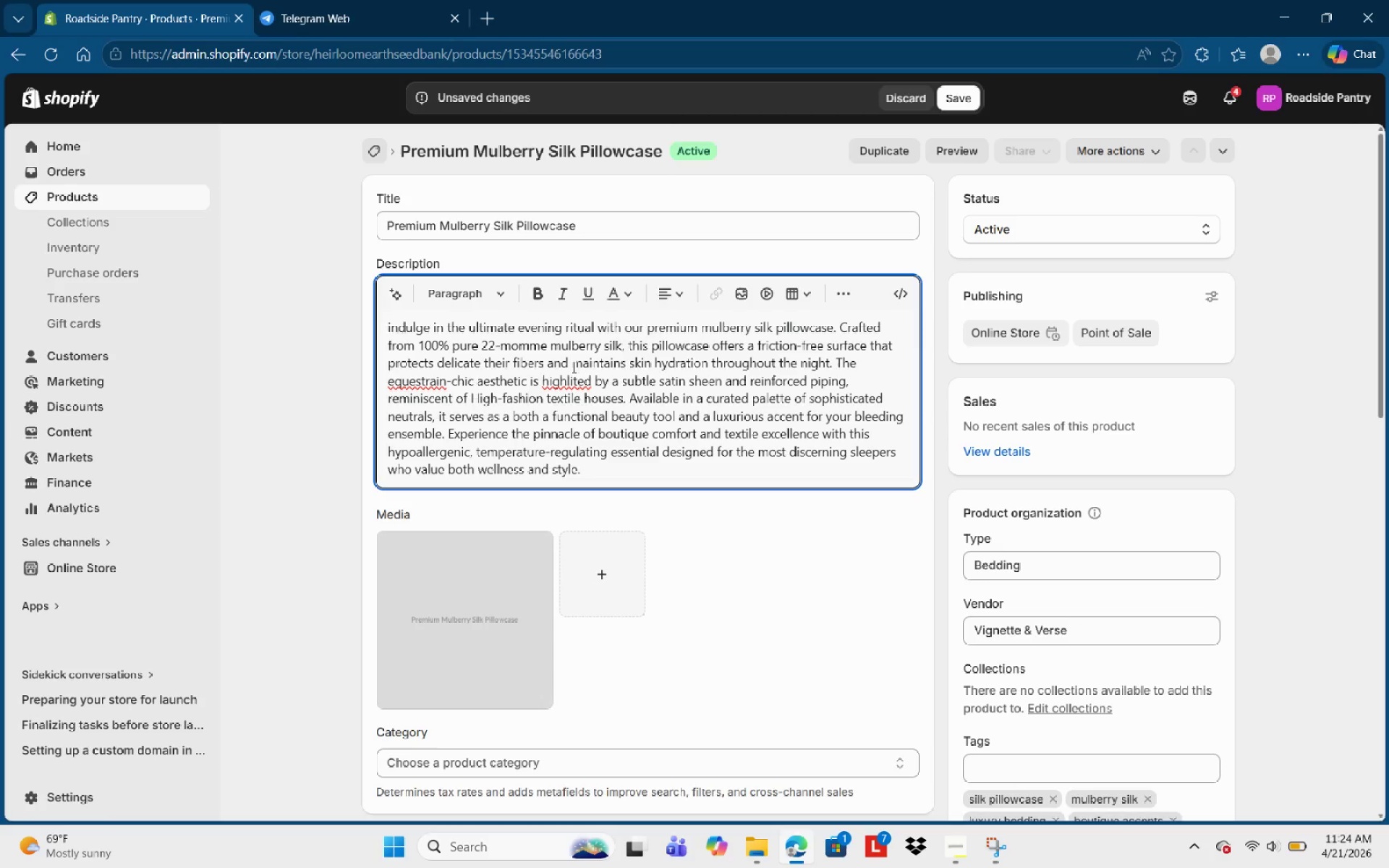 
left_click([569, 378])
 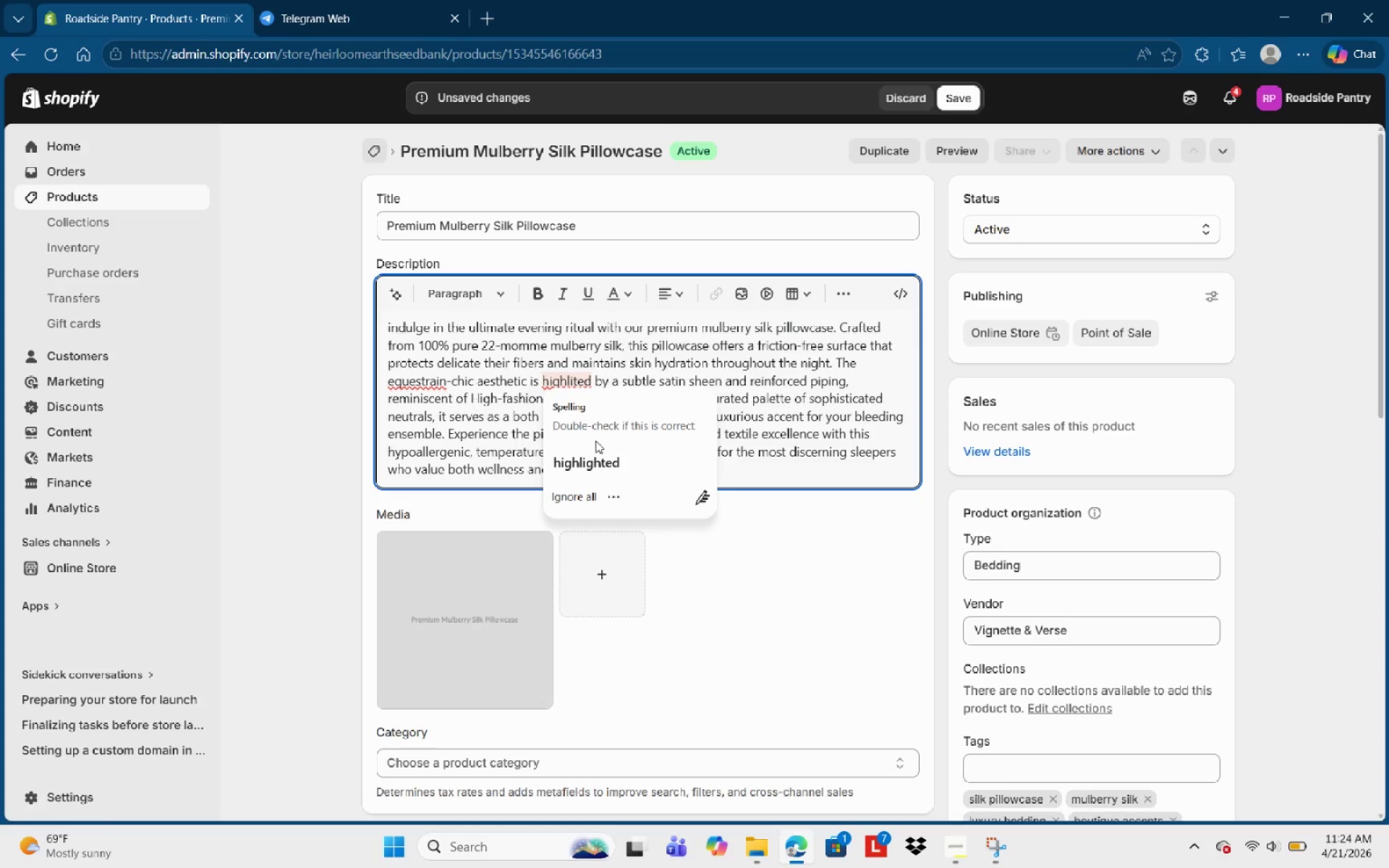 
left_click([595, 445])
 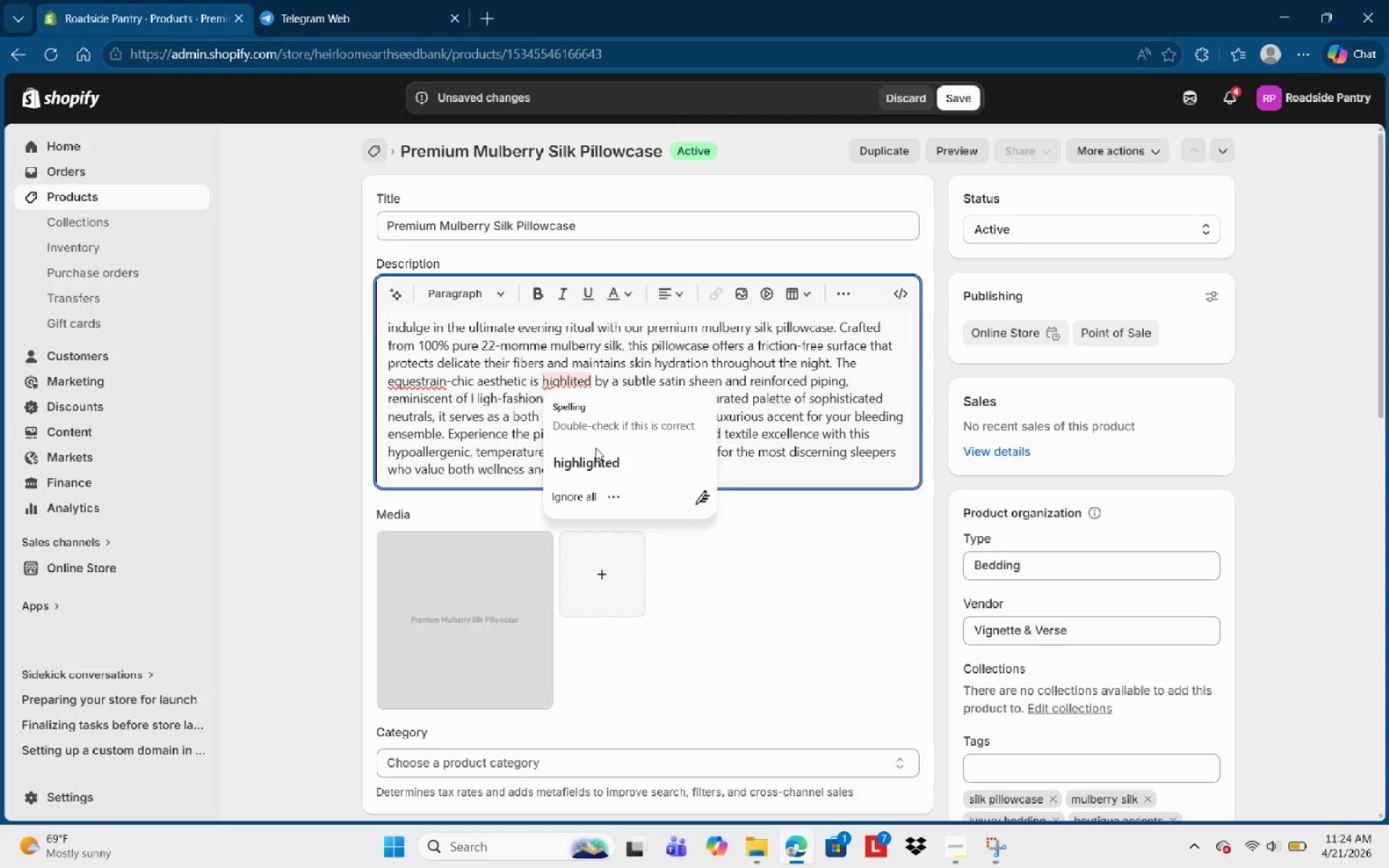 
left_click([595, 448])
 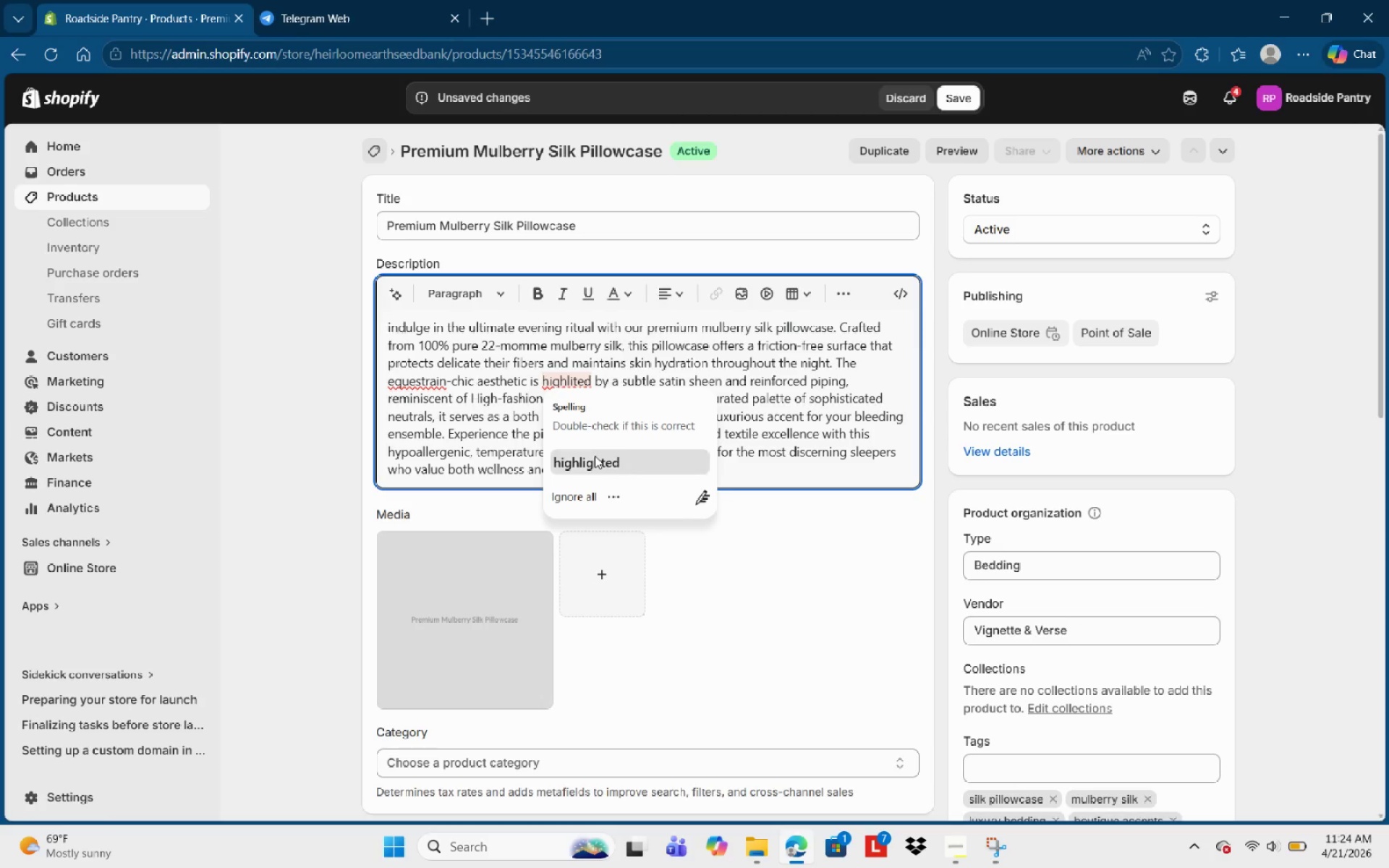 
left_click([595, 456])
 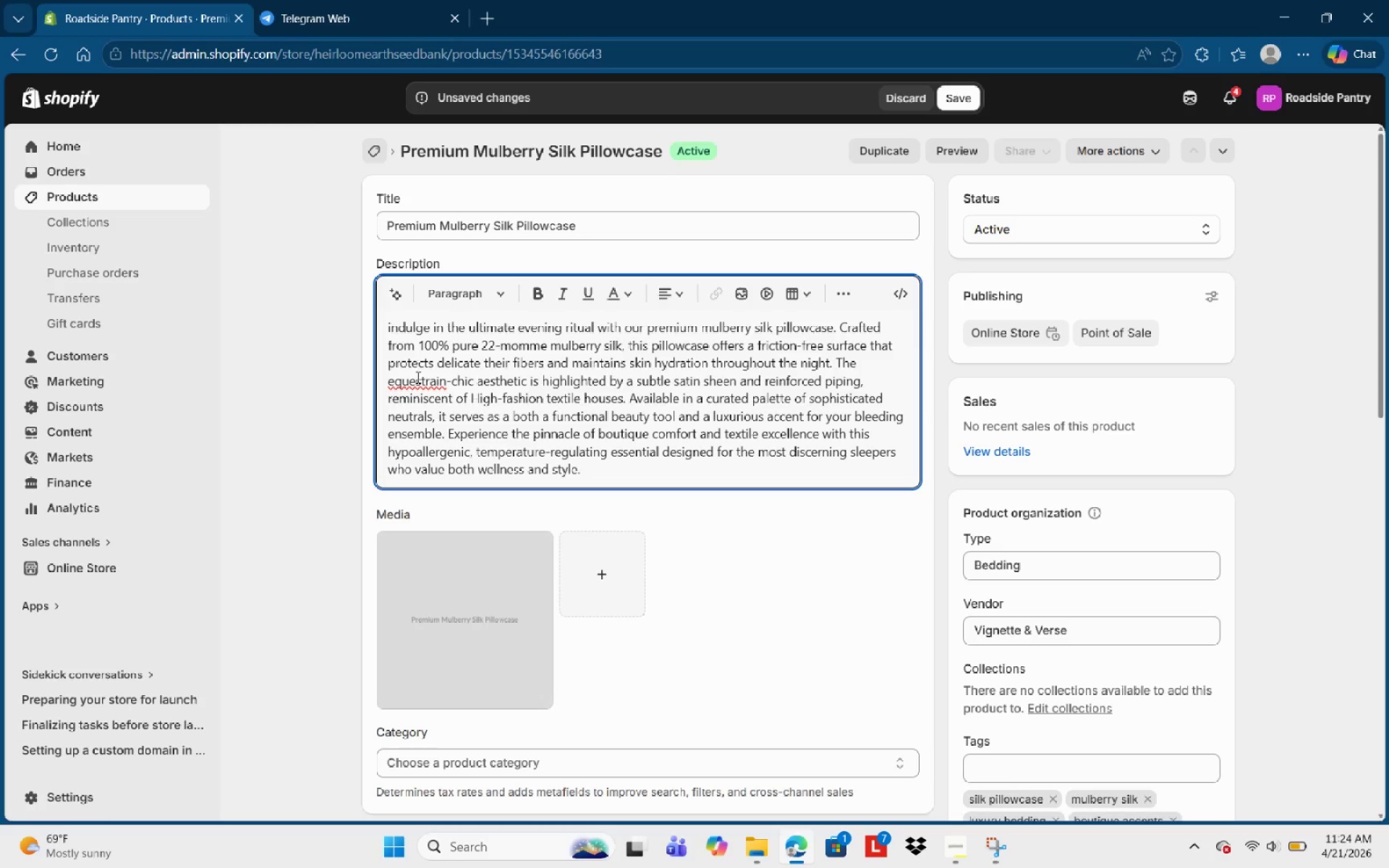 
left_click([420, 386])
 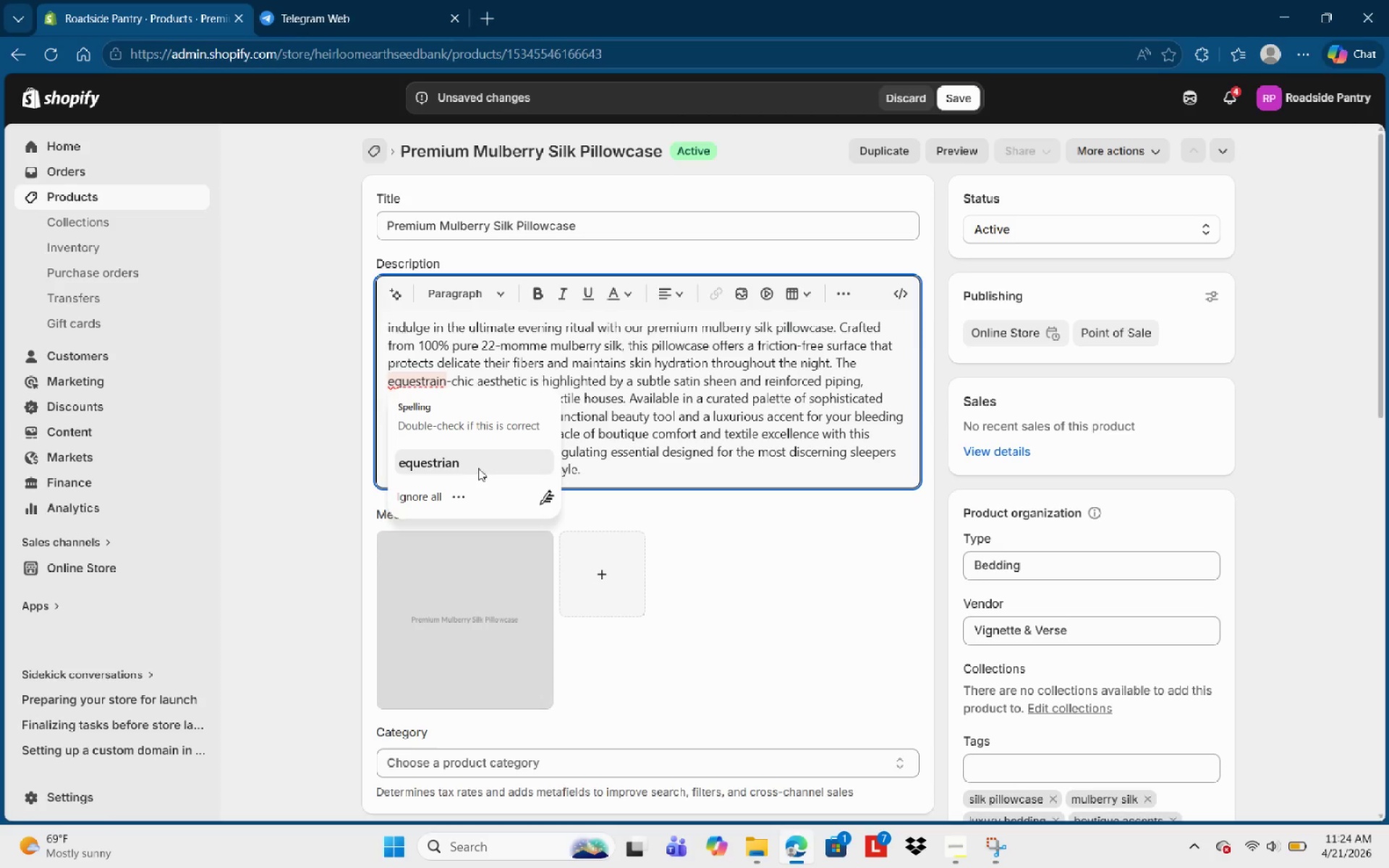 
left_click([479, 468])
 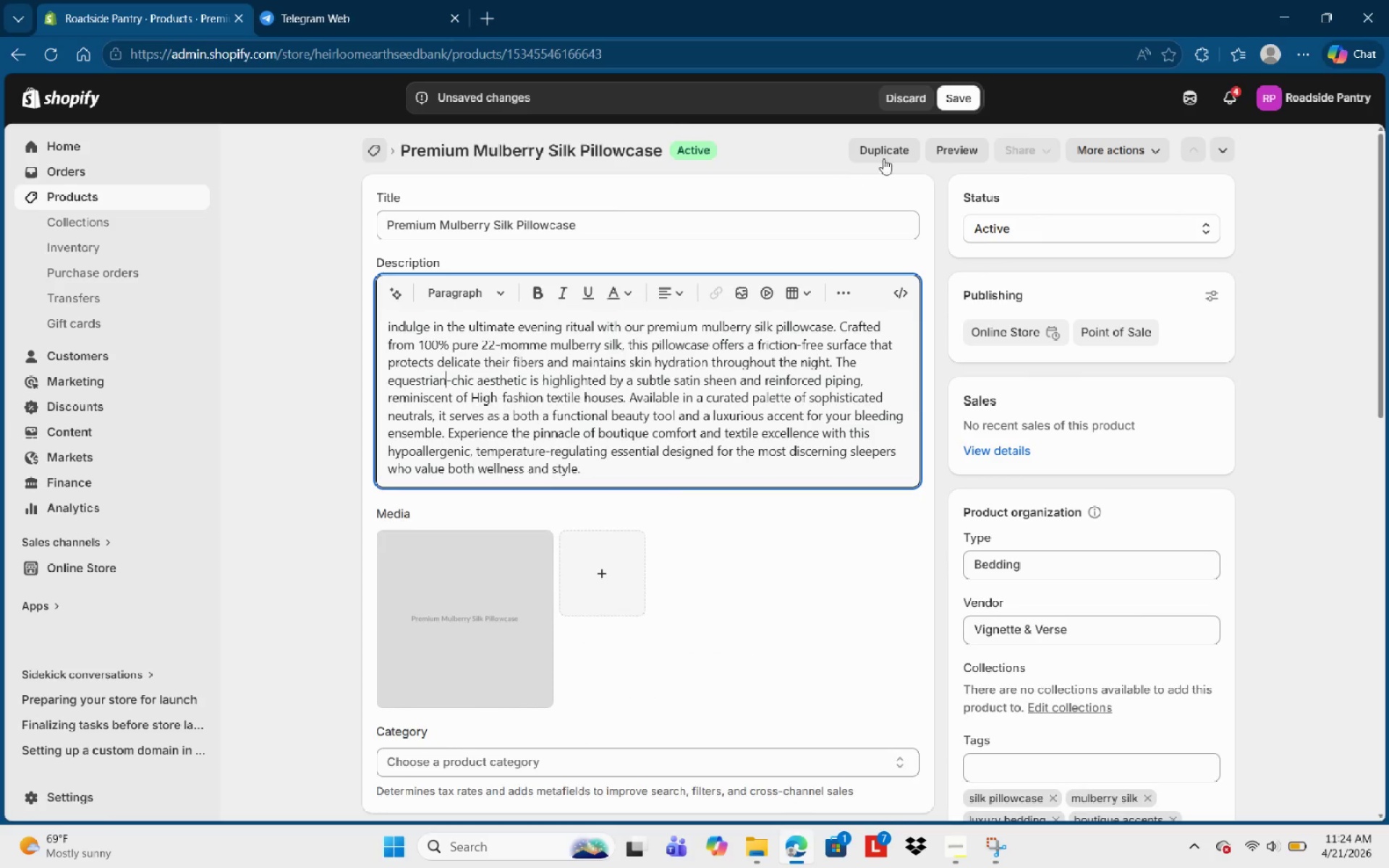 
wait(5.05)
 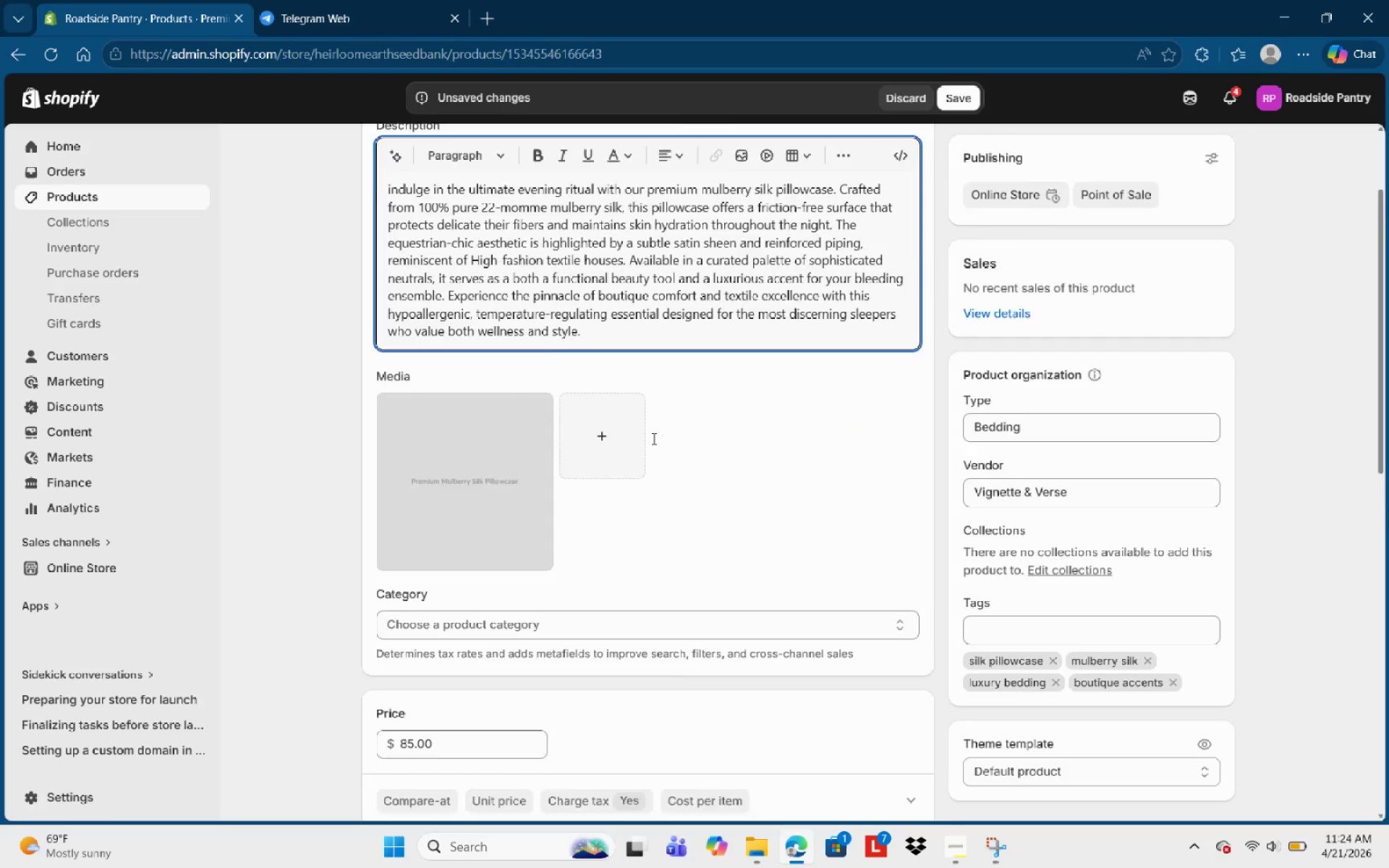 
left_click([963, 106])
 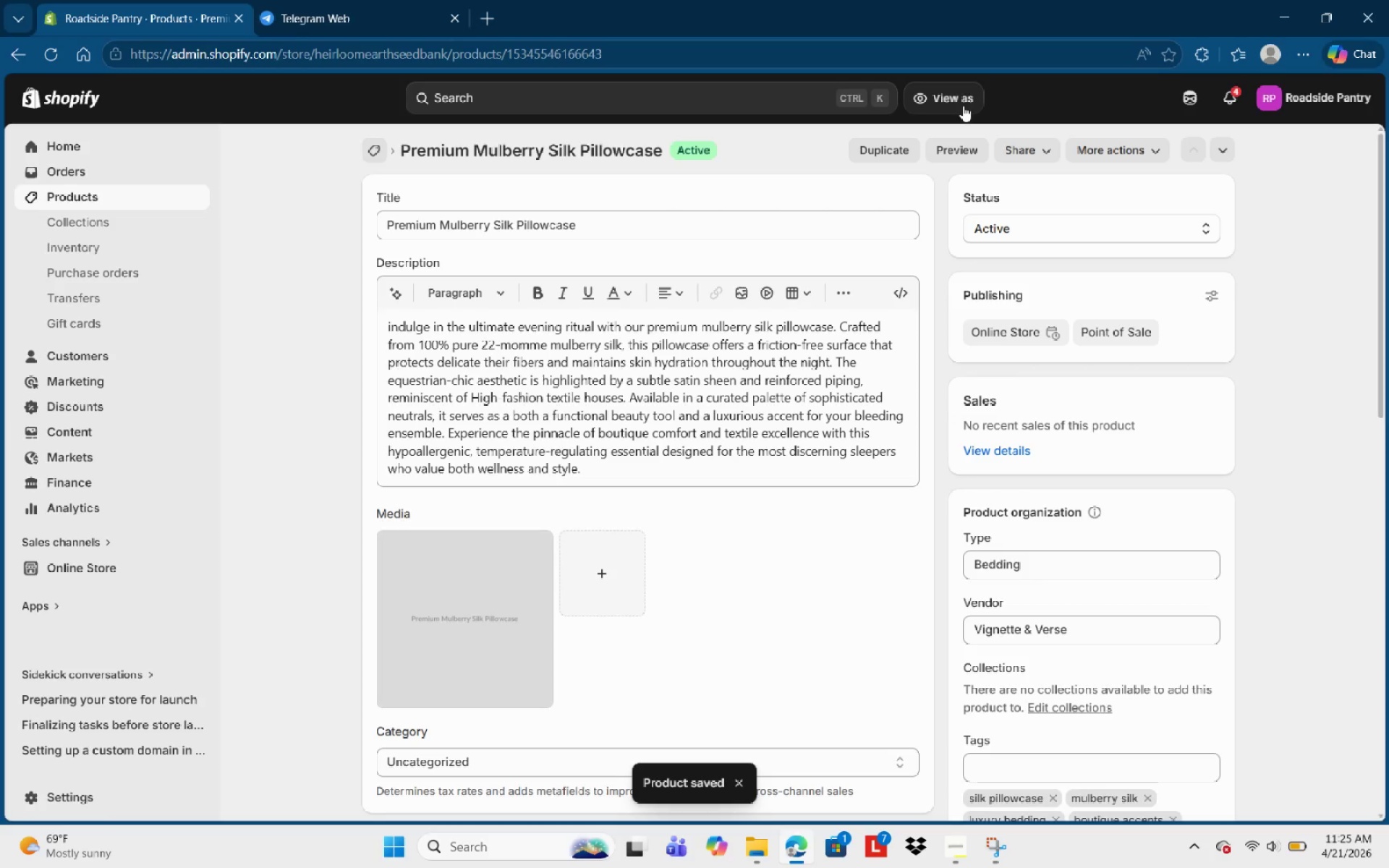 
wait(7.28)
 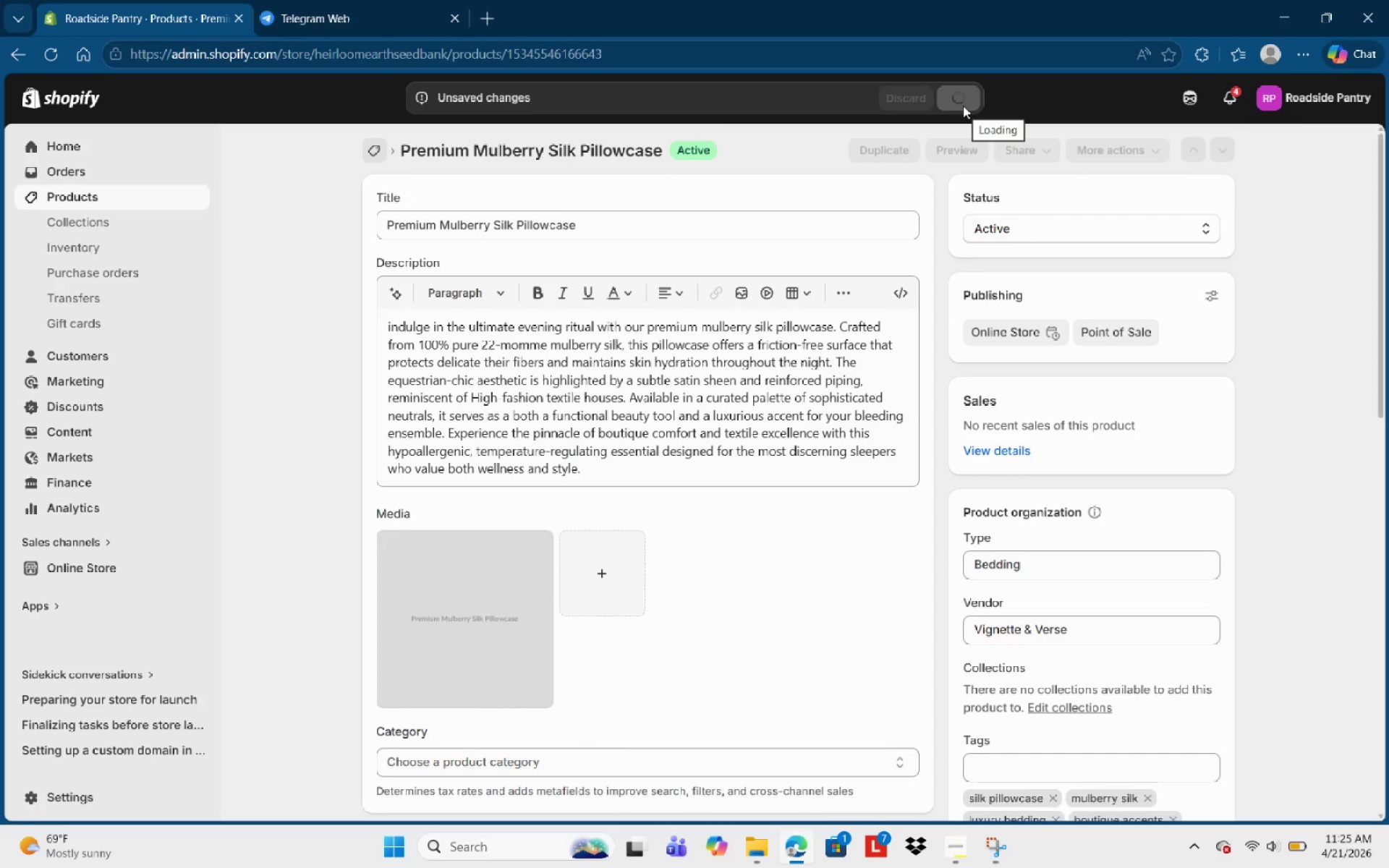 
left_click([137, 219])
 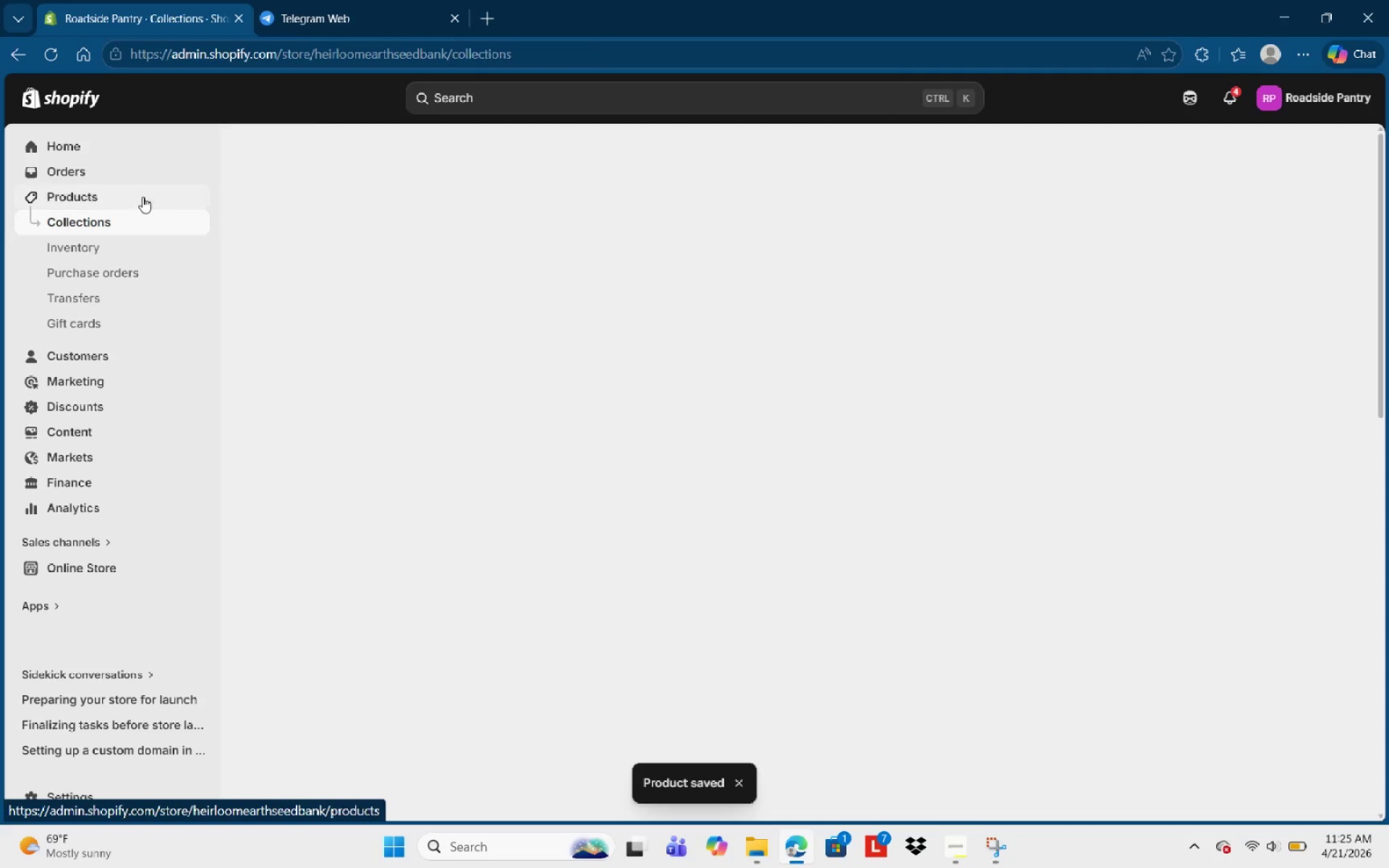 
left_click([143, 197])
 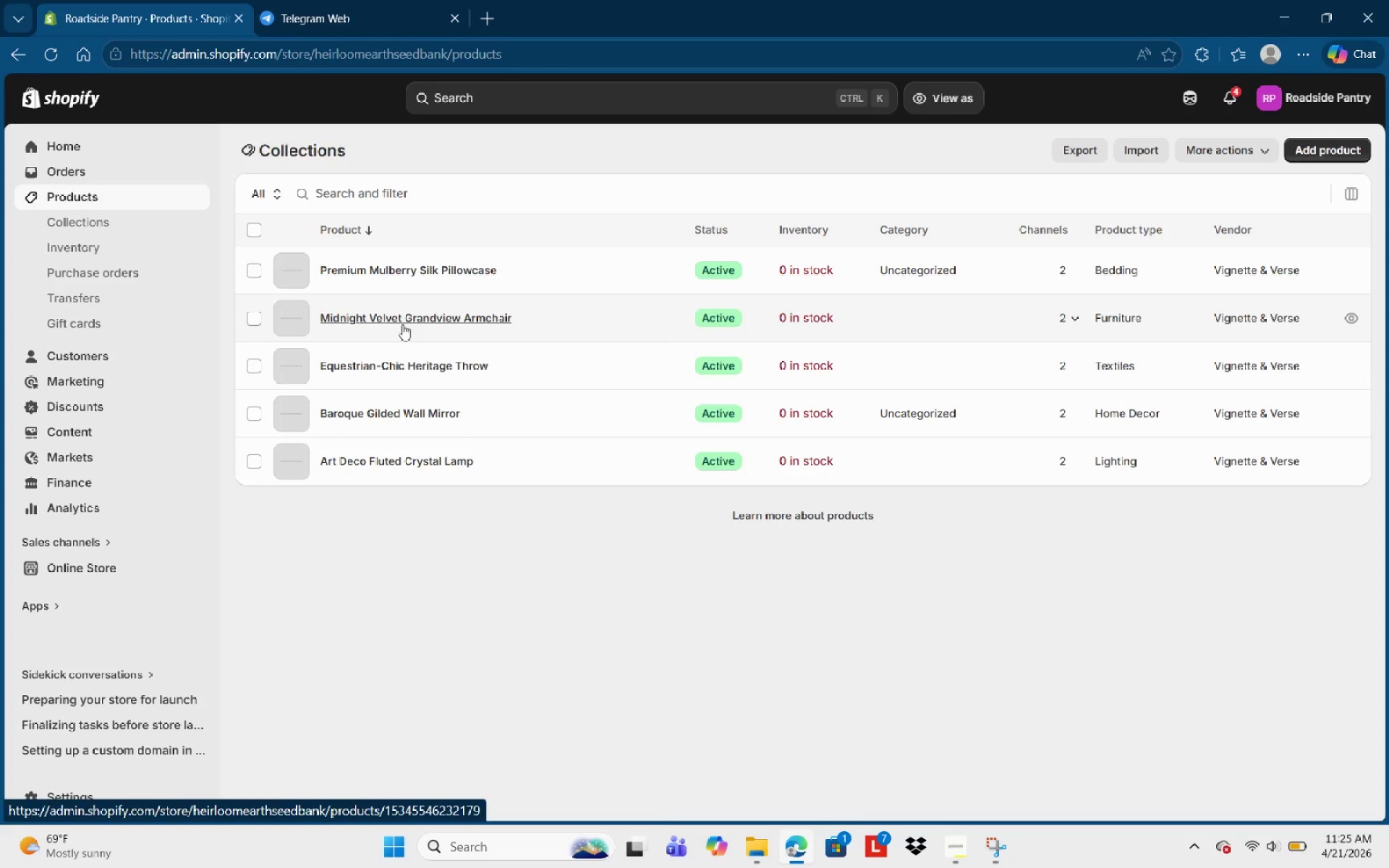 
wait(7.8)
 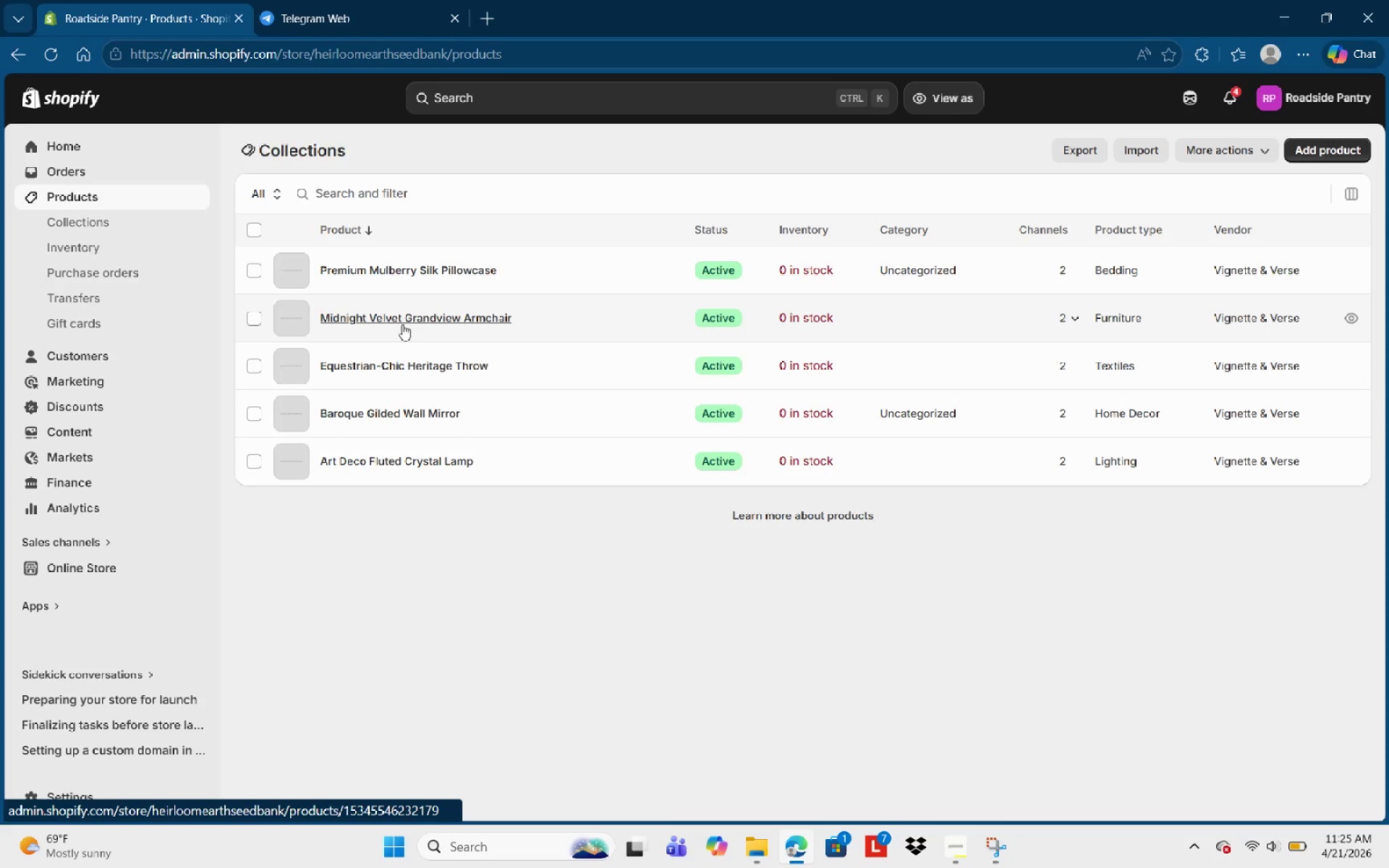 
left_click([391, 368])
 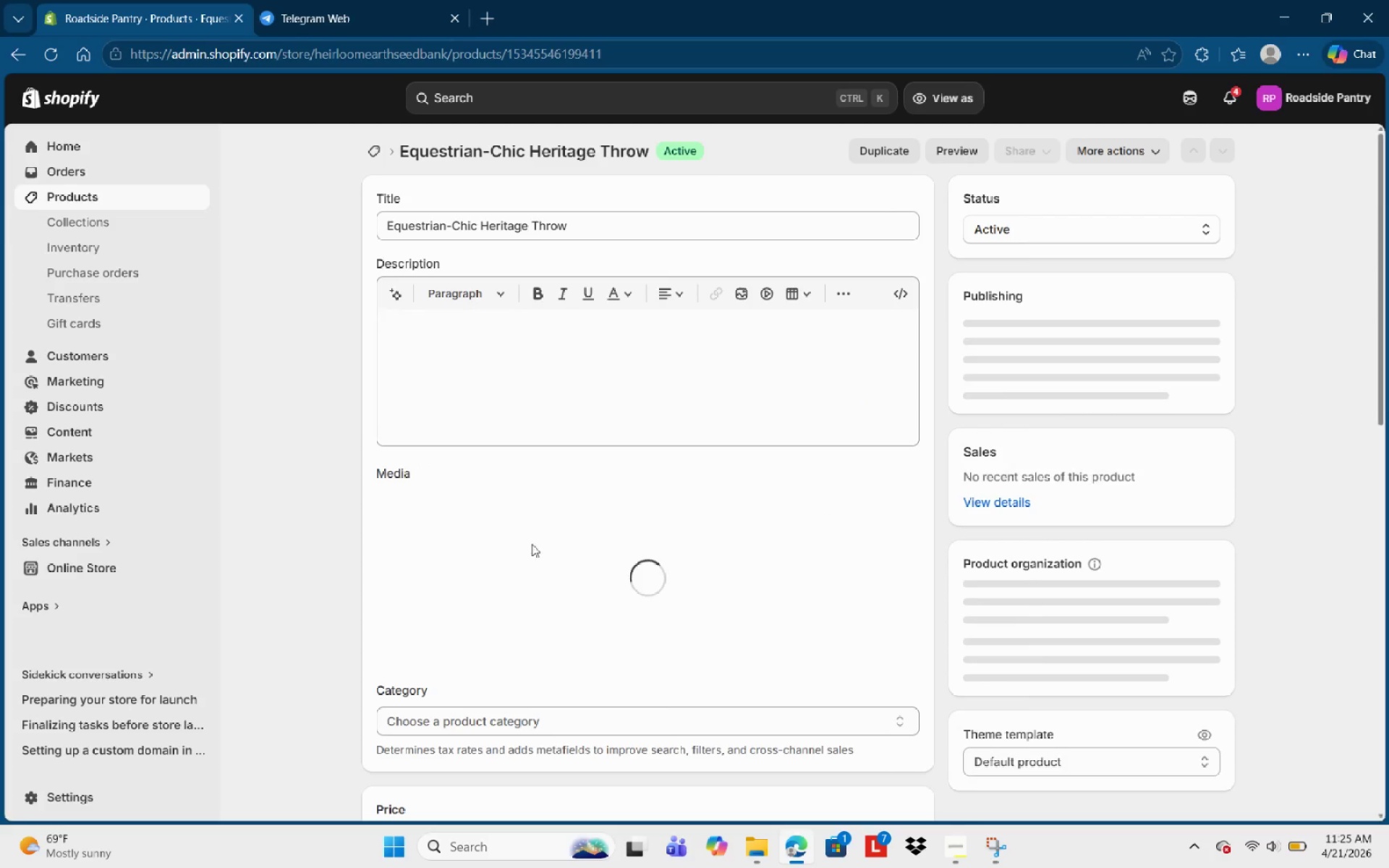 
left_click([481, 345])
 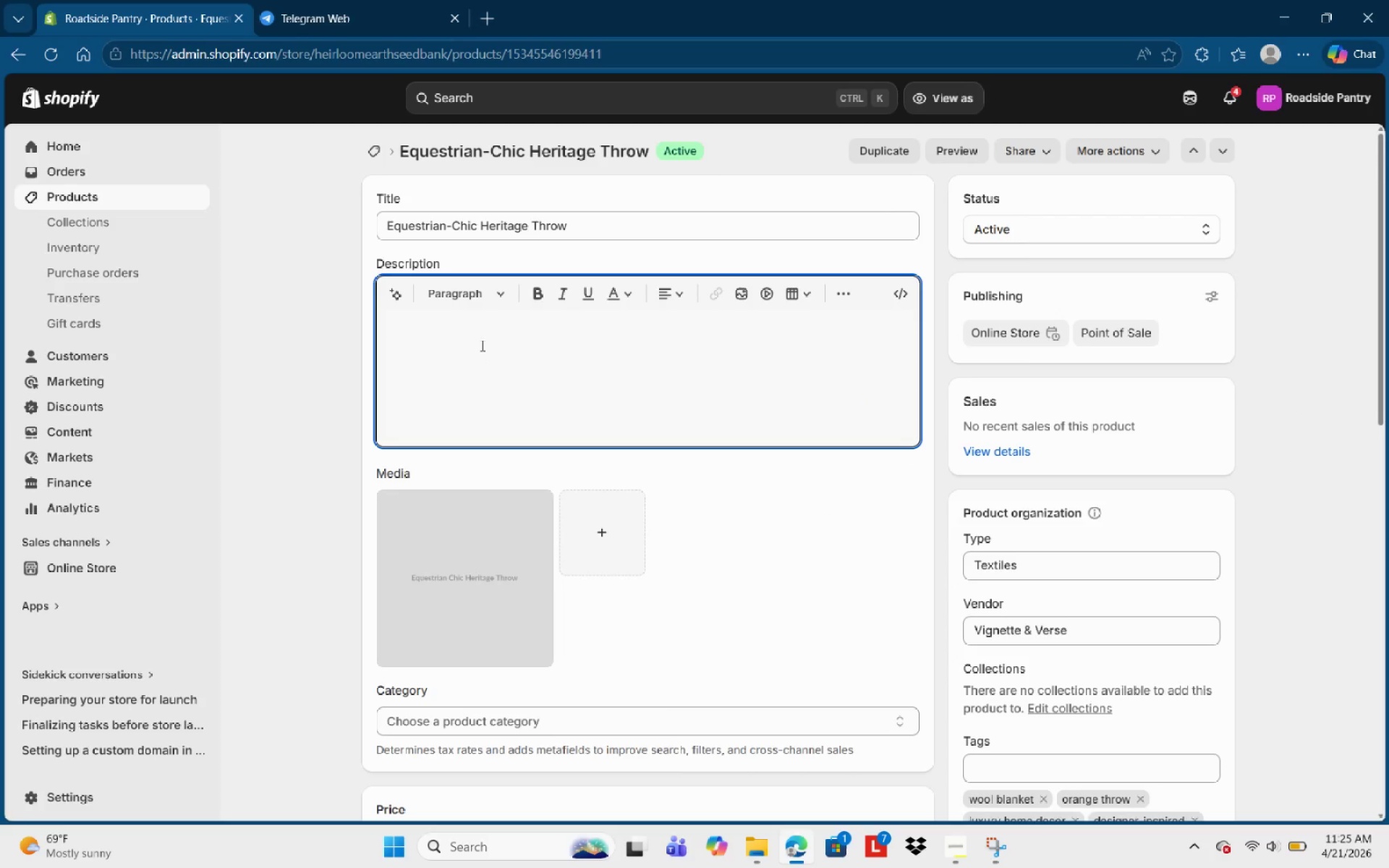 
type(Wrap yourself in the sp)
key(Backspace)
type(i)
key(Backspace)
type(ophisticaed )
key(Backspace)
key(Backspace)
key(Backspace)
key(Backspace)
type(ted wamth of our Q)
key(Backspace)
type(Equestrian )
 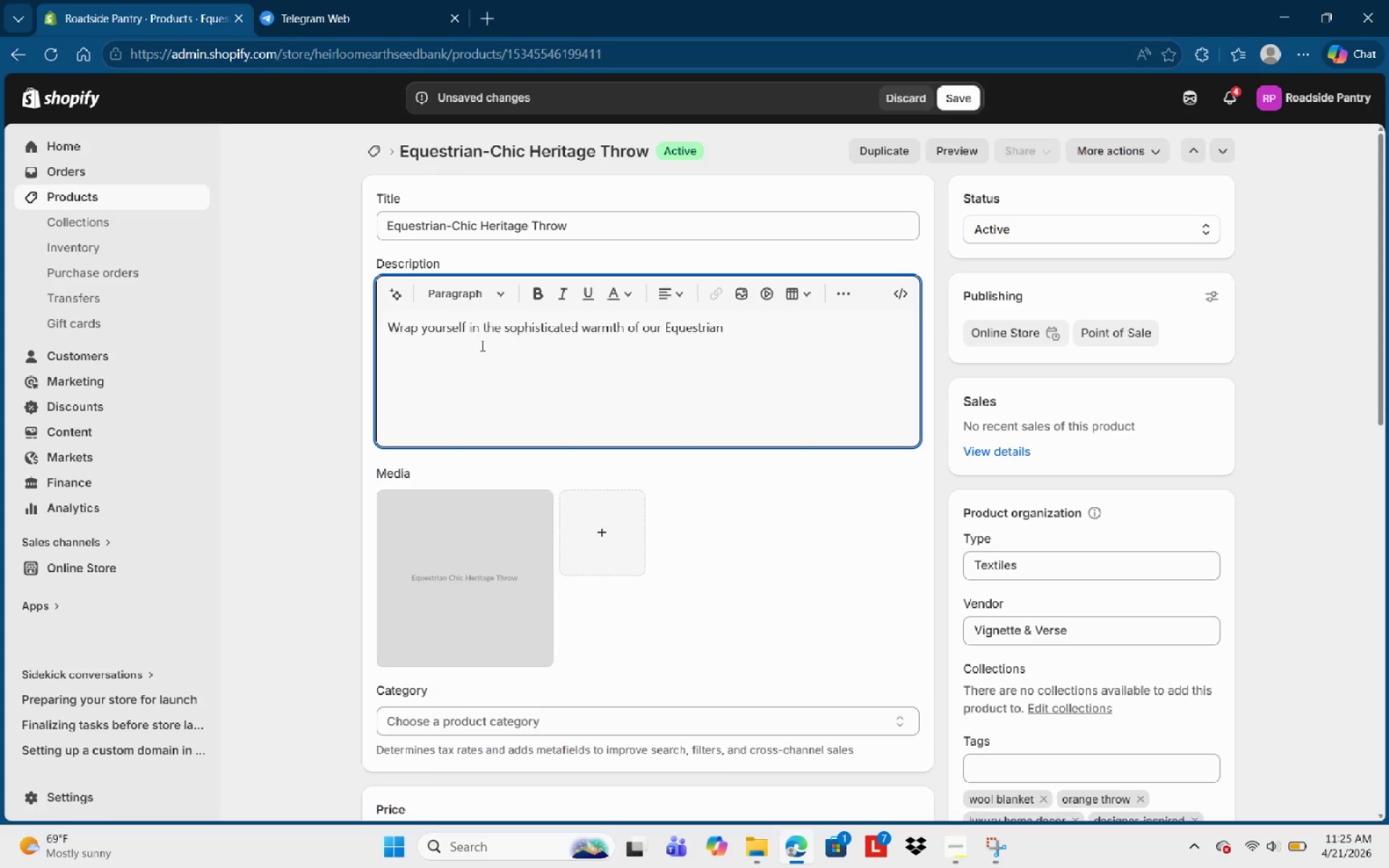 
wait(15.52)
 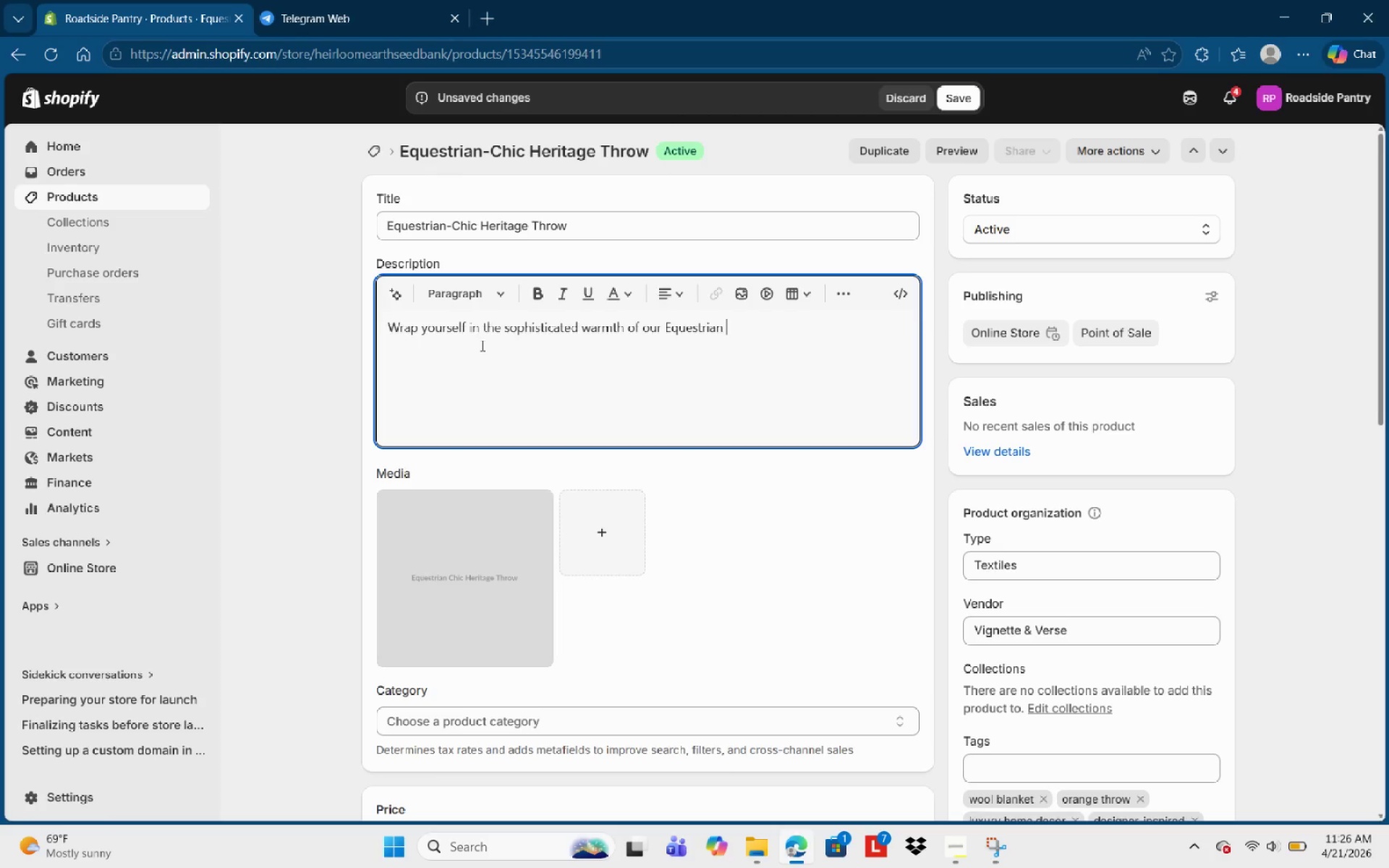 
key(Backspace)
type(-chick)
key(Backspace)
type( Heritage thow )
key(Backspace)
key(Backspace)
key(Backspace)
key(Backspace)
key(Backspace)
type(Throw. This blanket )
 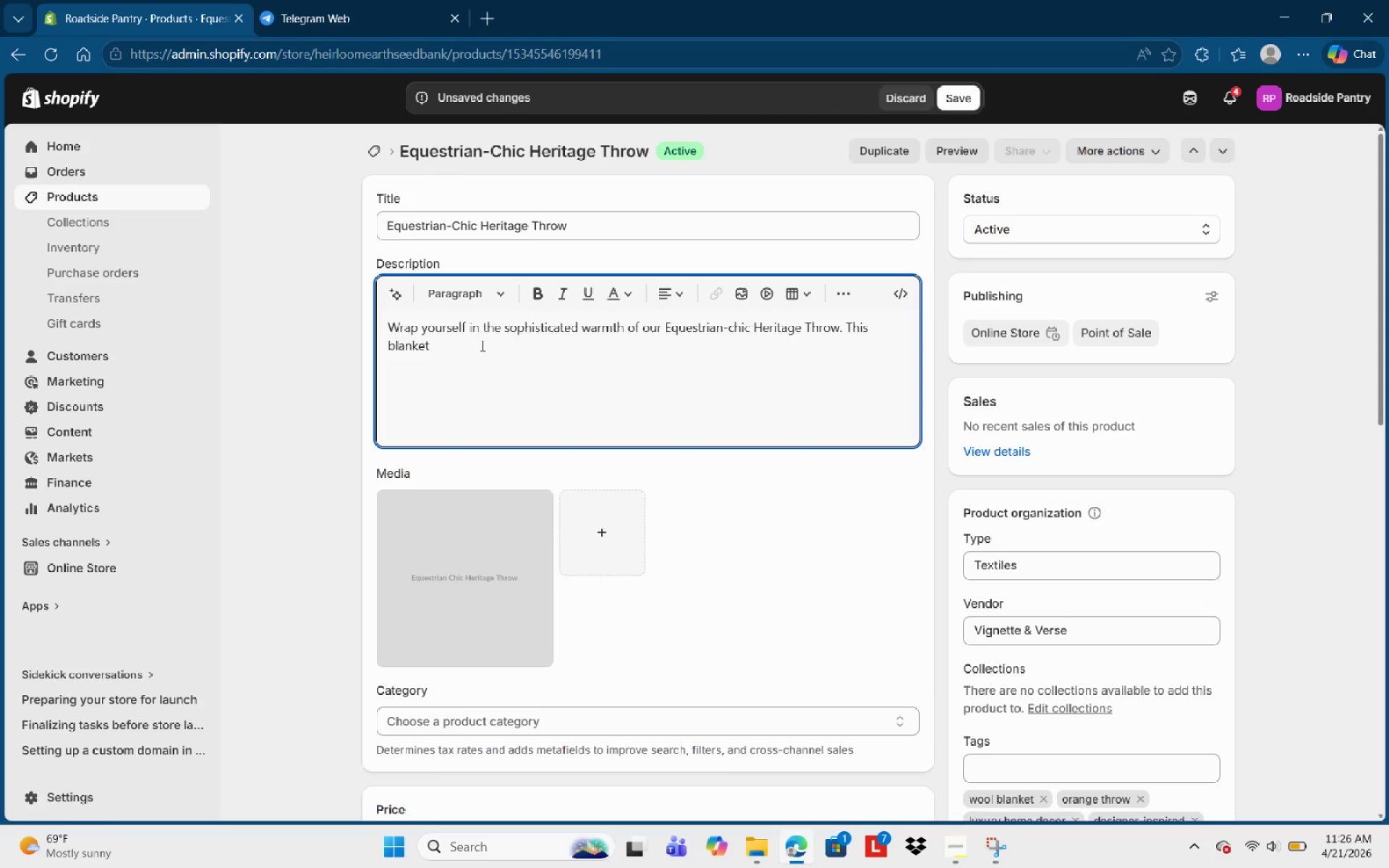 
type(is wovw)
key(Backspace)
type(en from a premium blen )
key(Backspace)
type(d of ethicaly )
 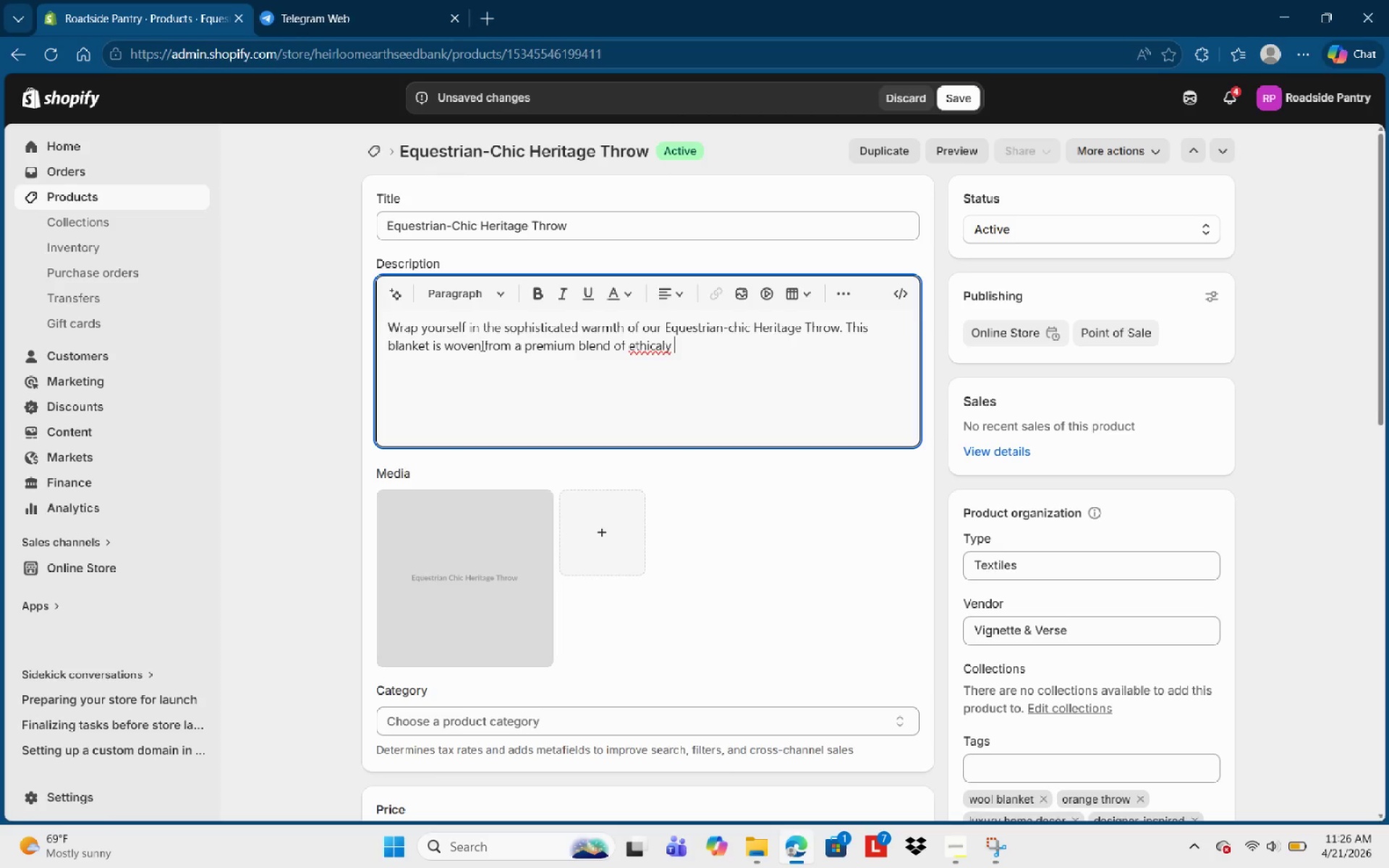 
wait(7.36)
 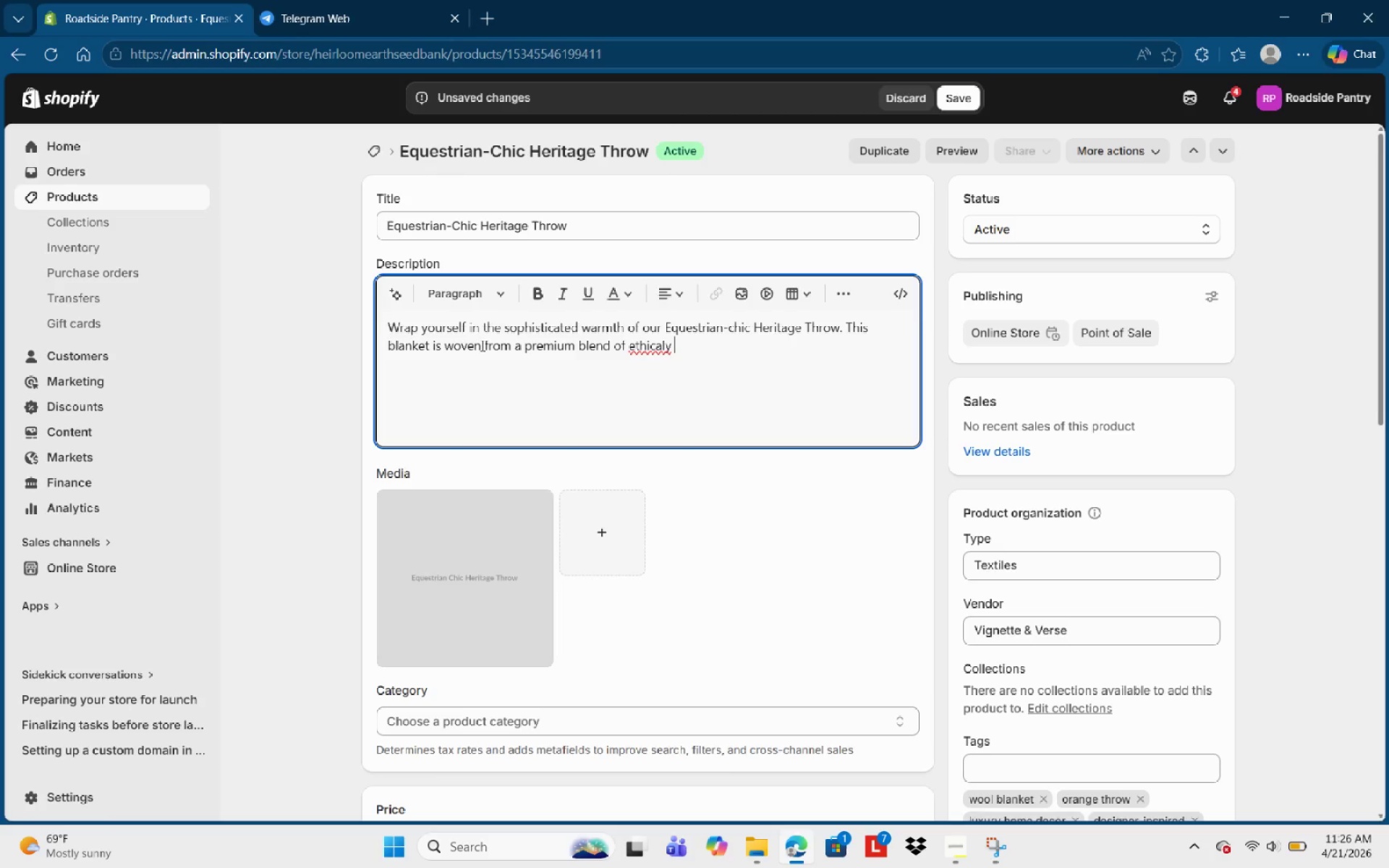 
type(sourced wool and cashmere)
 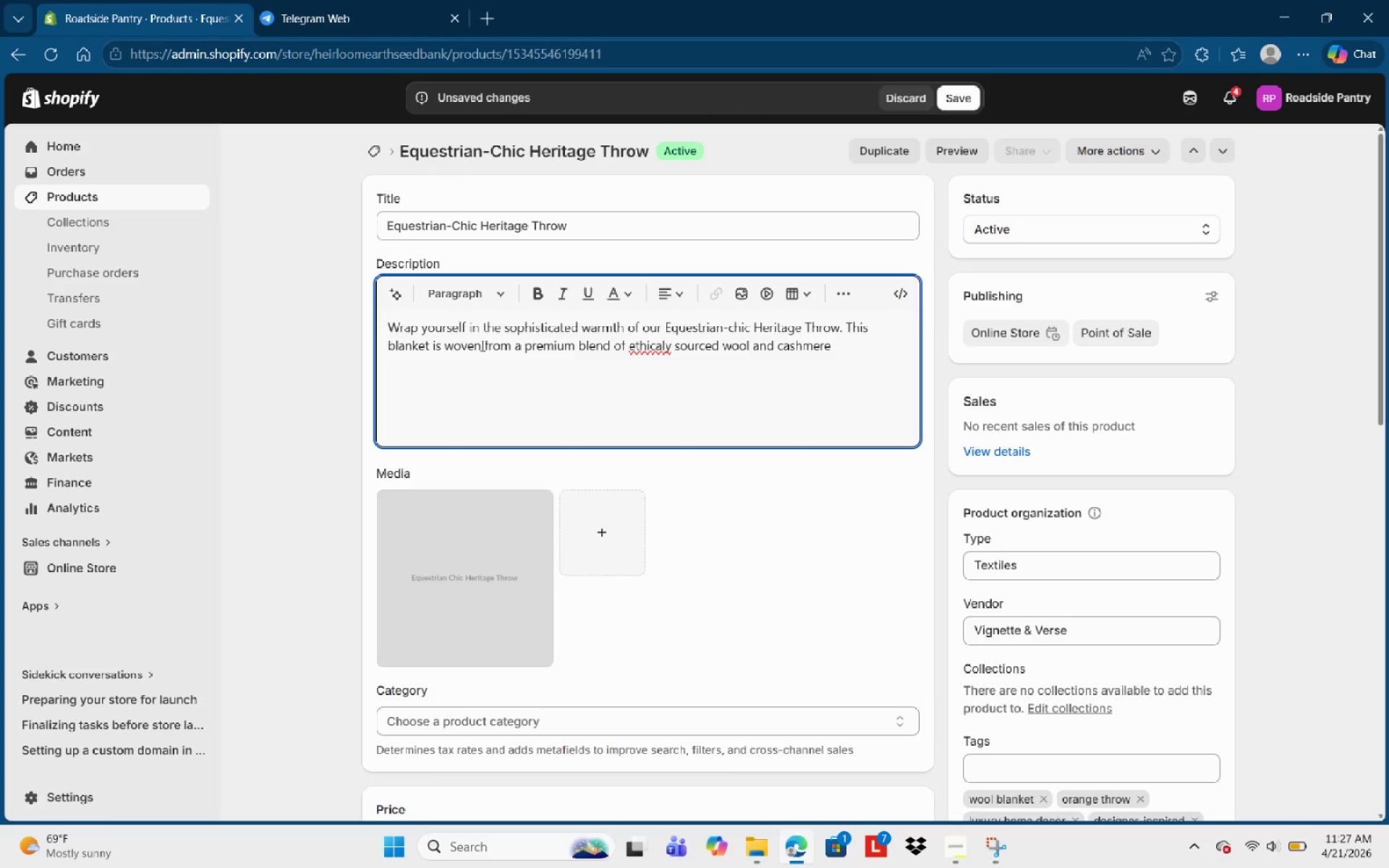 
type(, featuring a clasuc )
 